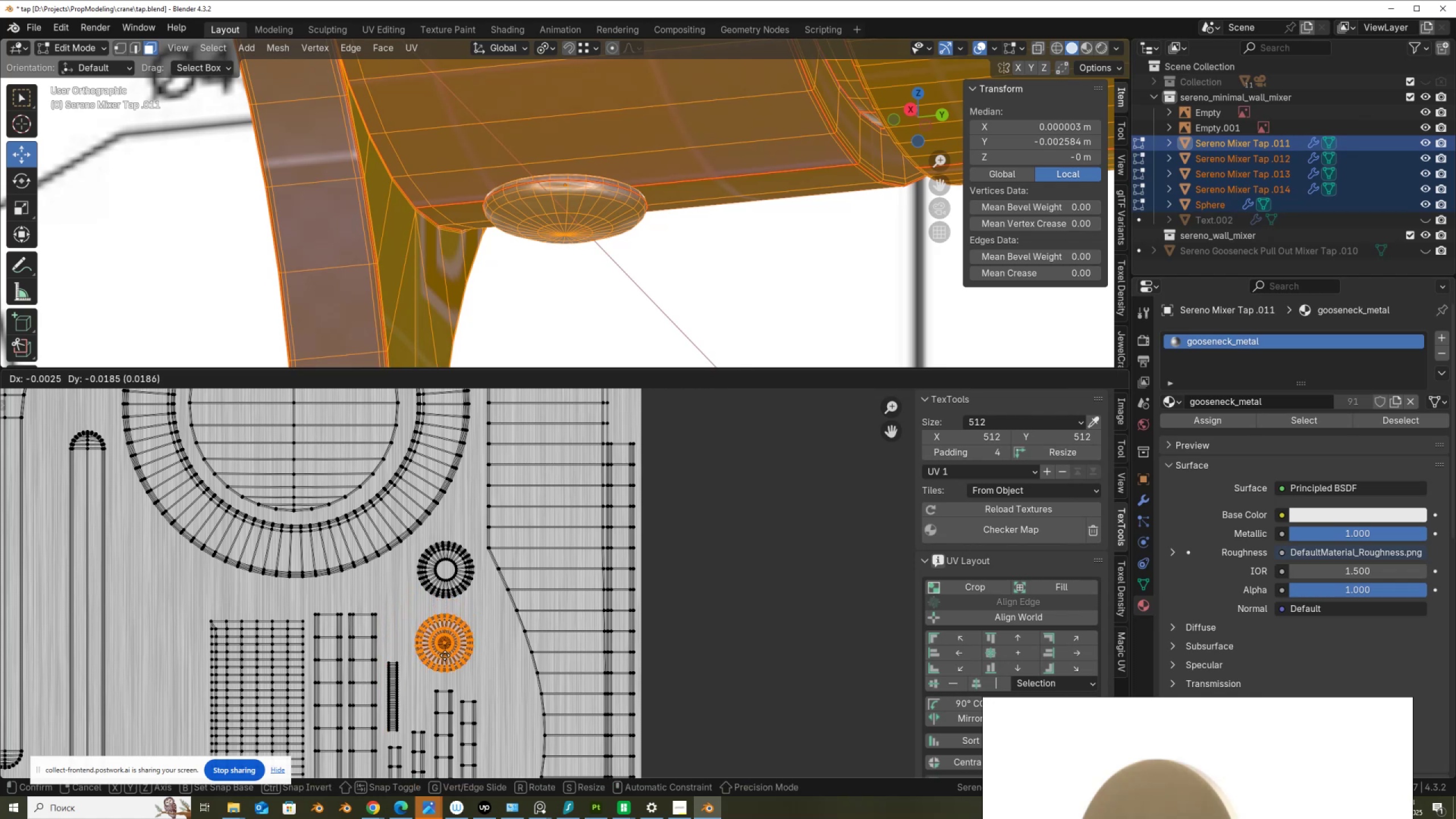 
left_click([445, 655])
 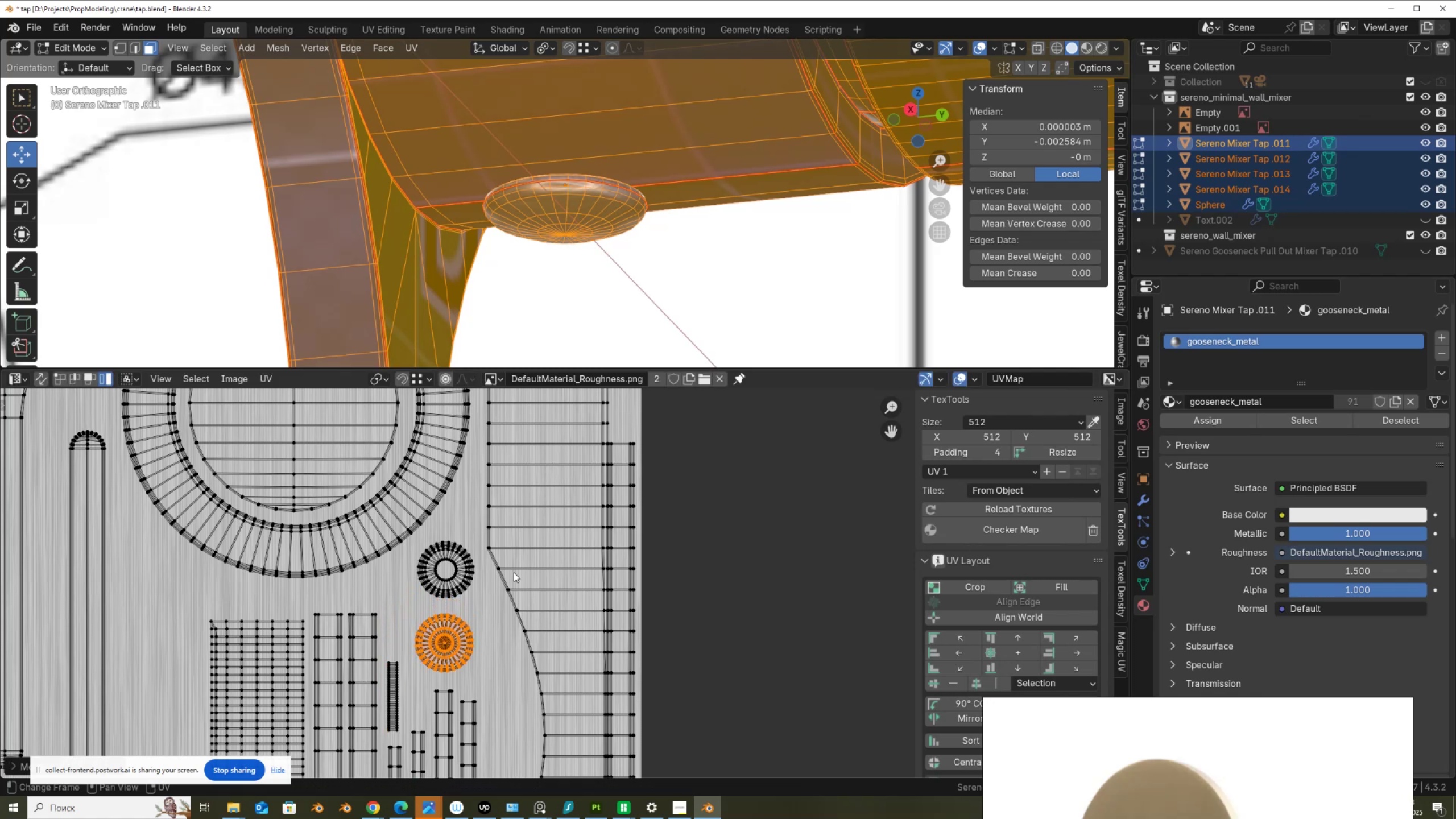 
scroll: coordinate [547, 537], scroll_direction: down, amount: 5.0
 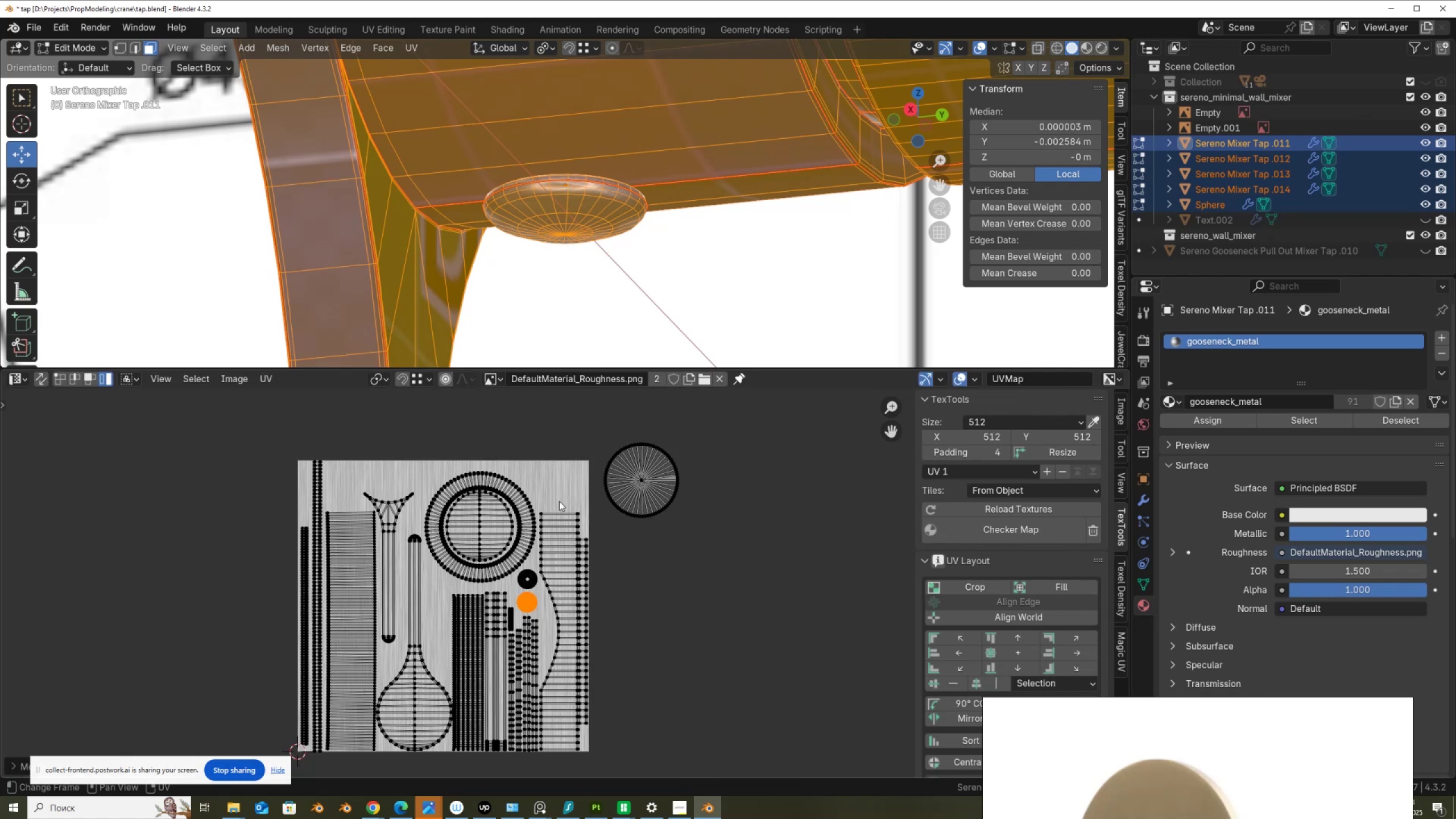 
scroll: coordinate [516, 556], scroll_direction: up, amount: 3.0
 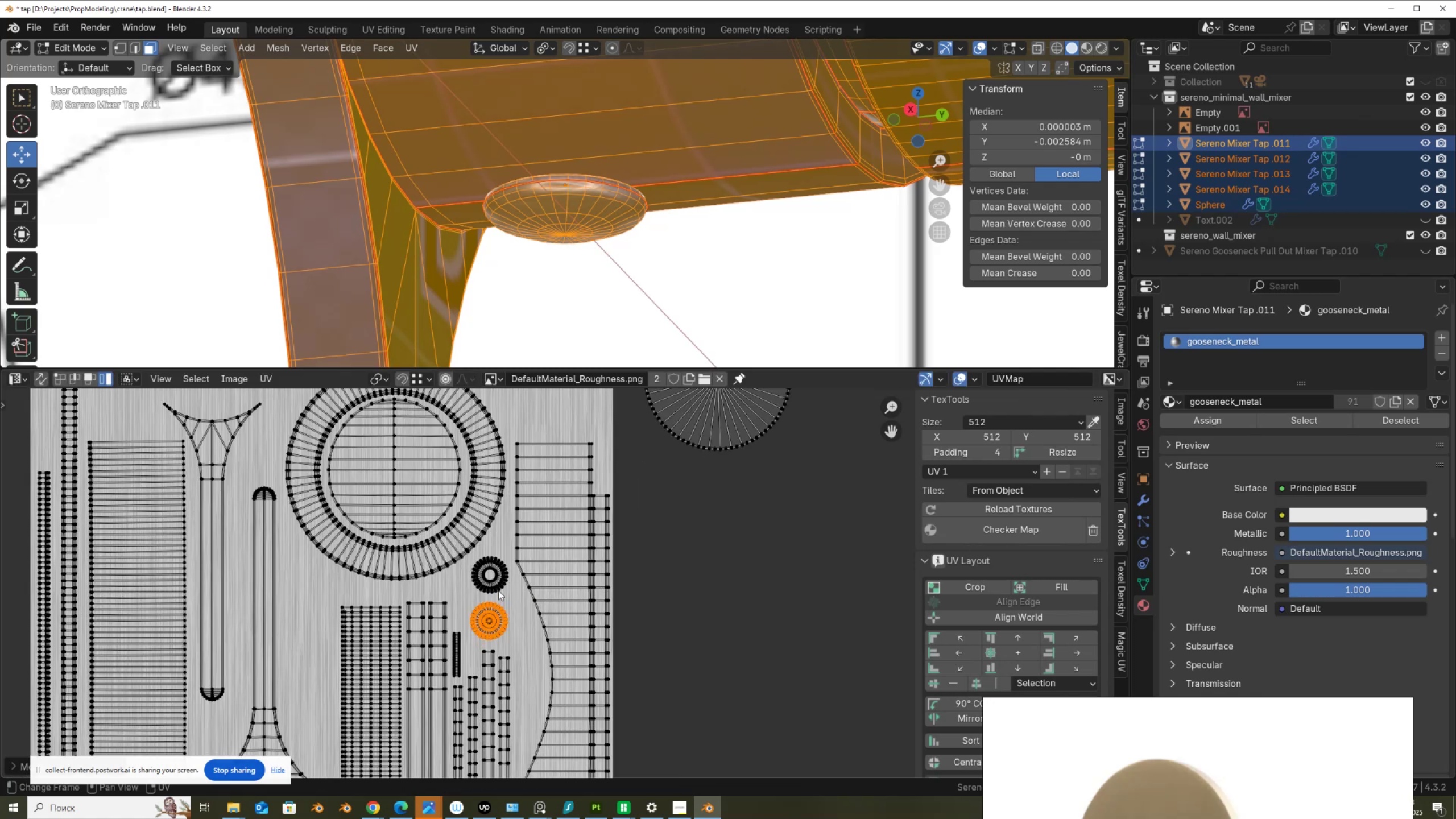 
left_click([498, 590])
 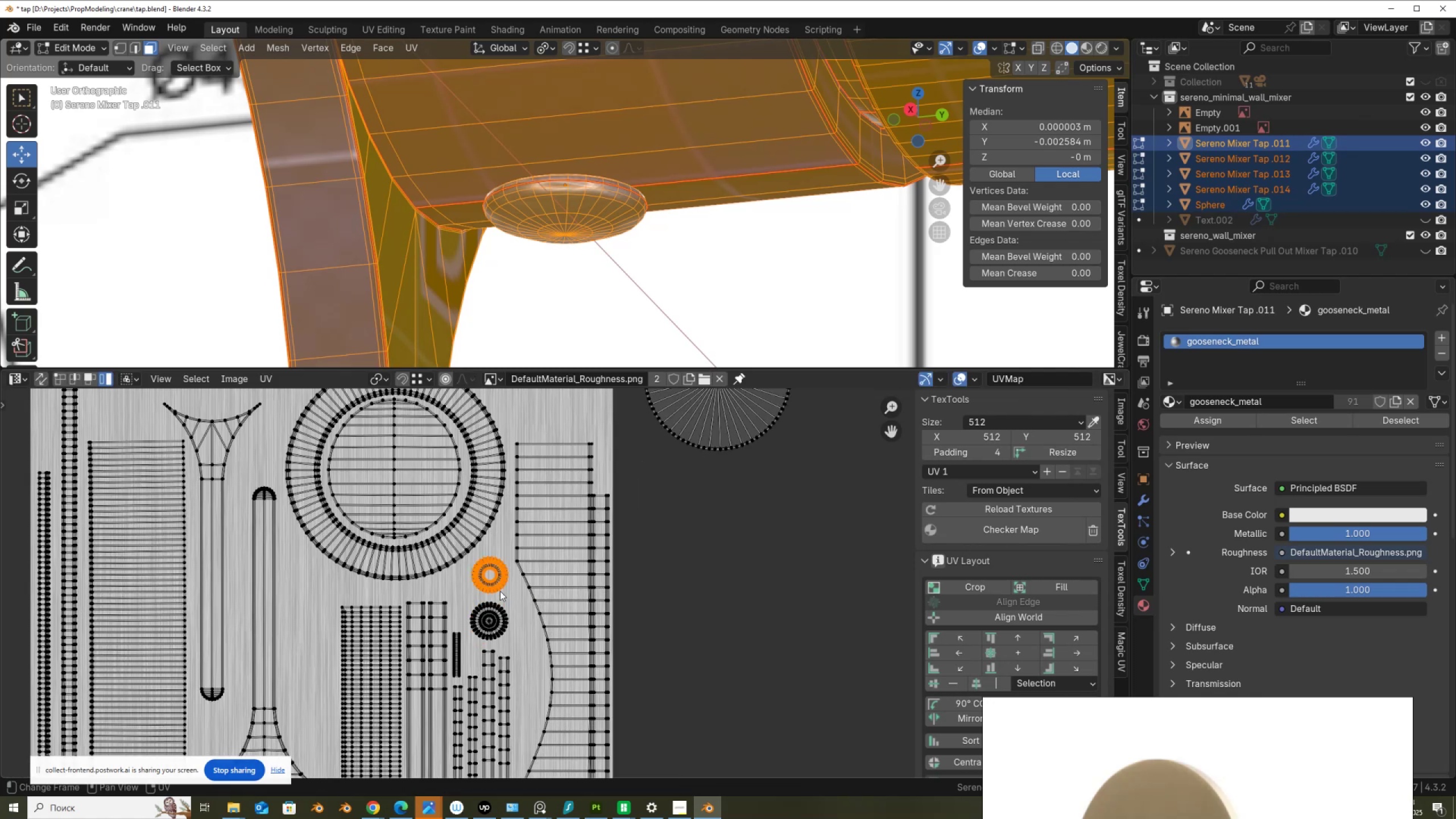 
key(G)
 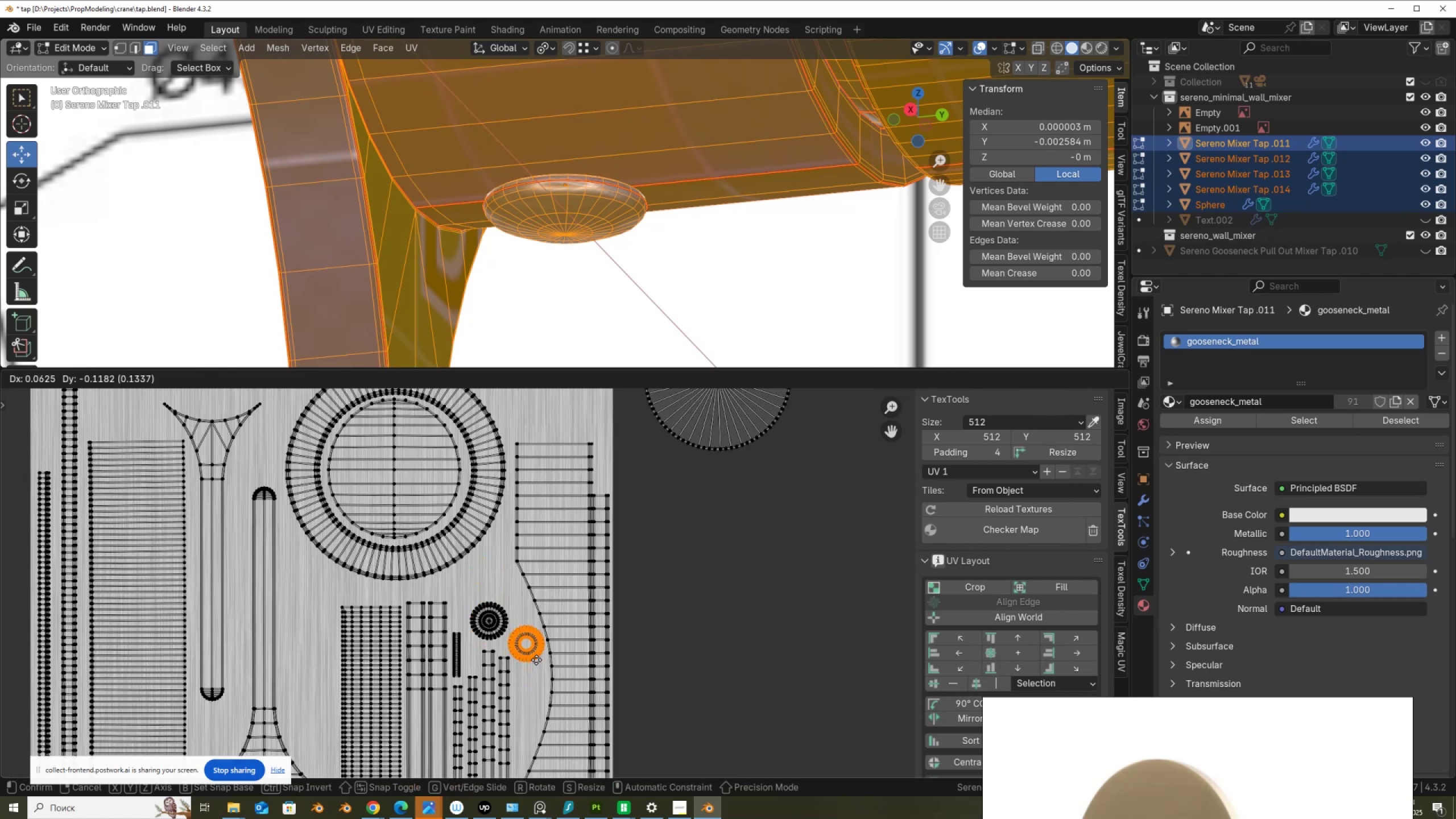 
left_click([536, 660])
 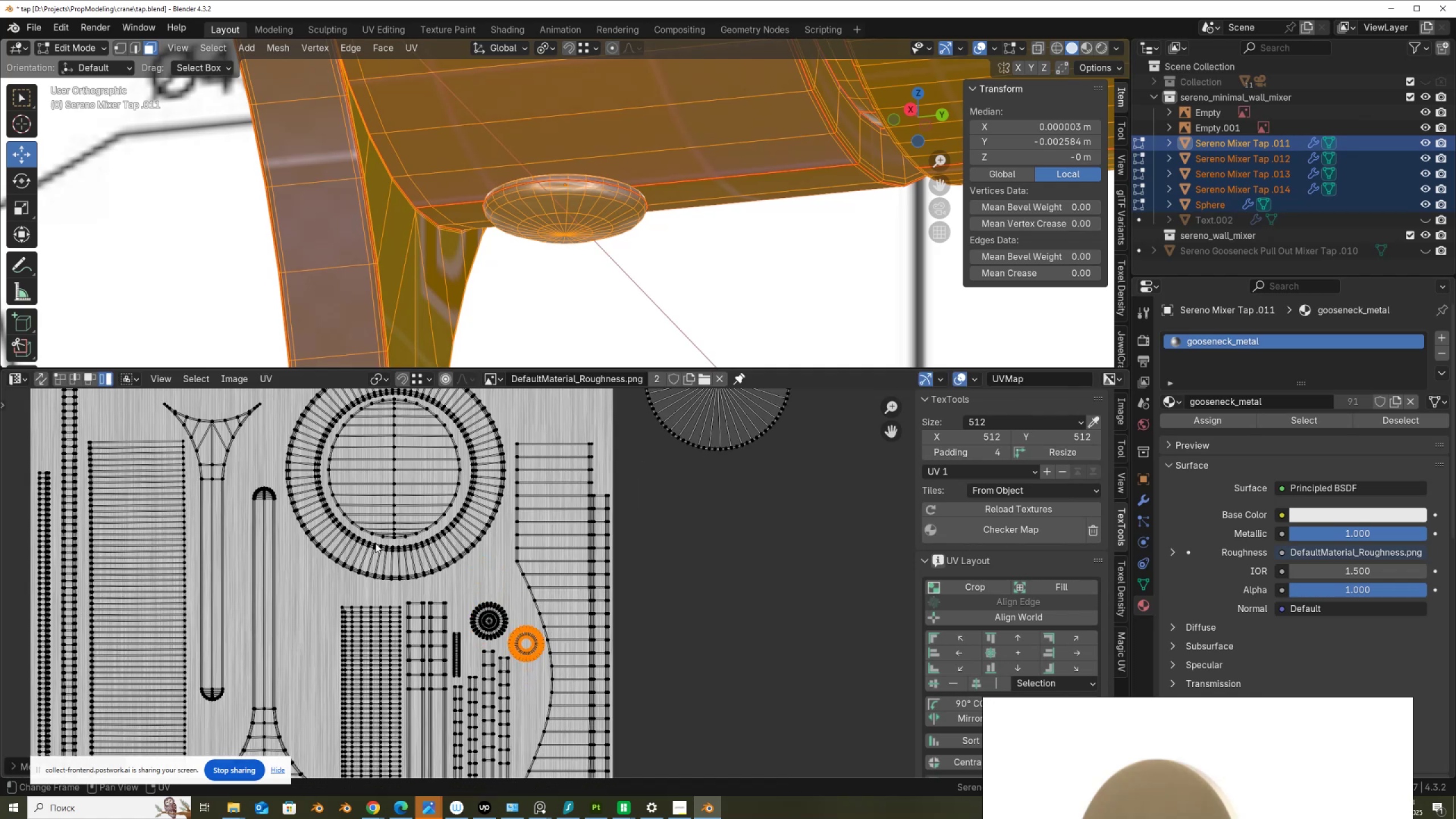 
scroll: coordinate [412, 607], scroll_direction: down, amount: 1.0
 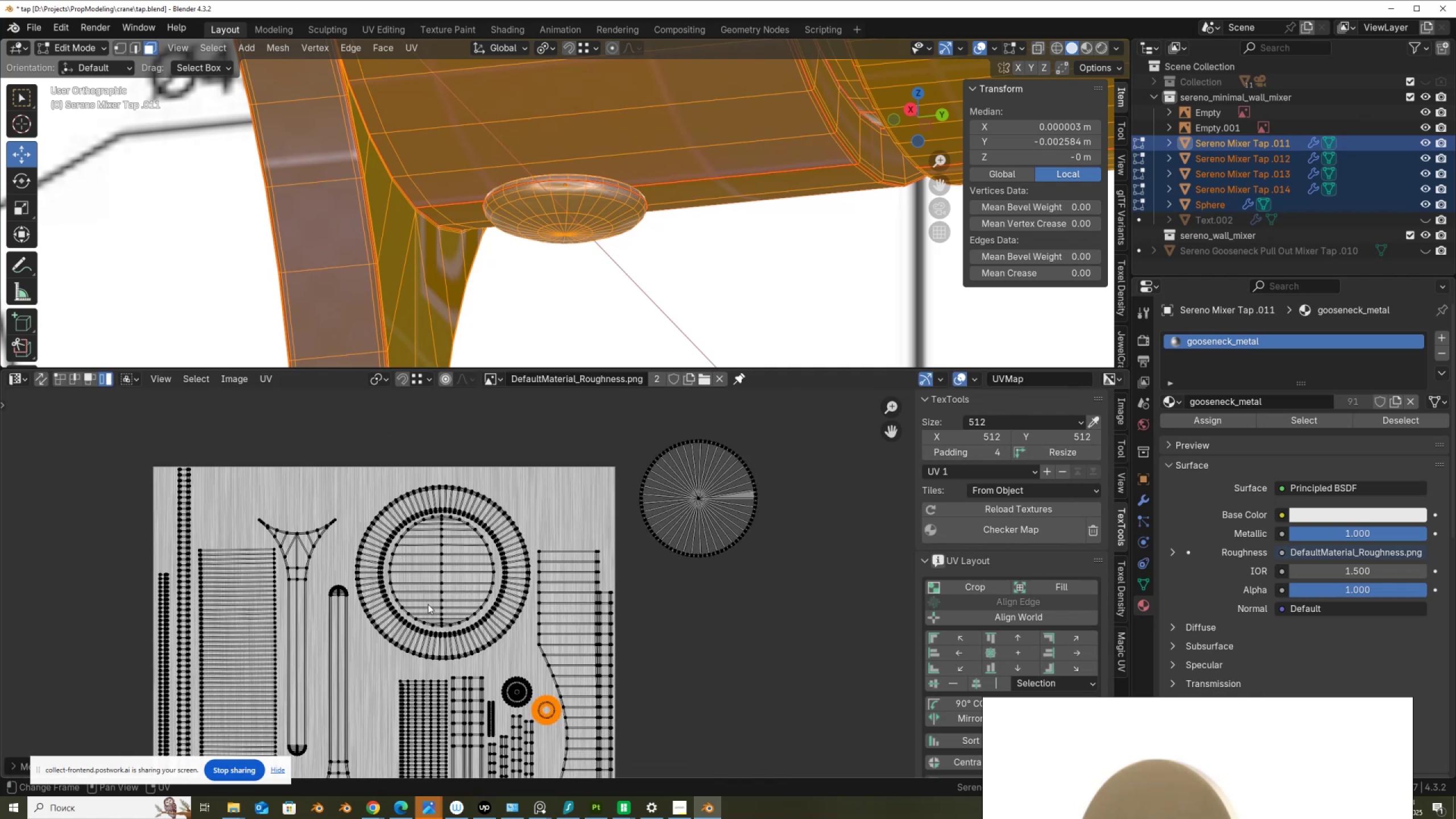 
left_click_drag(start_coordinate=[431, 603], to_coordinate=[458, 656])
 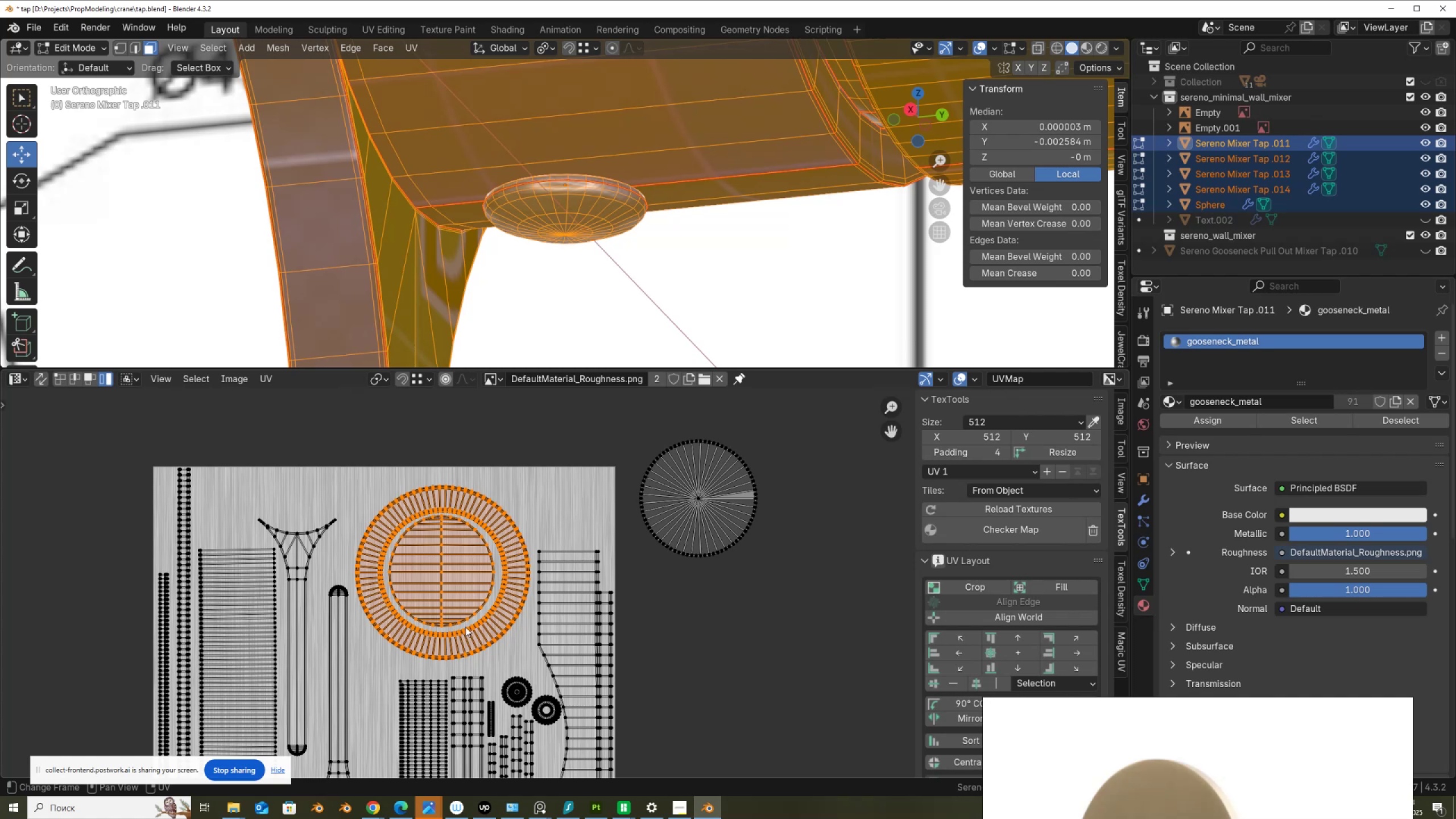 
type(gz)
 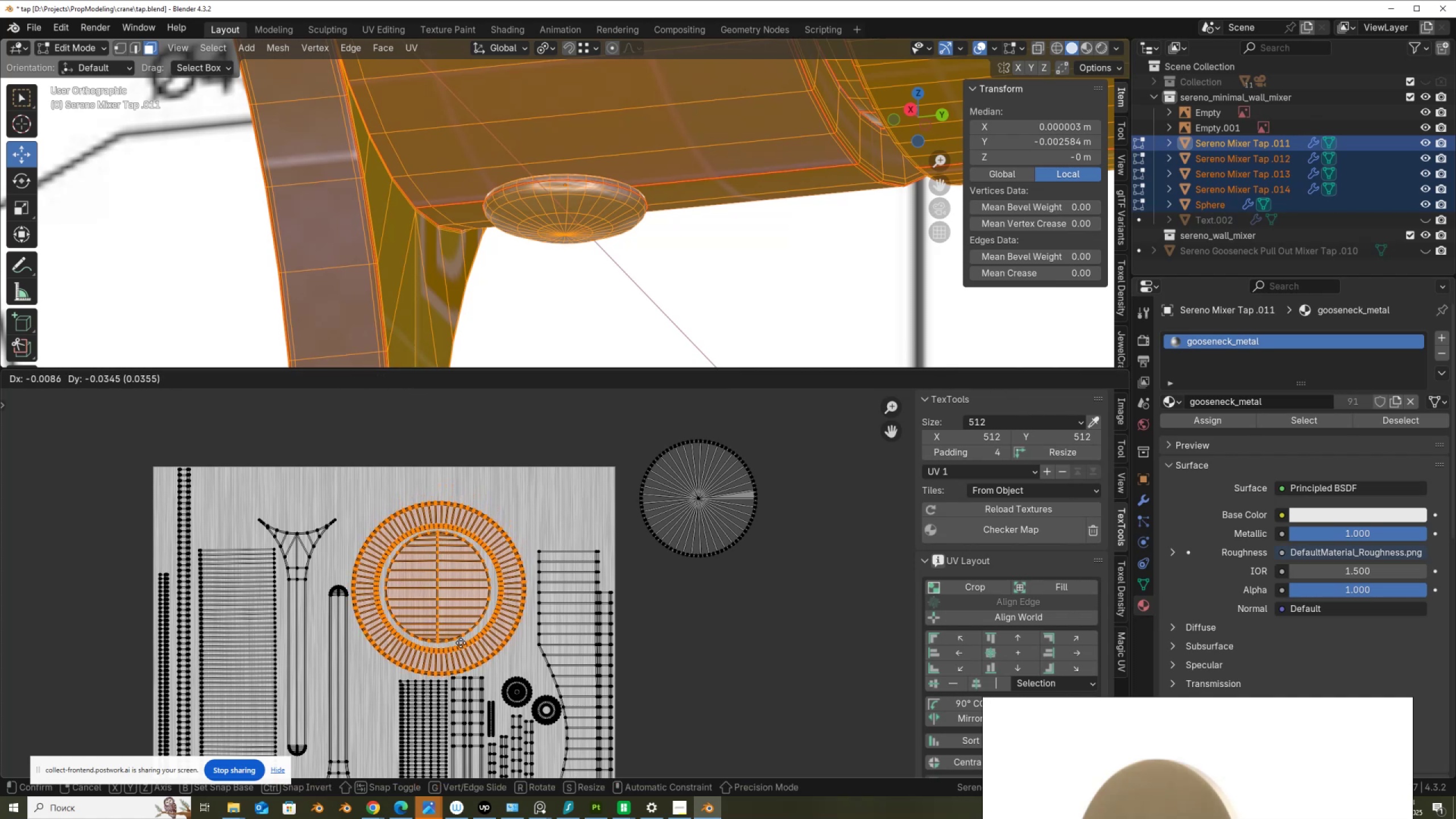 
left_click([461, 643])
 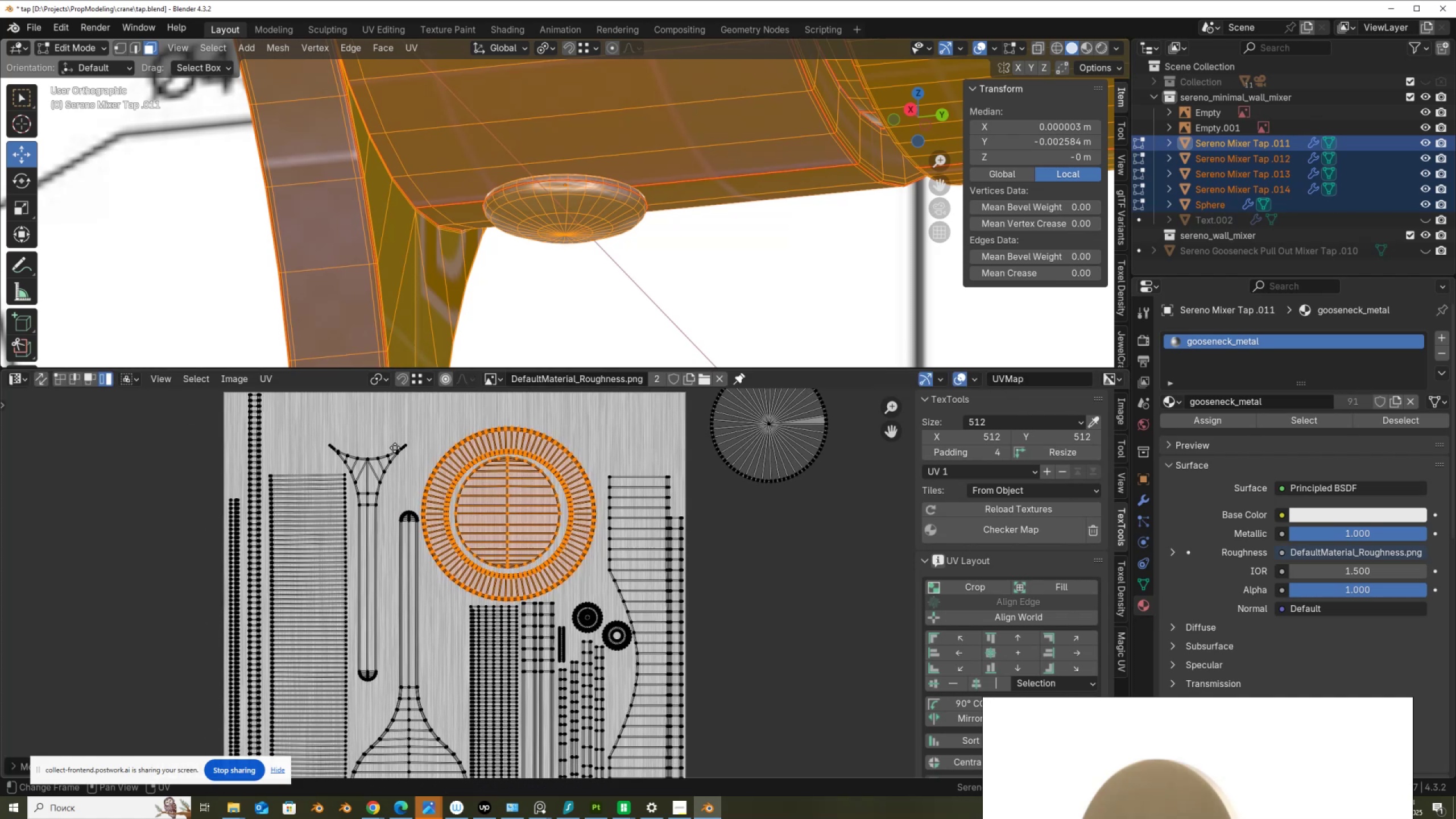 
left_click([412, 440])
 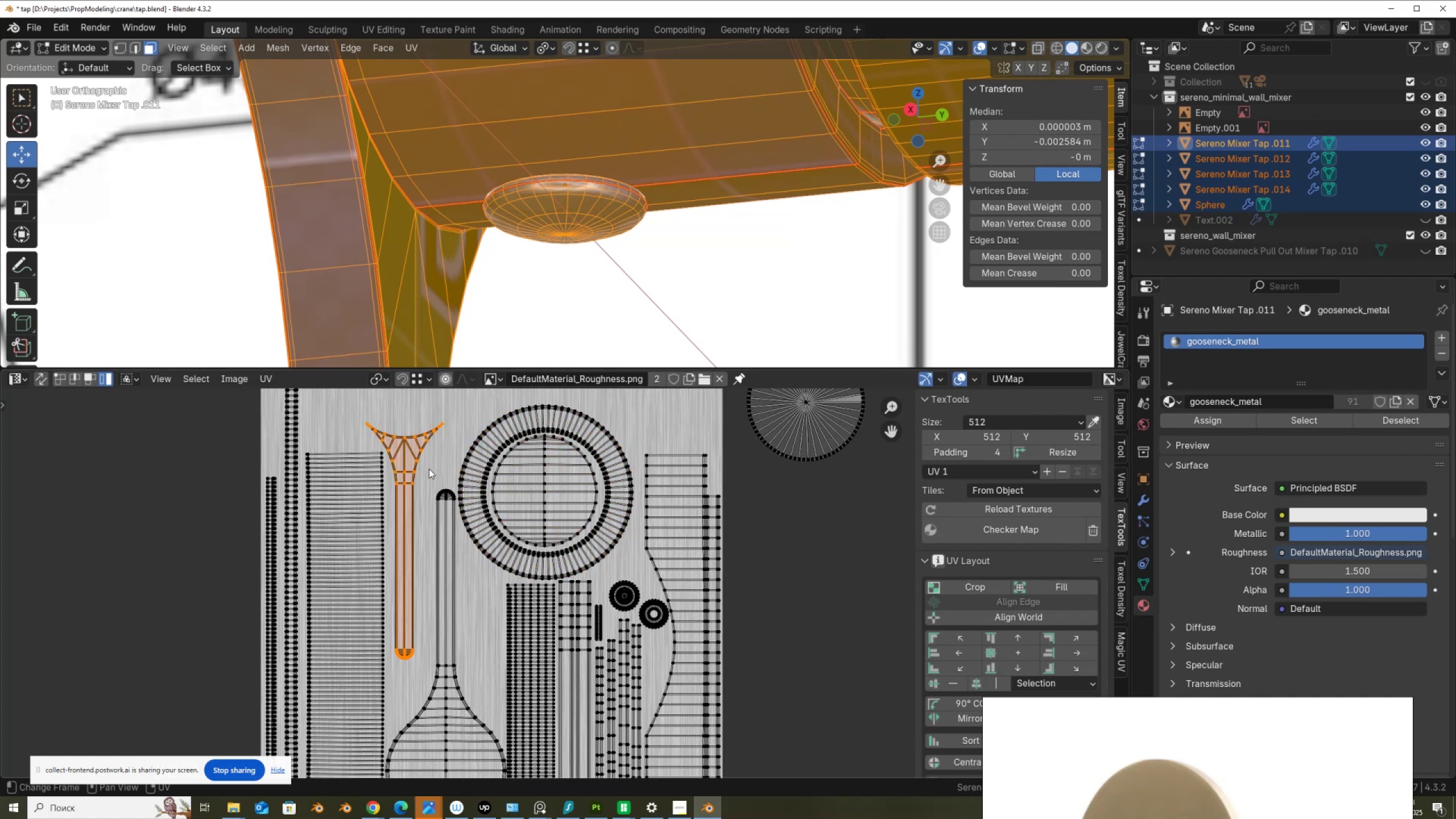 
key(G)
 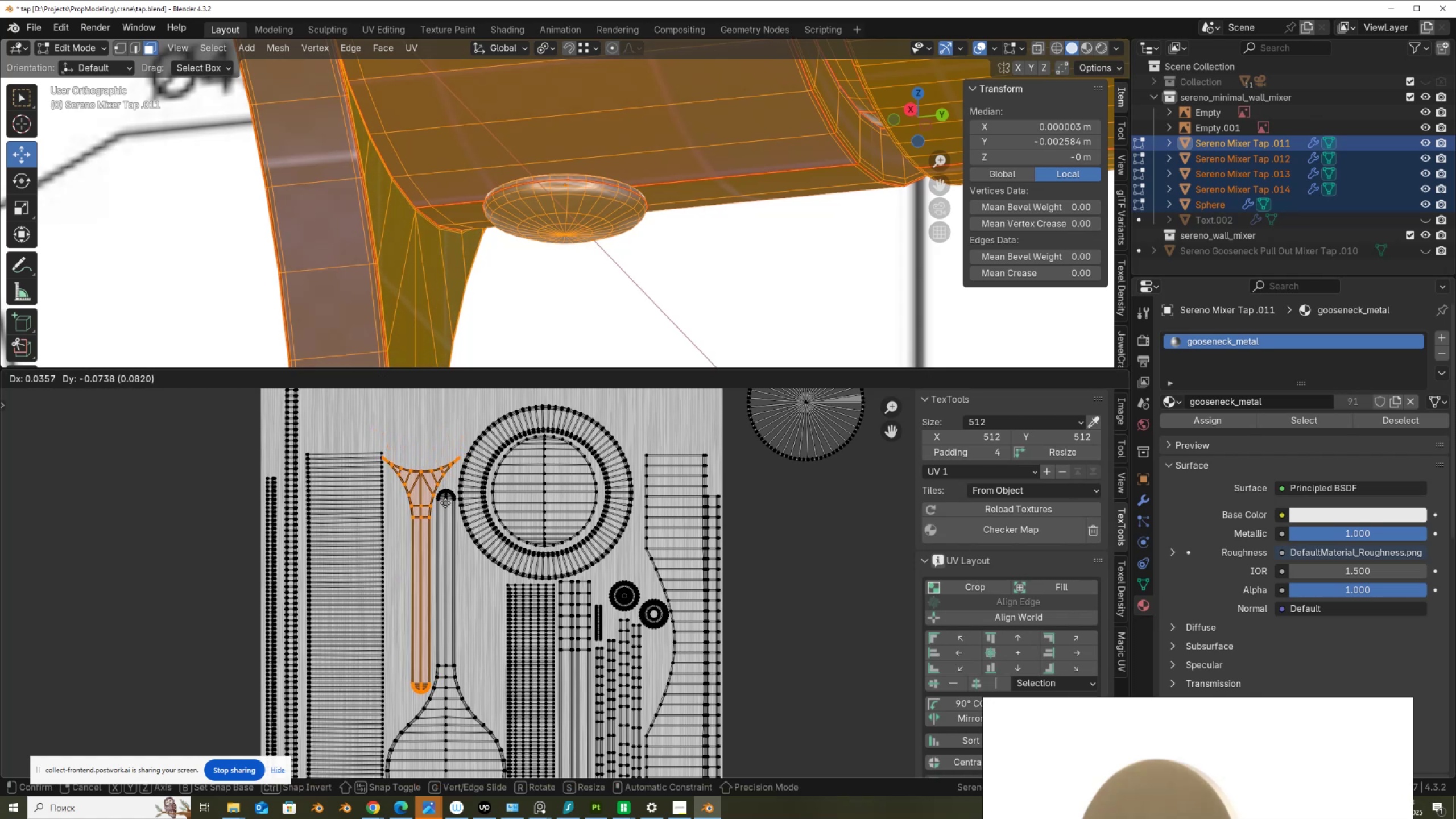 
wait(7.12)
 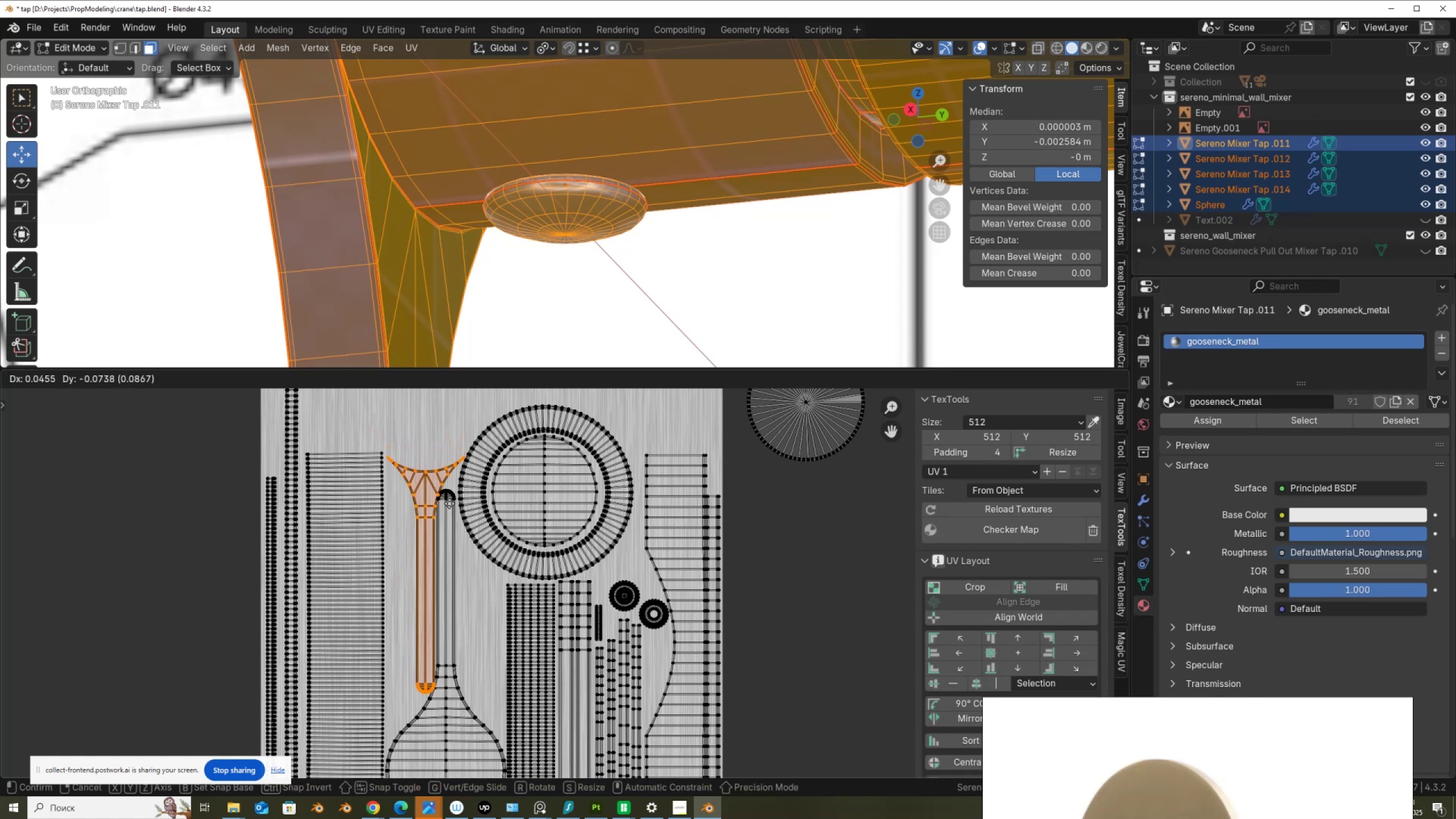 
left_click([445, 503])
 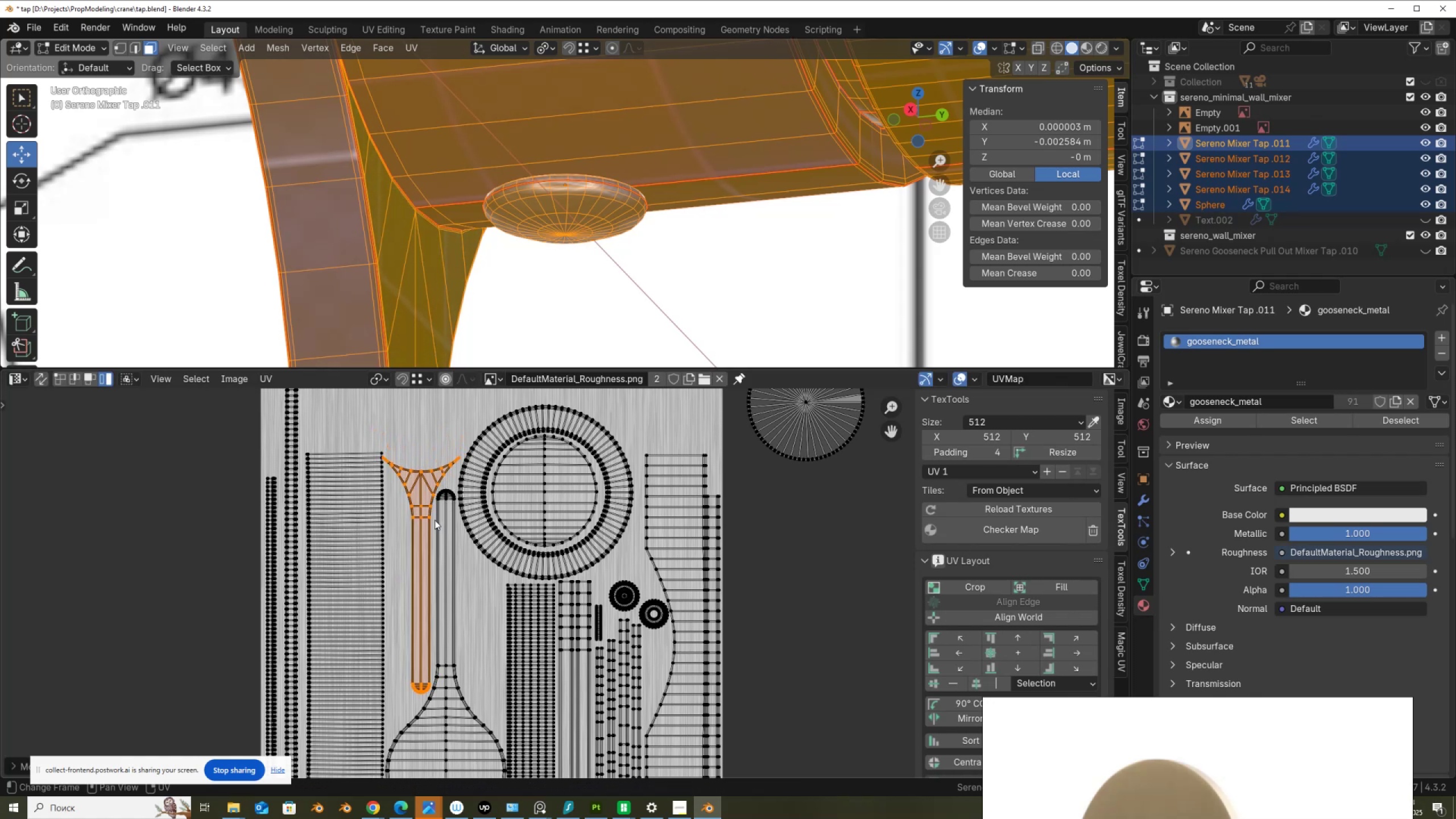 
scroll: coordinate [432, 525], scroll_direction: down, amount: 1.0
 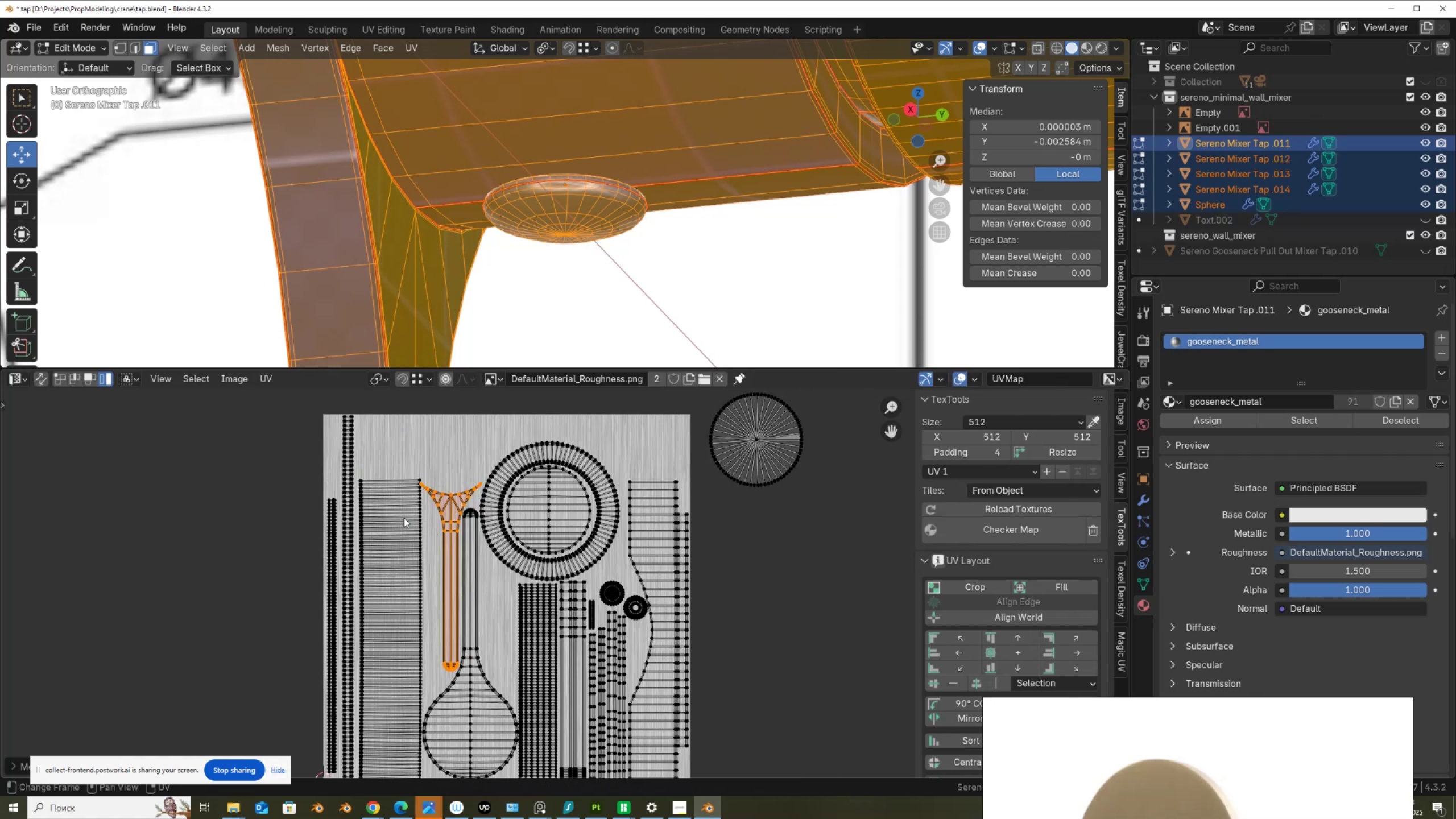 
left_click([404, 518])
 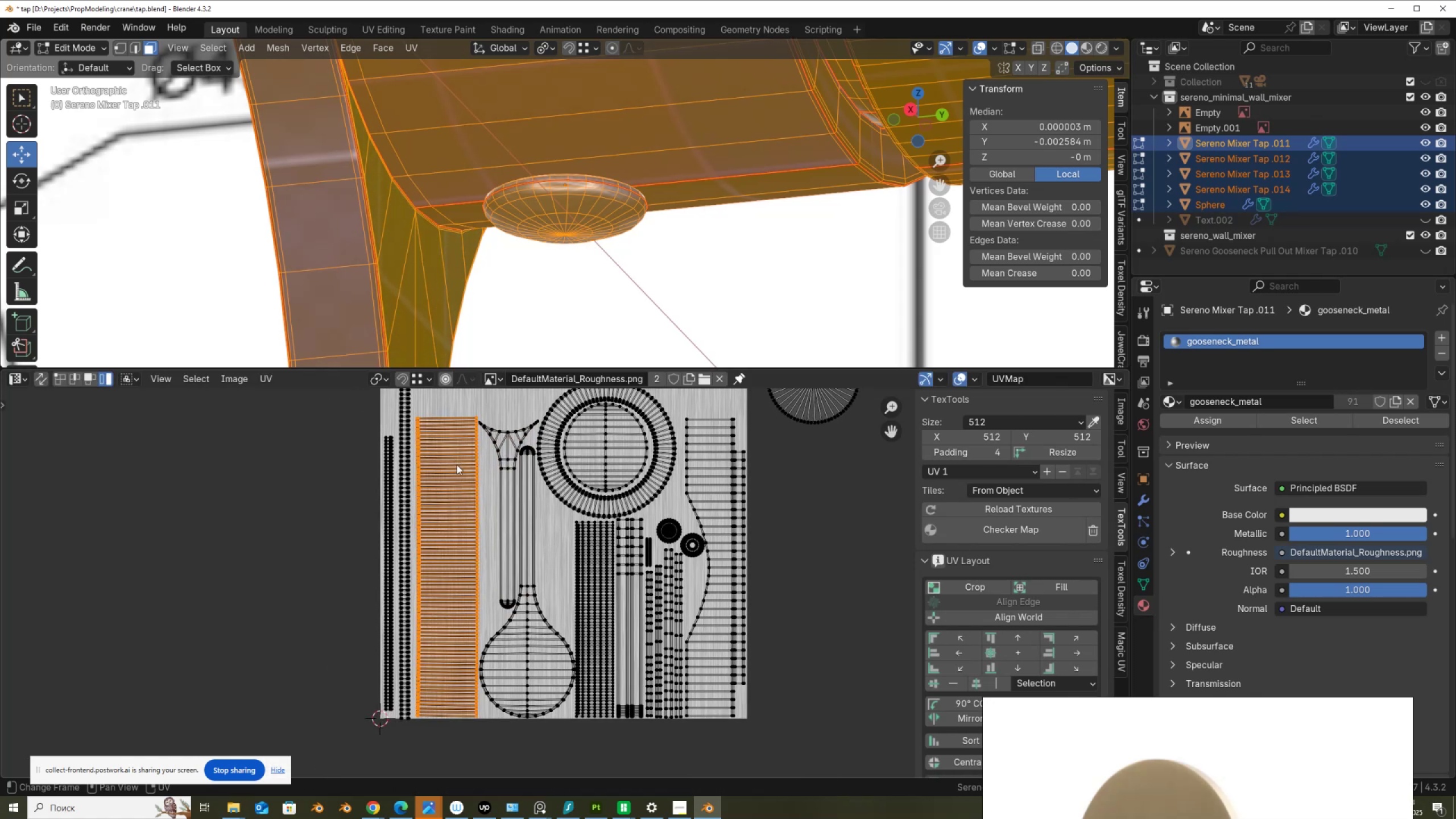 
type(gx)
 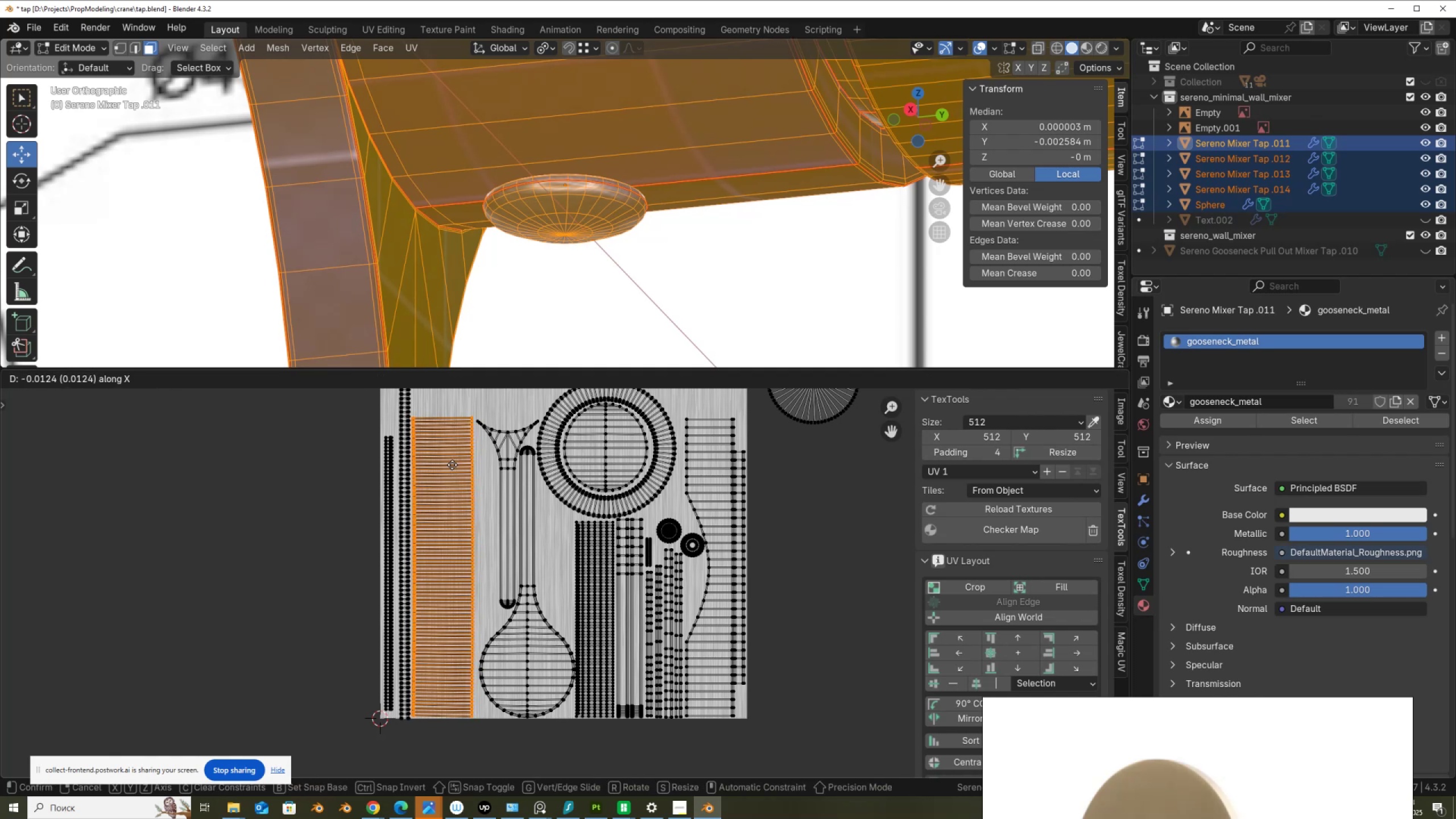 
left_click([452, 465])
 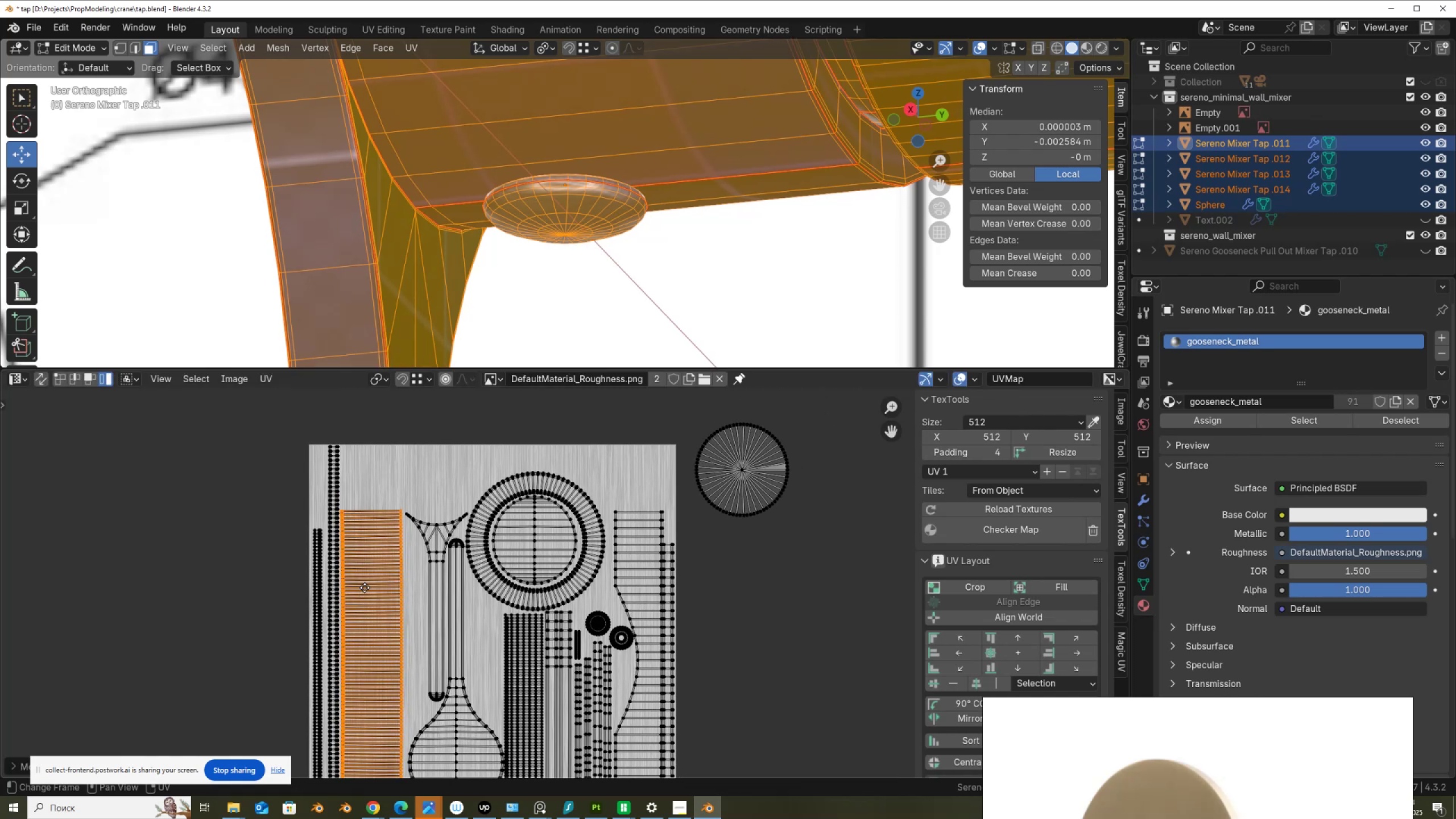 
scroll: coordinate [364, 614], scroll_direction: up, amount: 3.0
 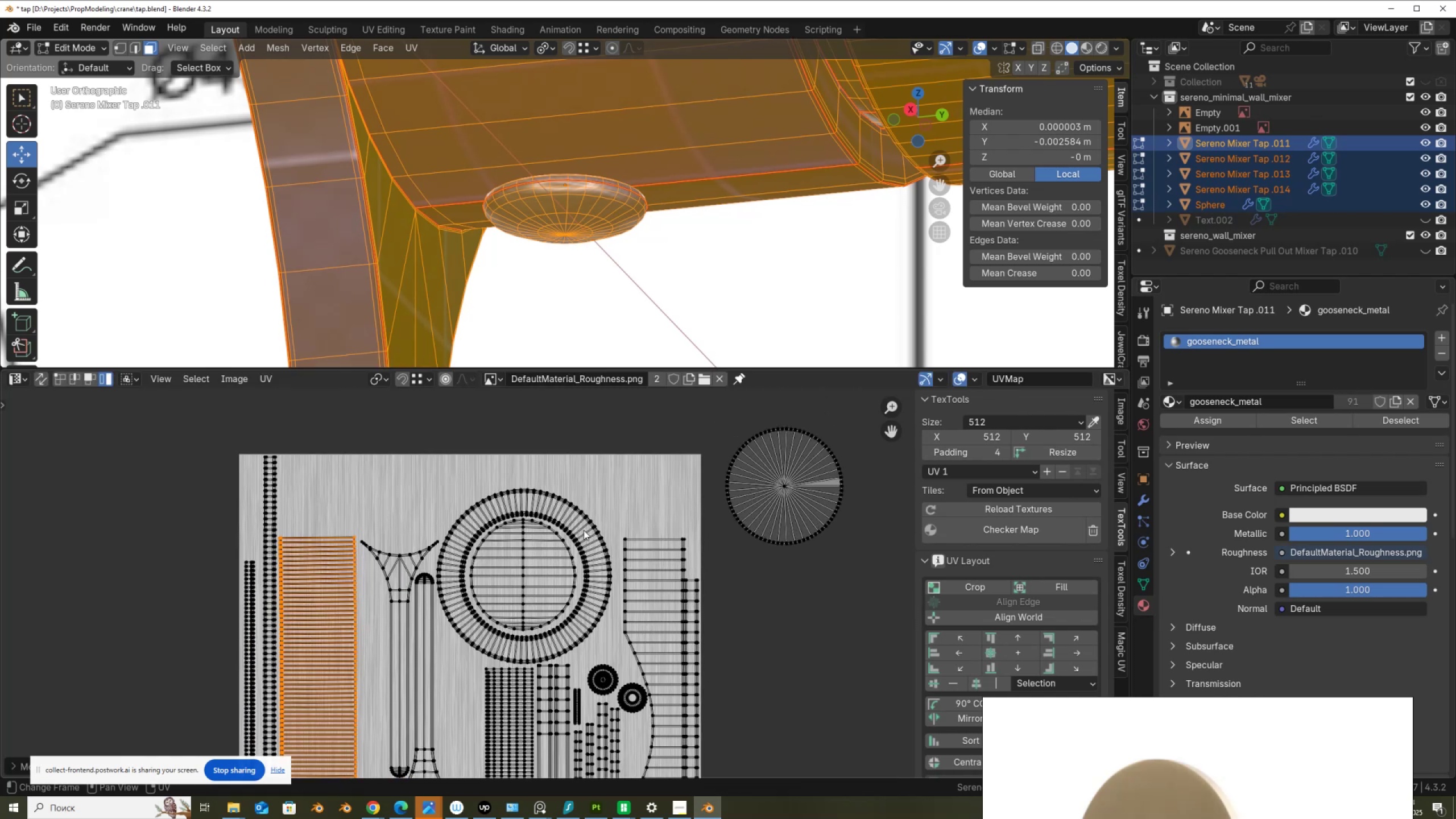 
left_click([768, 510])
 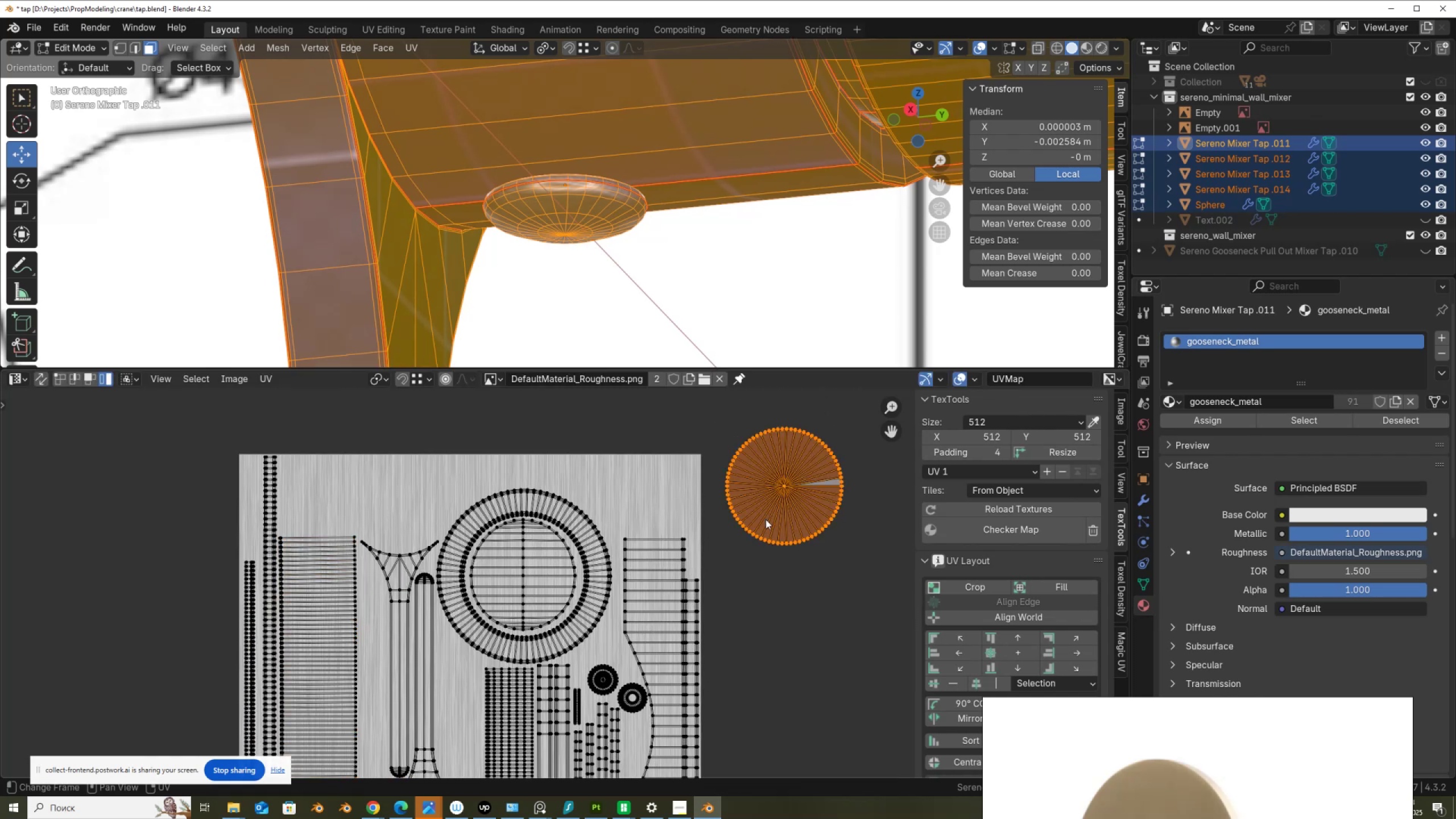 
key(G)
 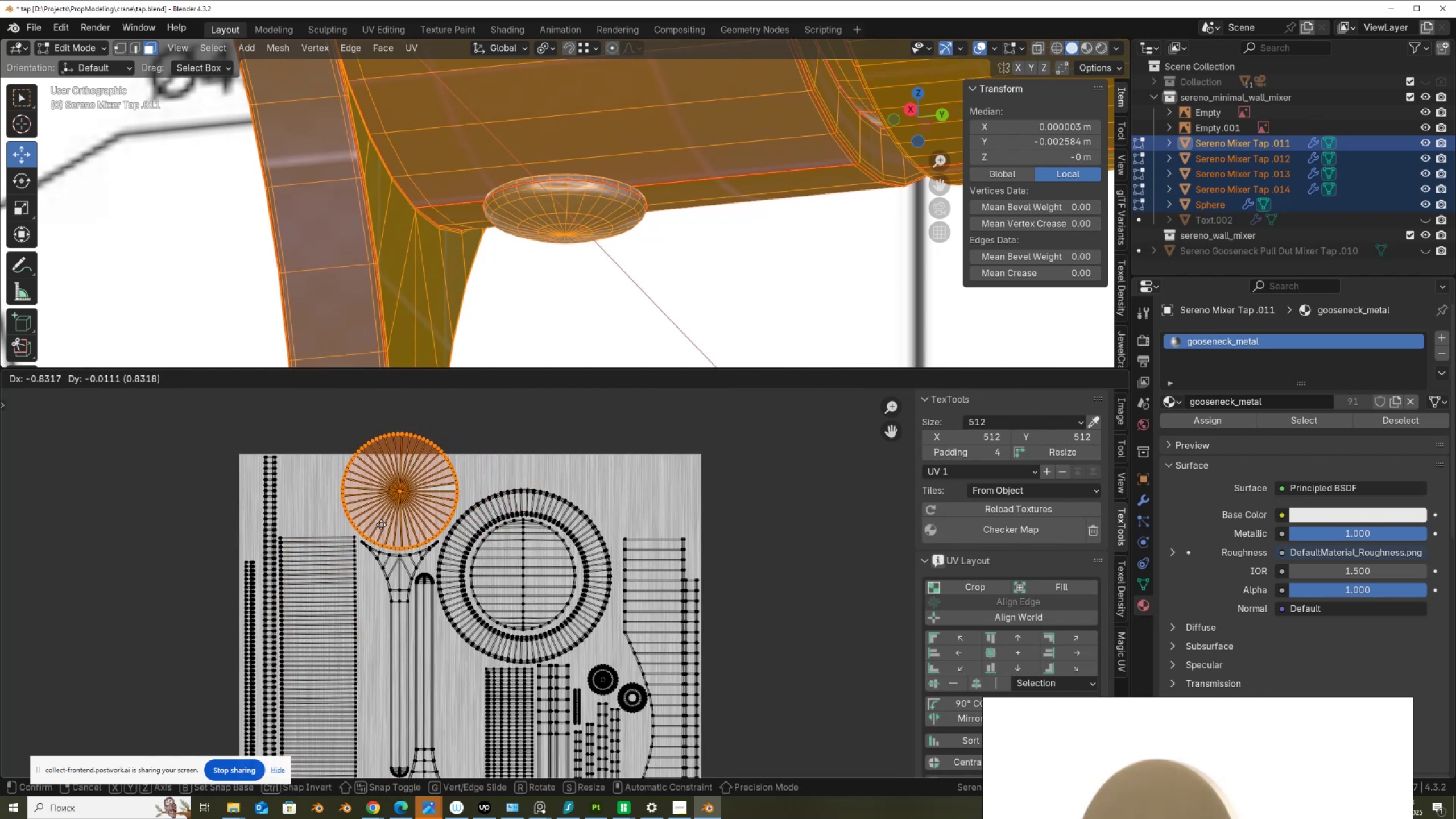 
left_click([382, 525])
 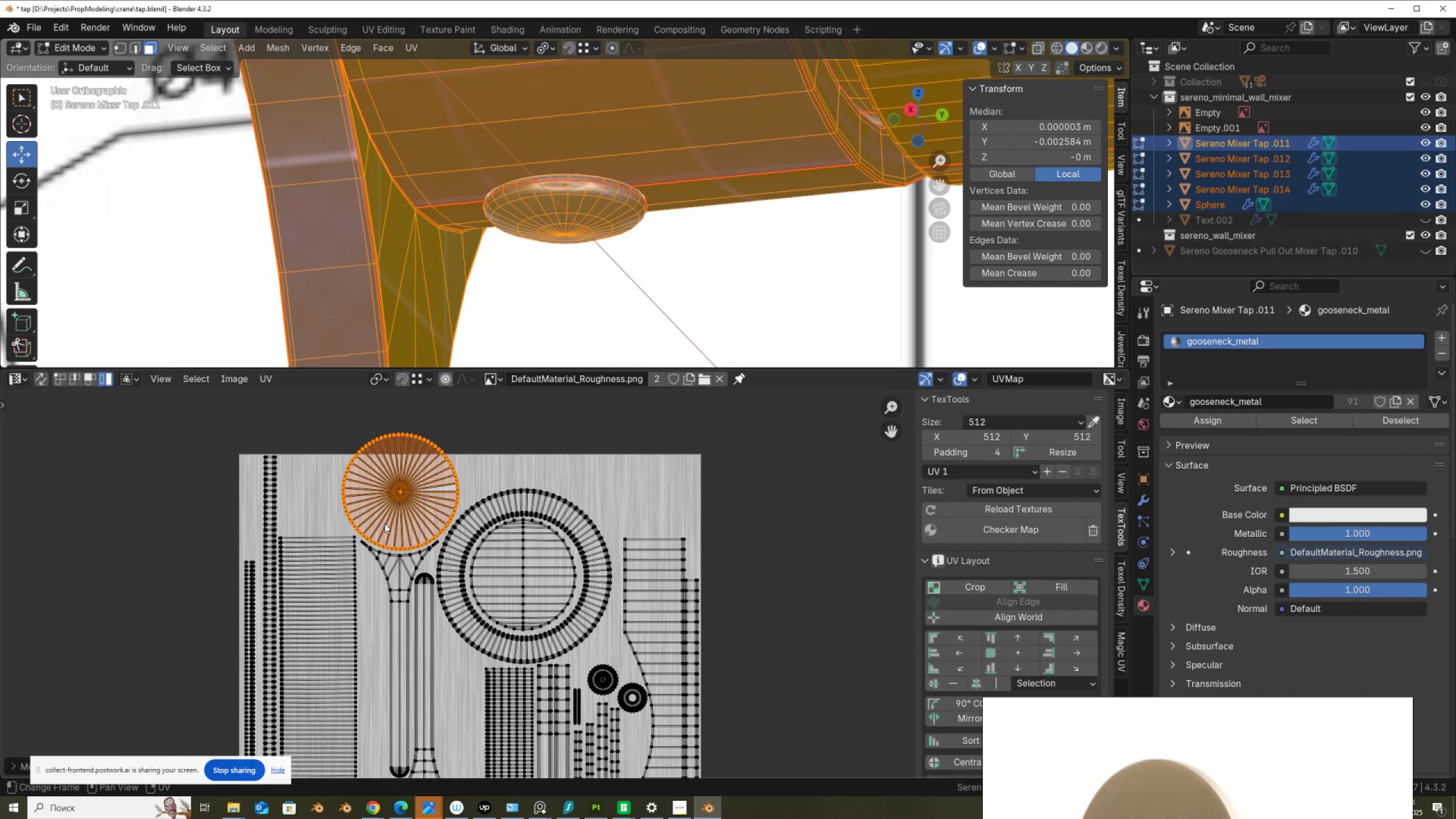 
scroll: coordinate [384, 523], scroll_direction: up, amount: 2.0
 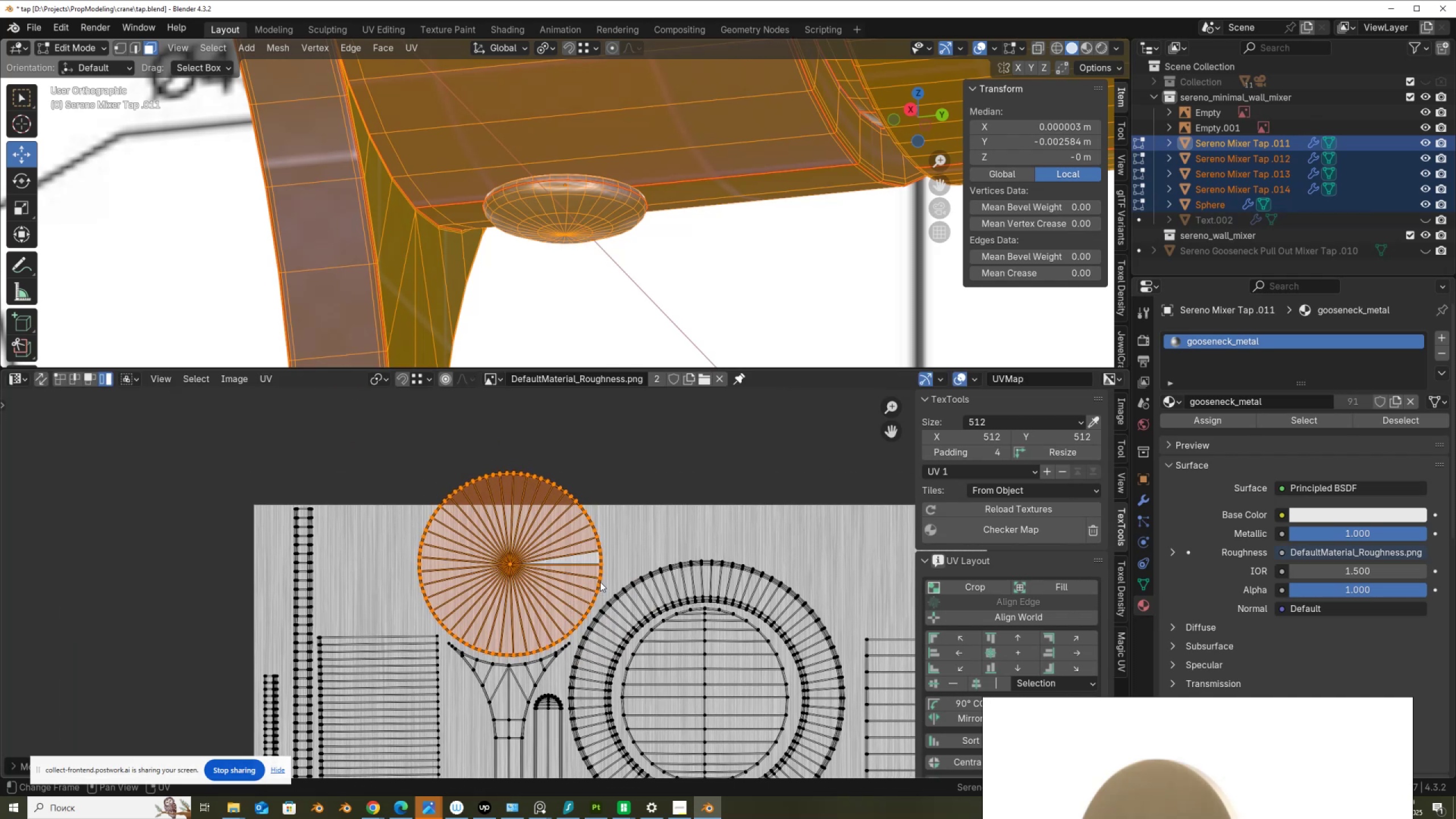 
scroll: coordinate [735, 266], scroll_direction: down, amount: 5.0
 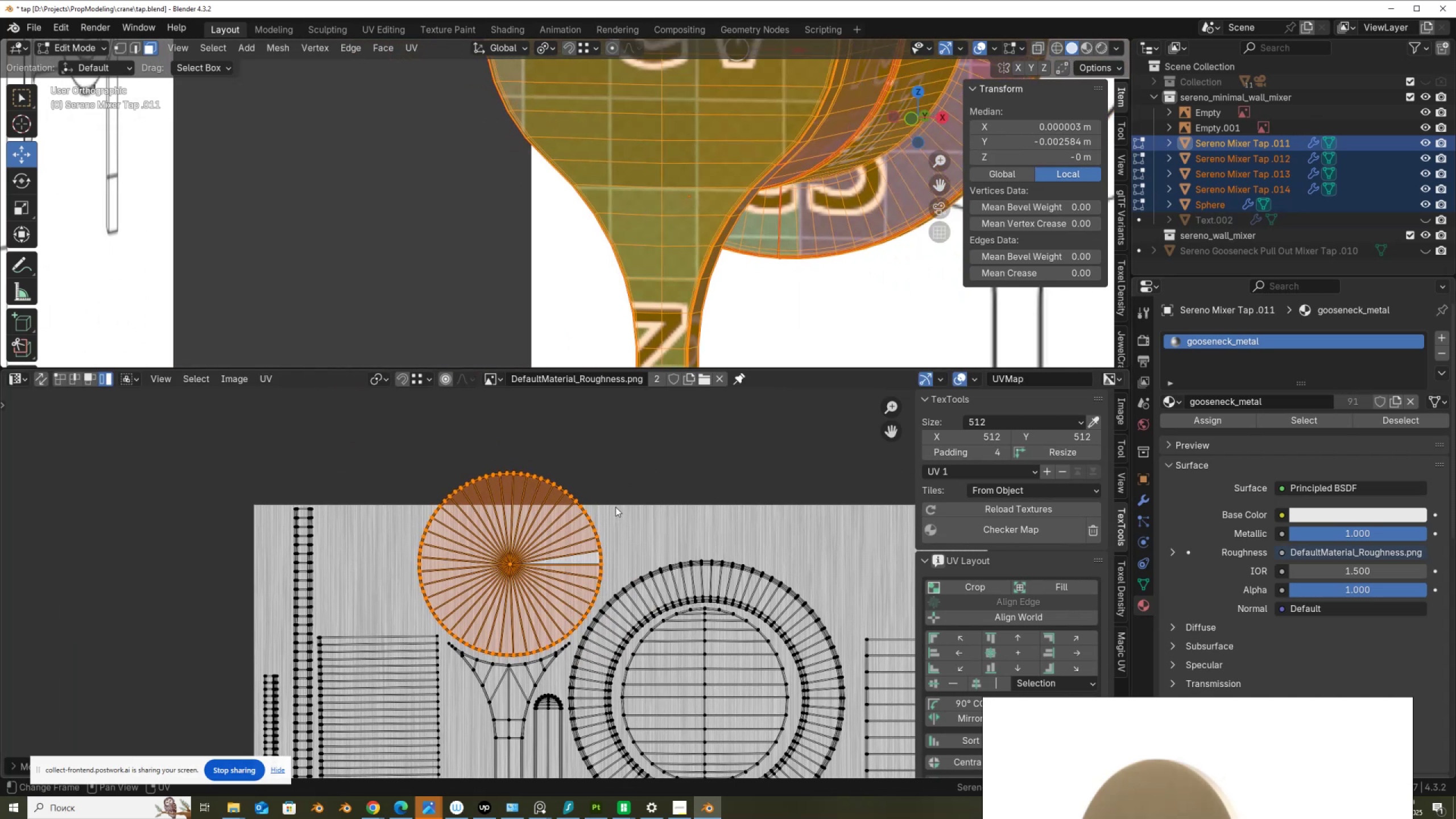 
wait(5.25)
 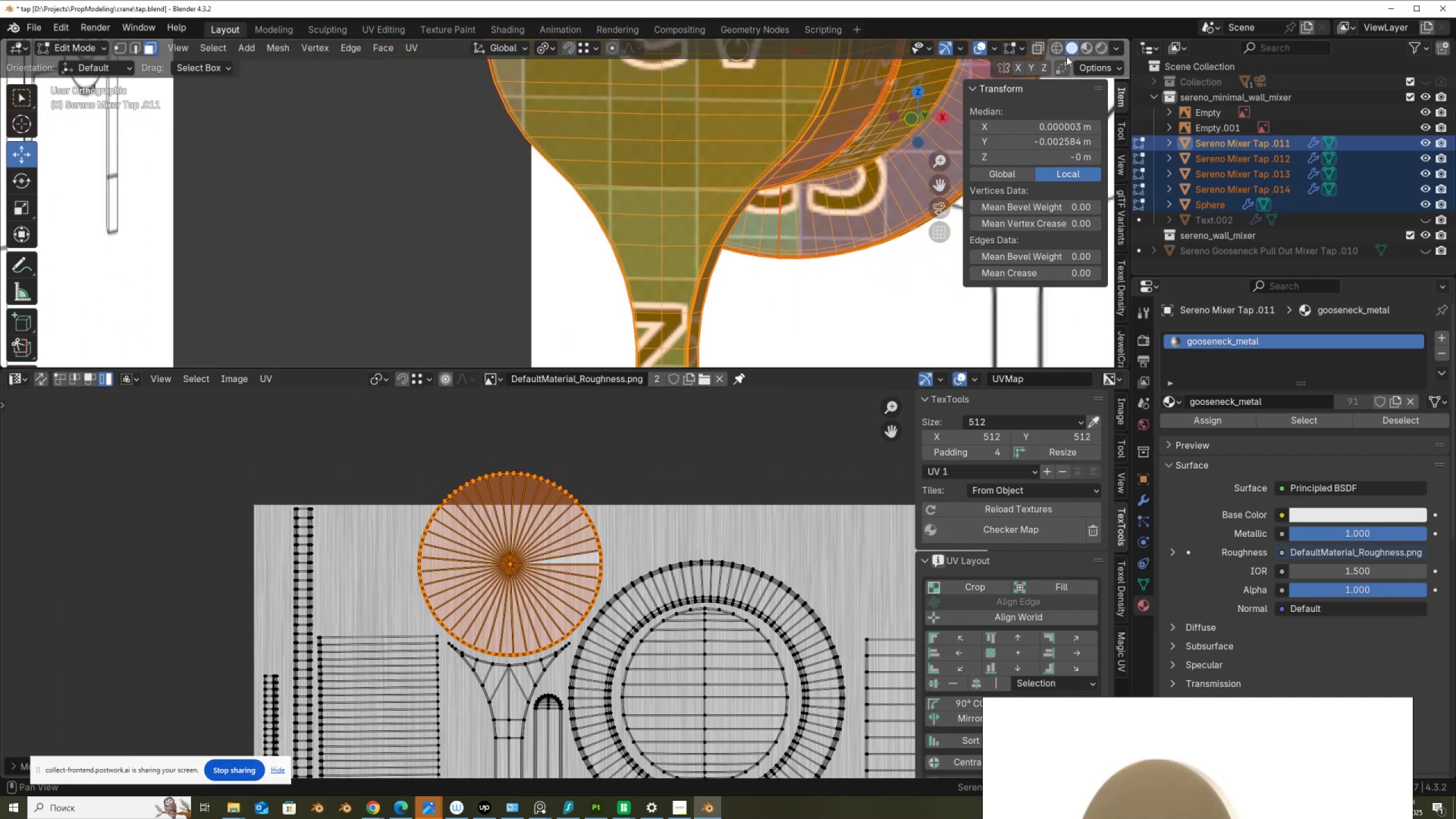 
key(S)
 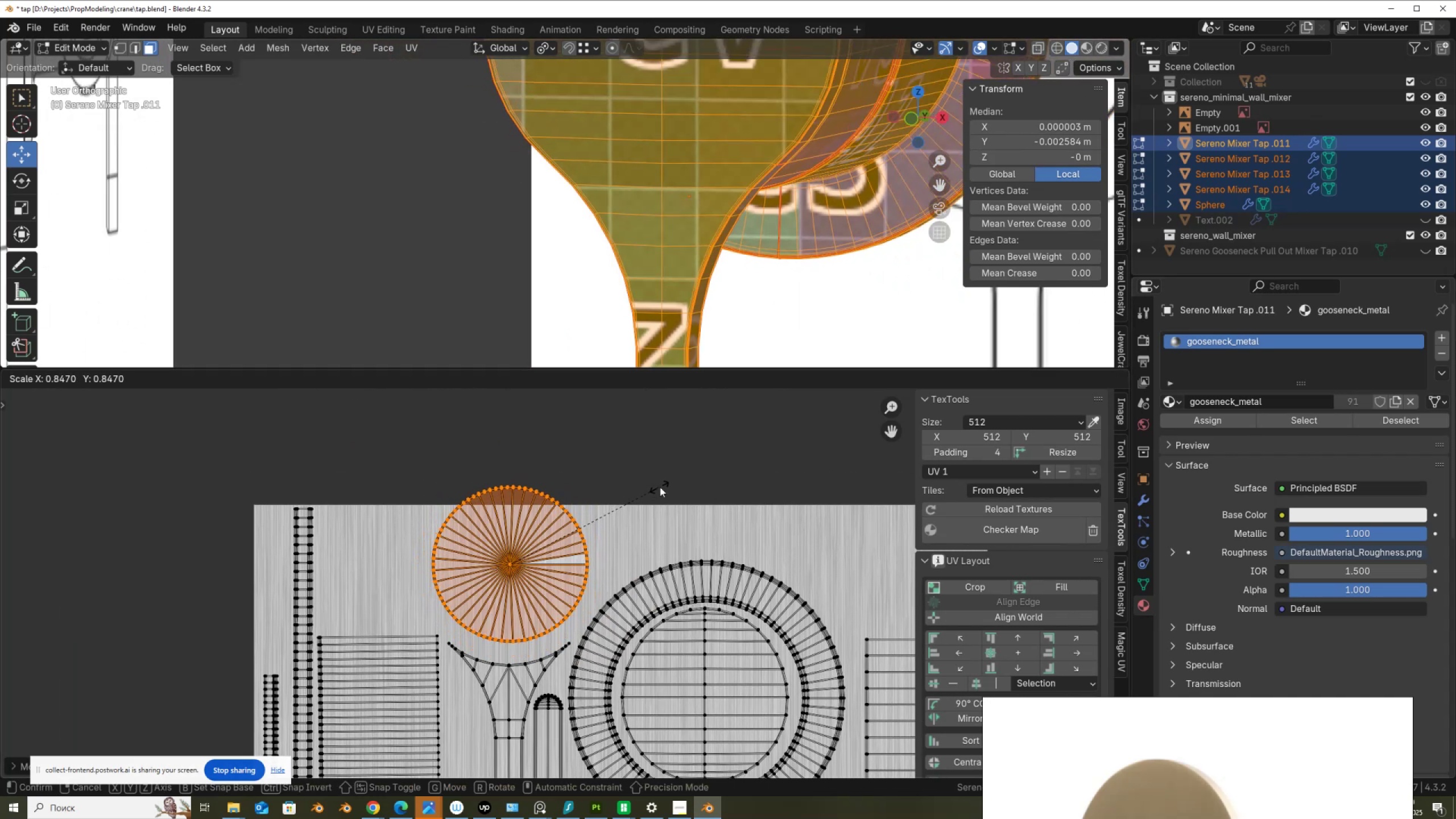 
left_click([663, 486])
 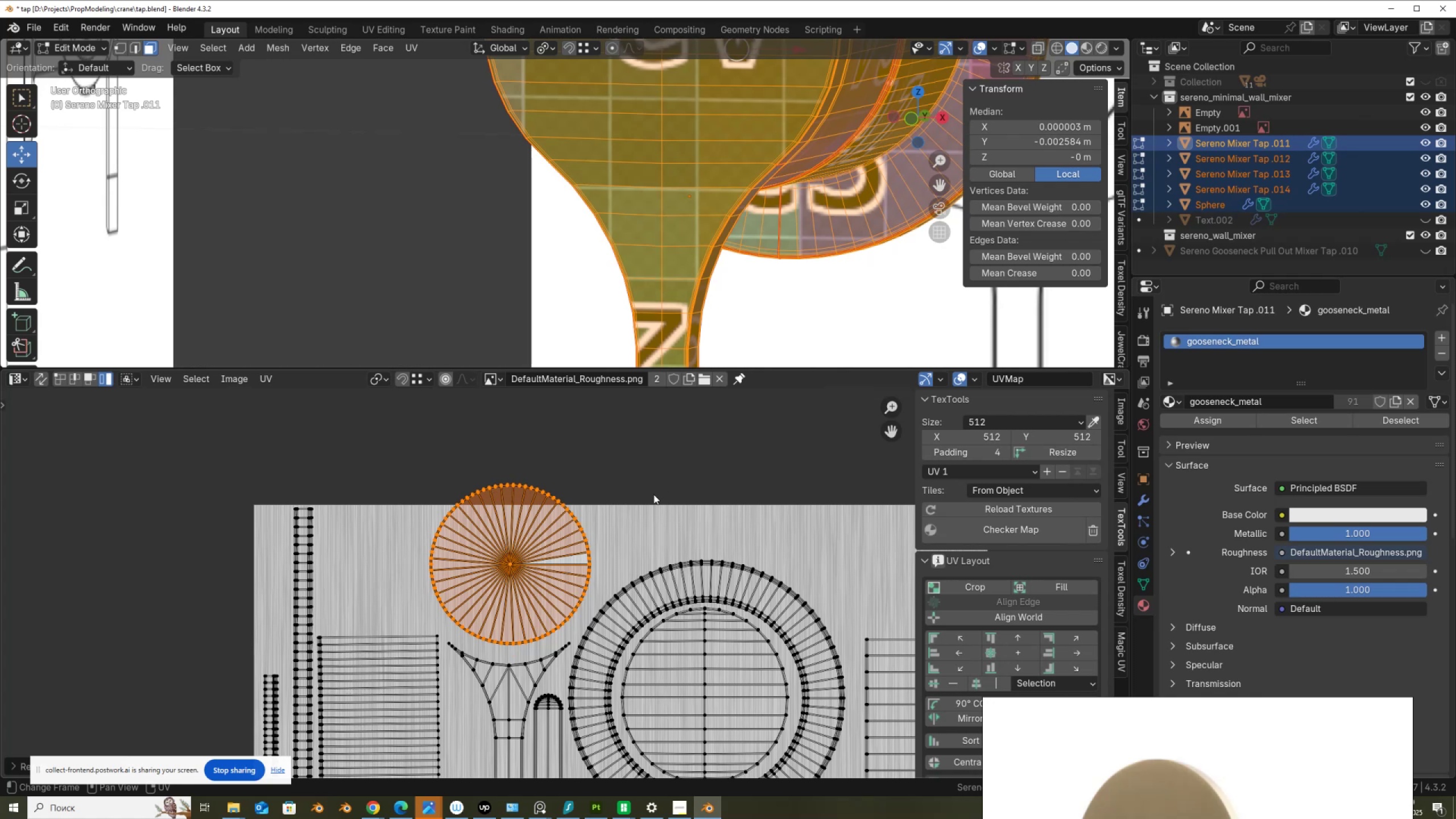 
key(G)
 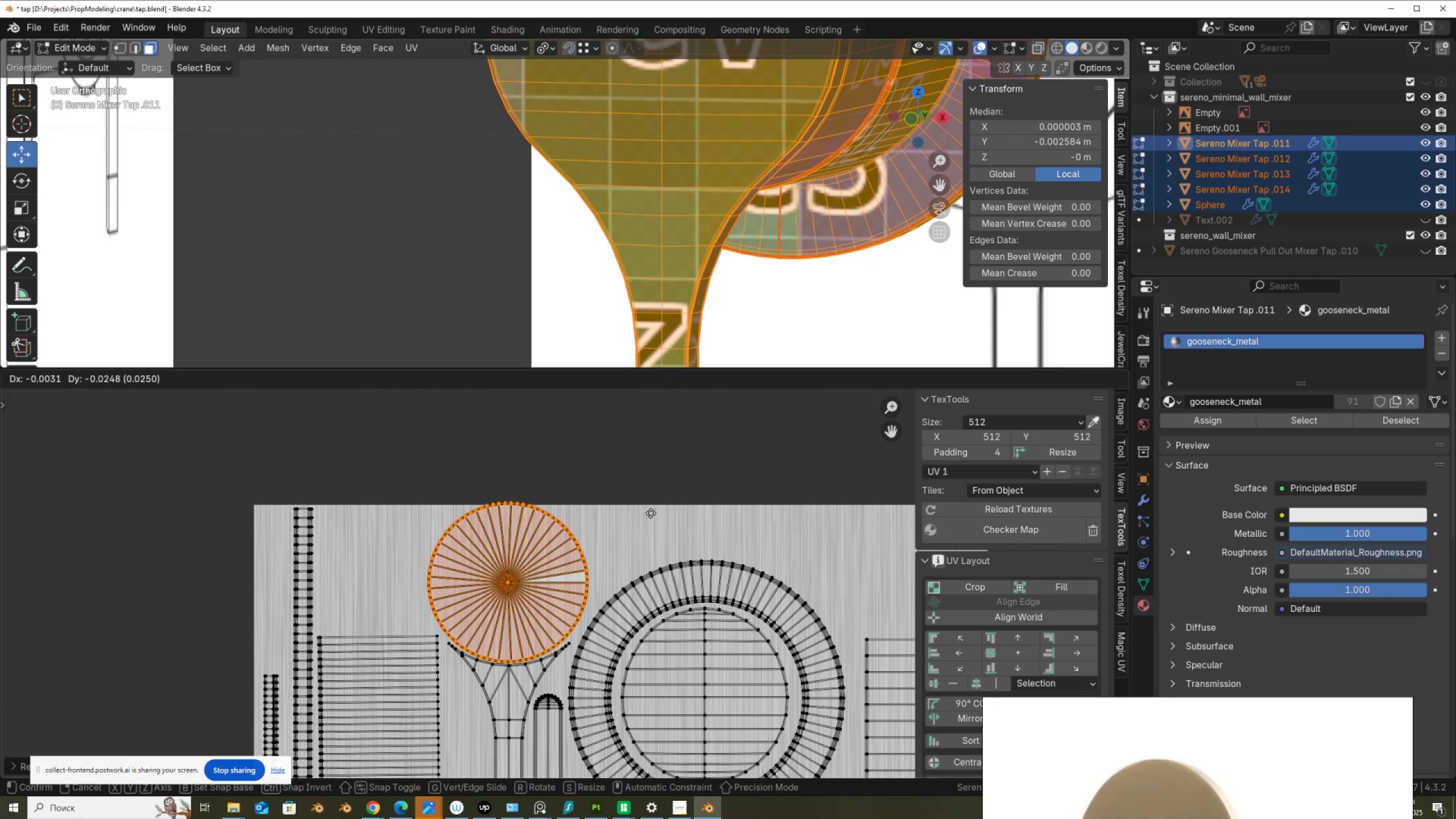 
left_click([652, 514])
 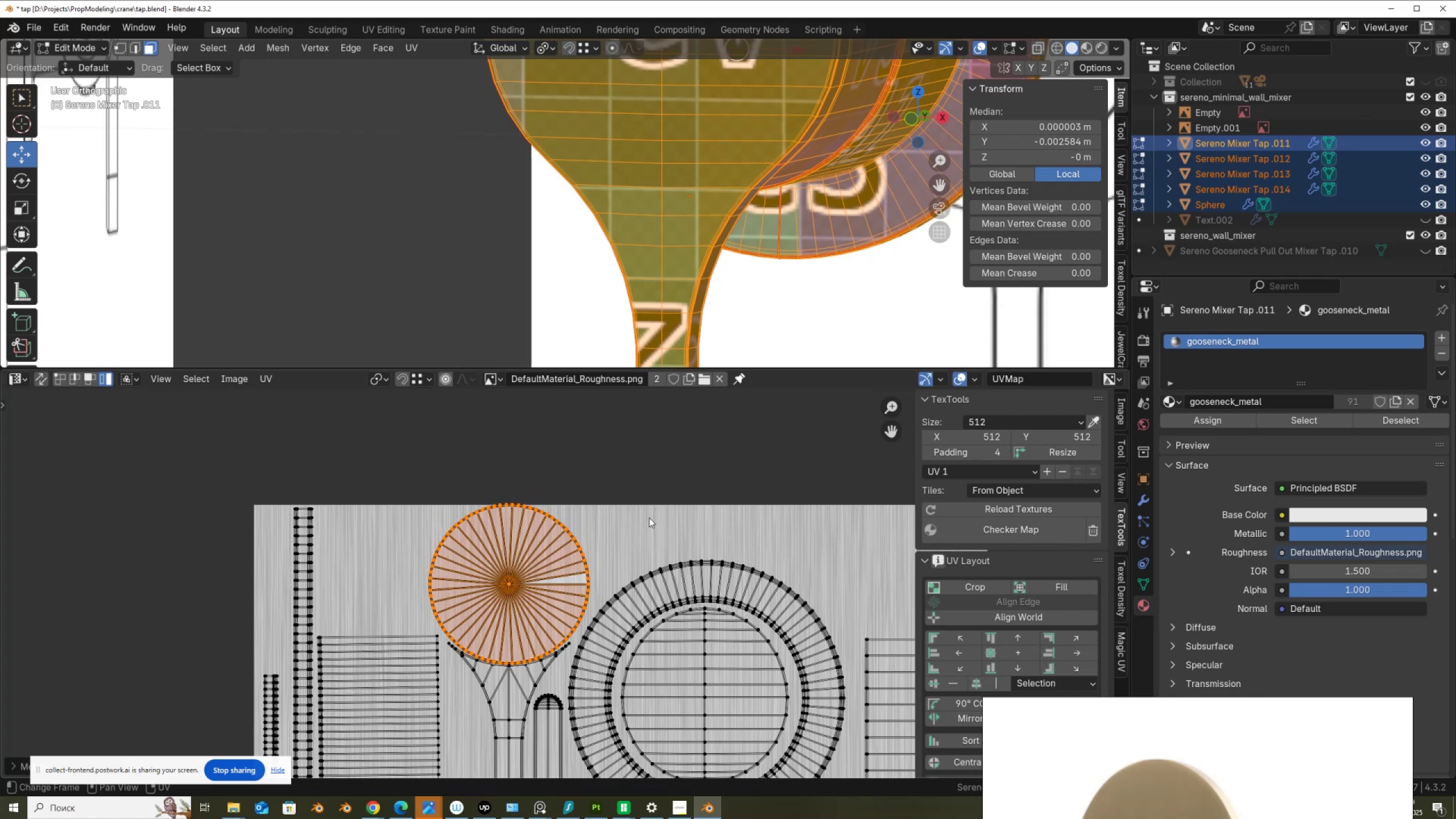 
scroll: coordinate [589, 528], scroll_direction: up, amount: 10.0
 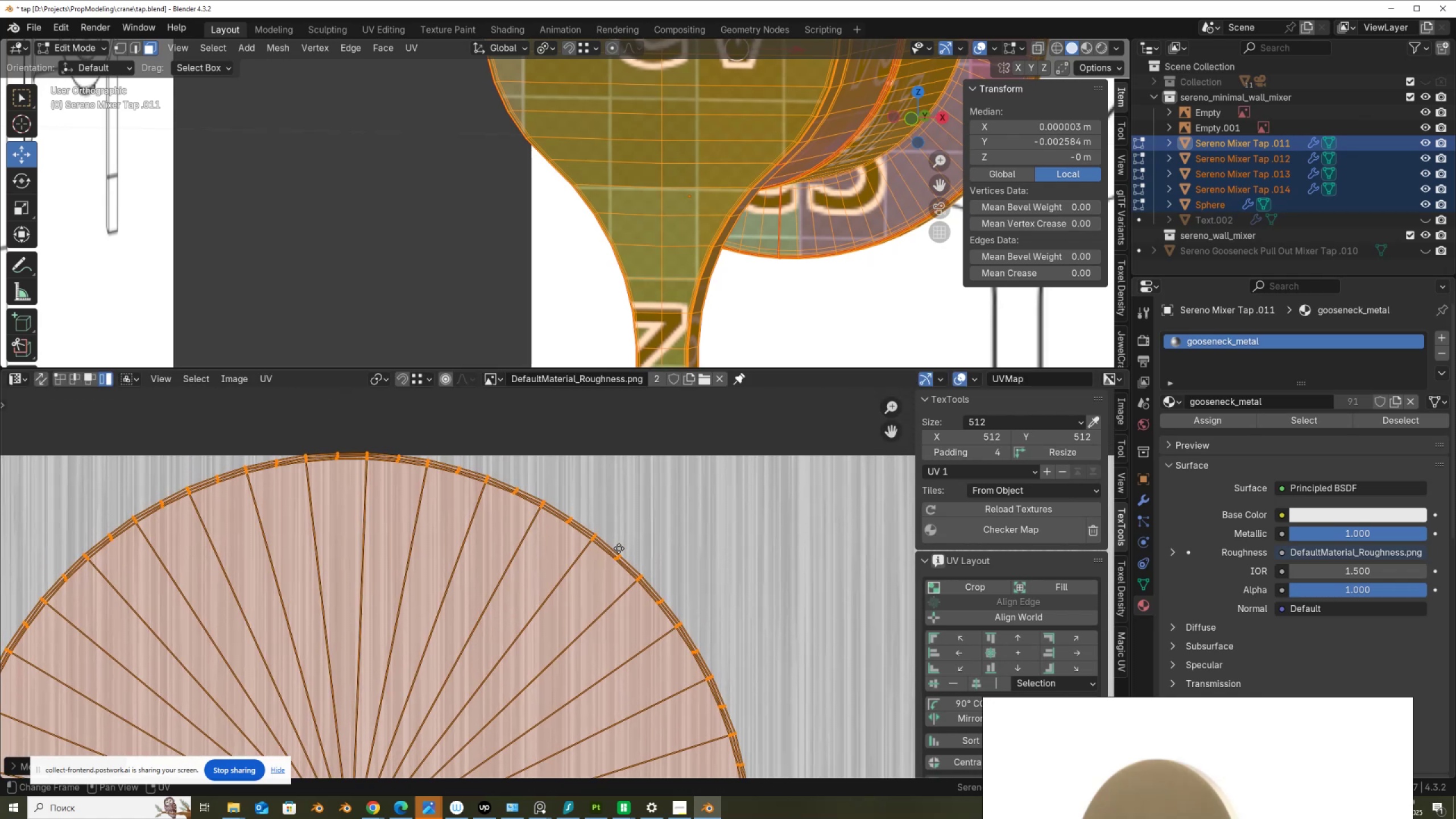 
key(G)
 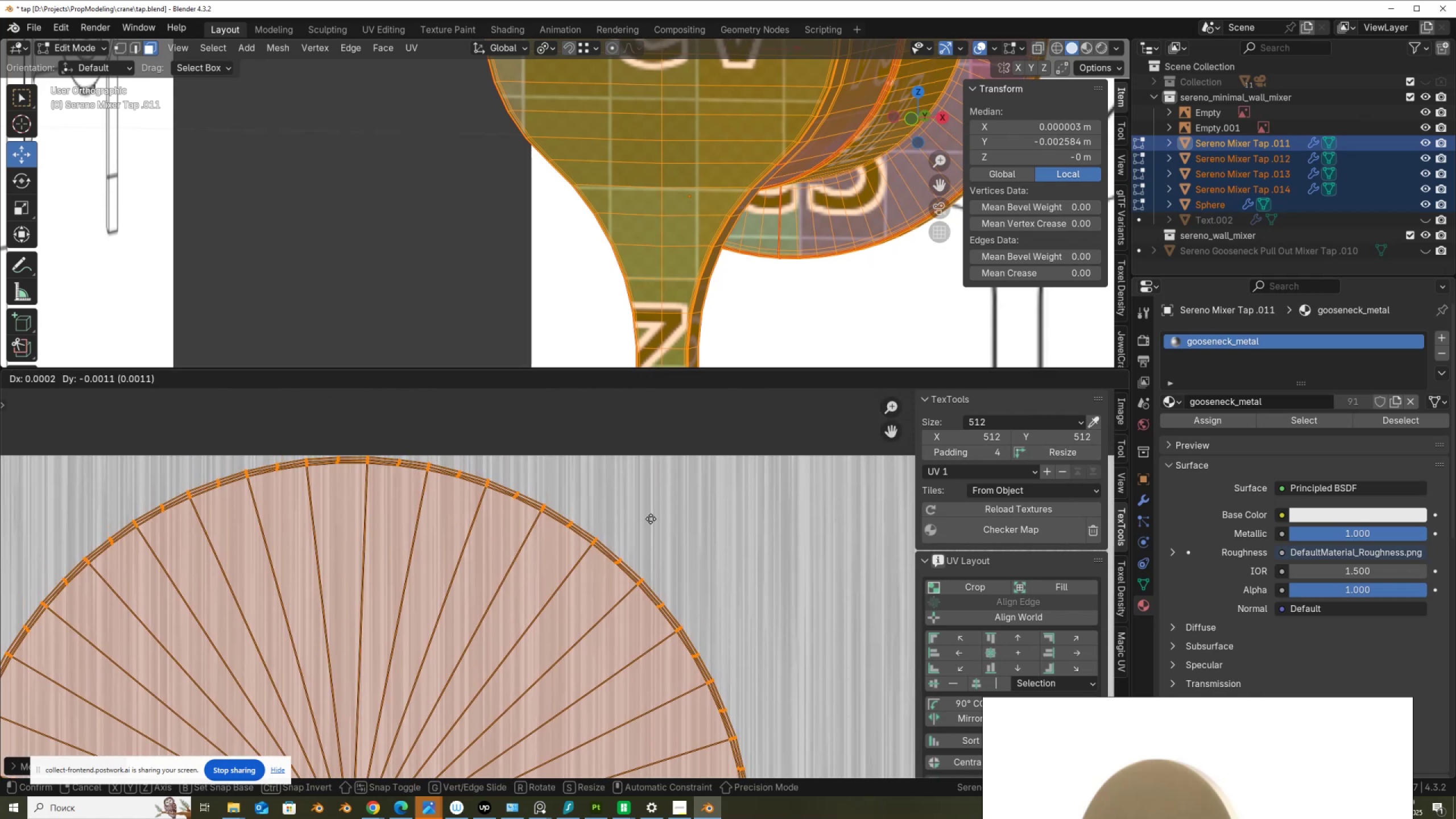 
left_click([651, 519])
 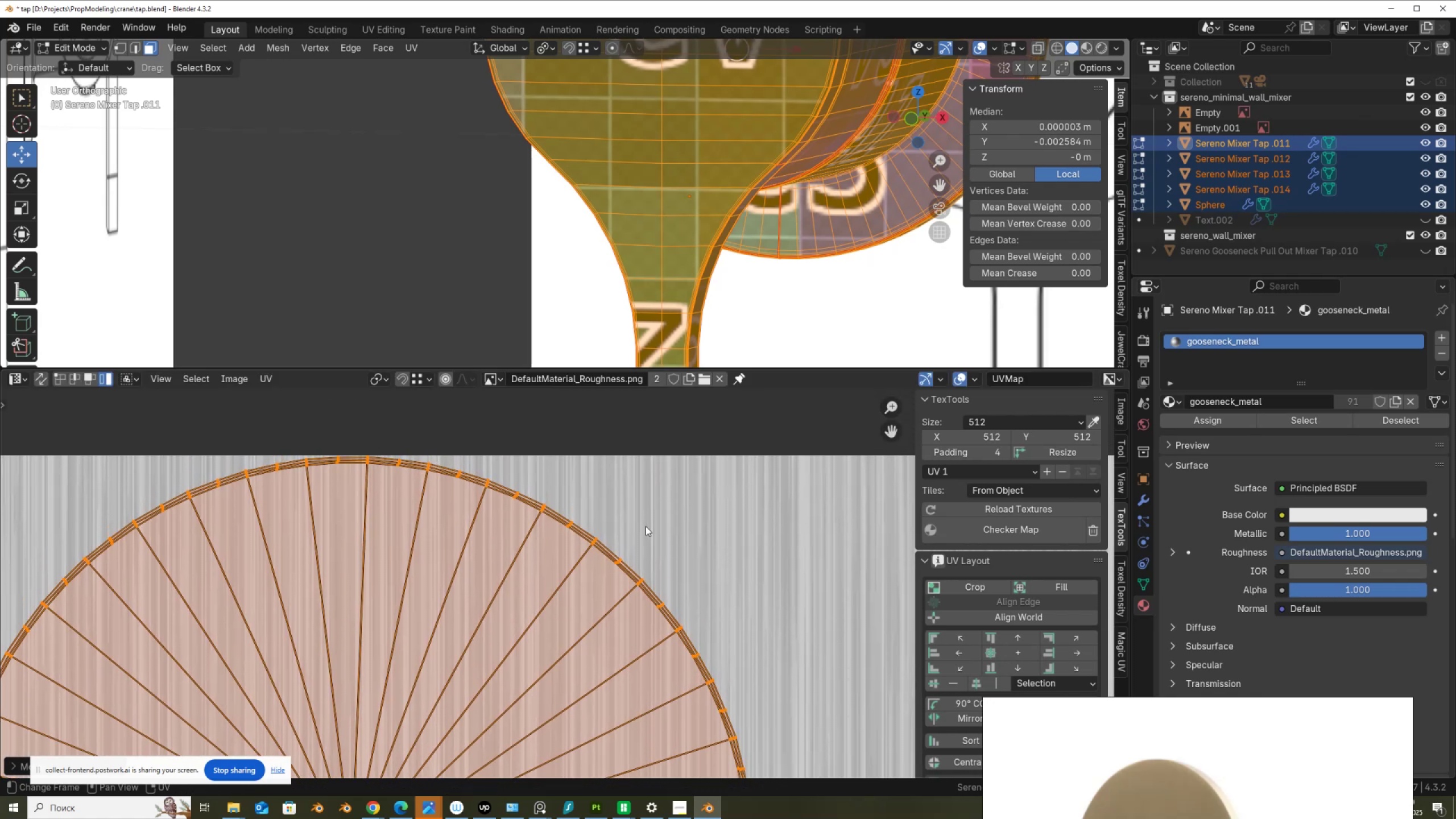 
scroll: coordinate [642, 547], scroll_direction: down, amount: 3.0
 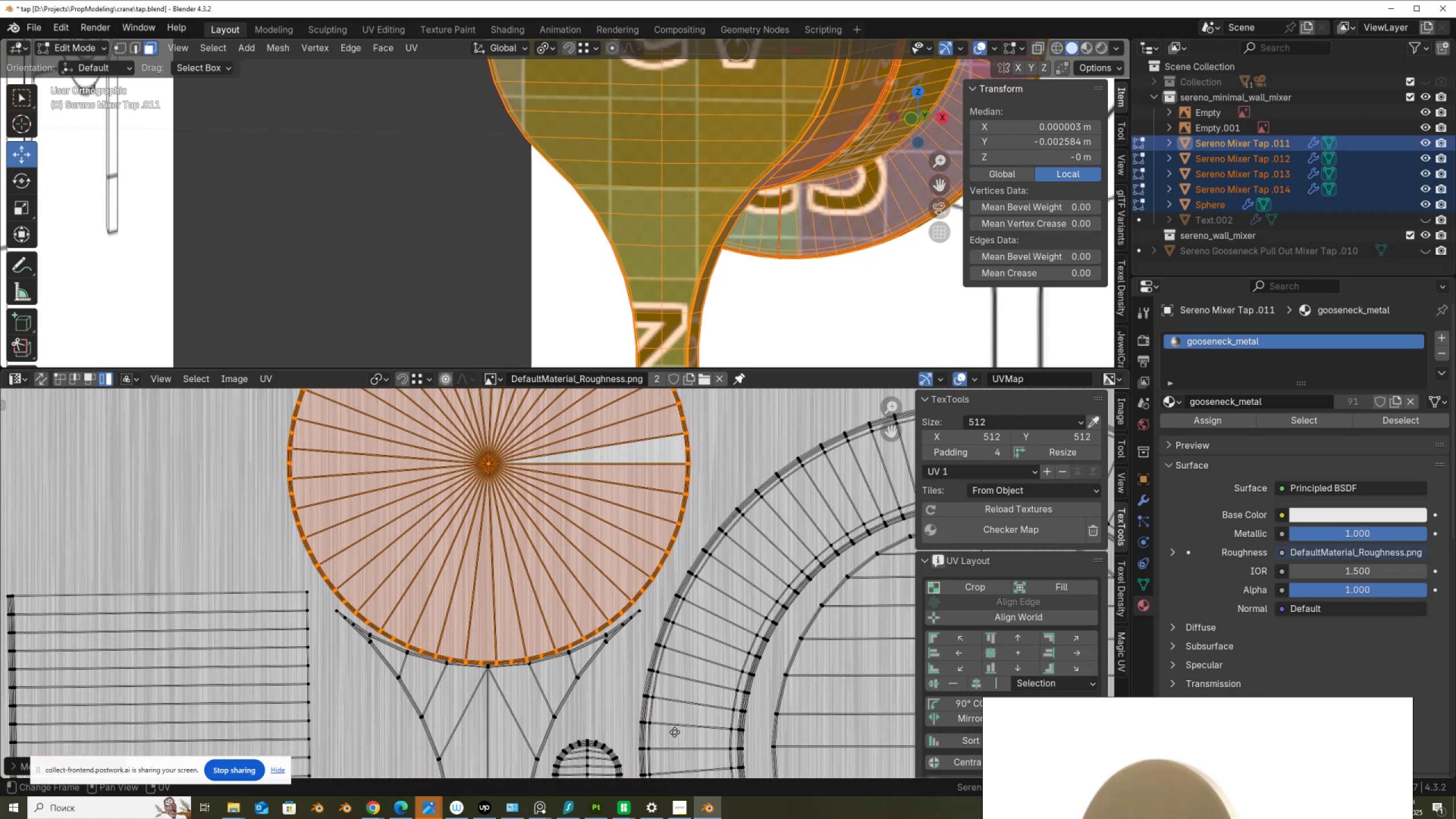 
scroll: coordinate [531, 644], scroll_direction: up, amount: 4.0
 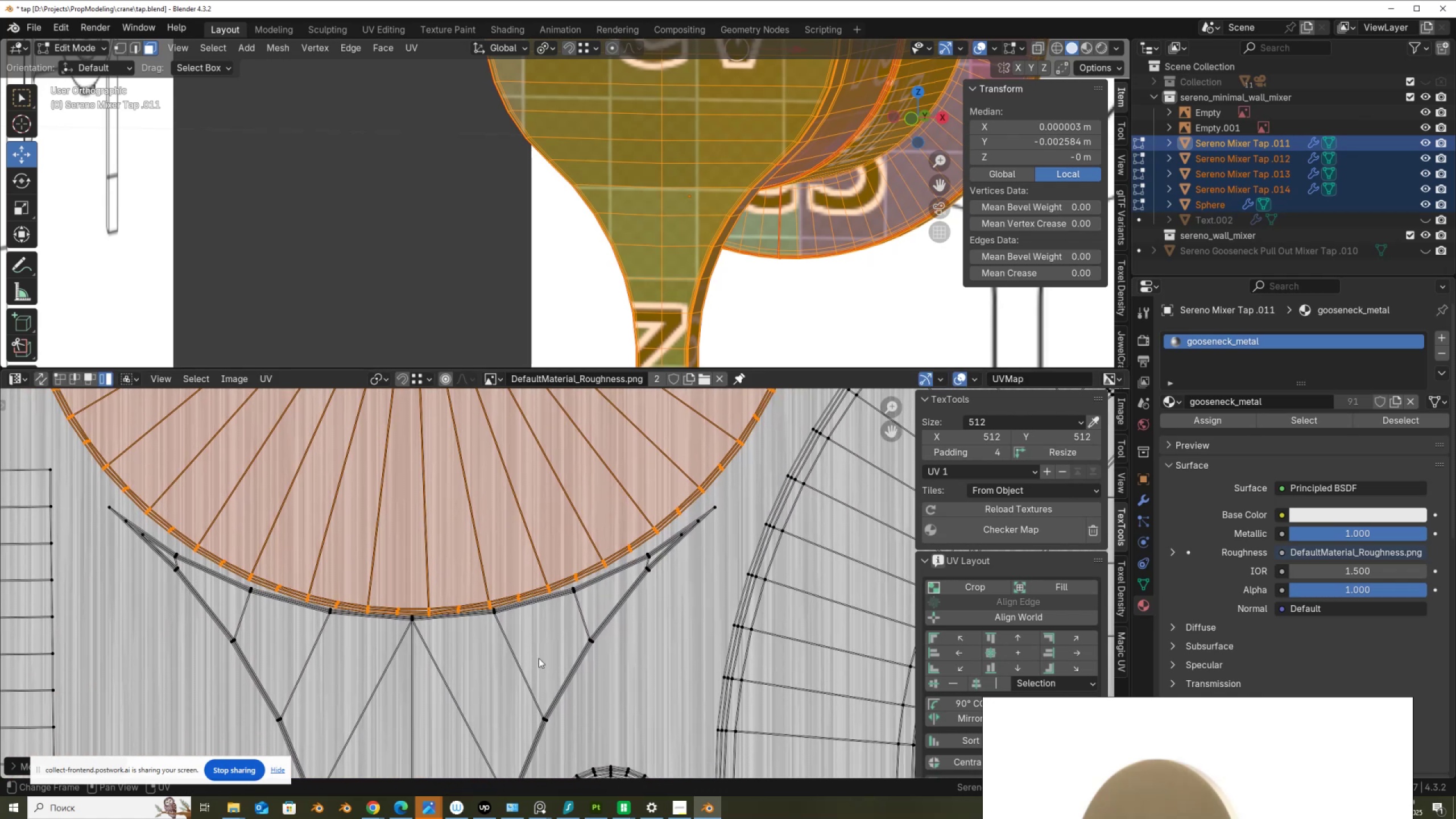 
left_click([541, 674])
 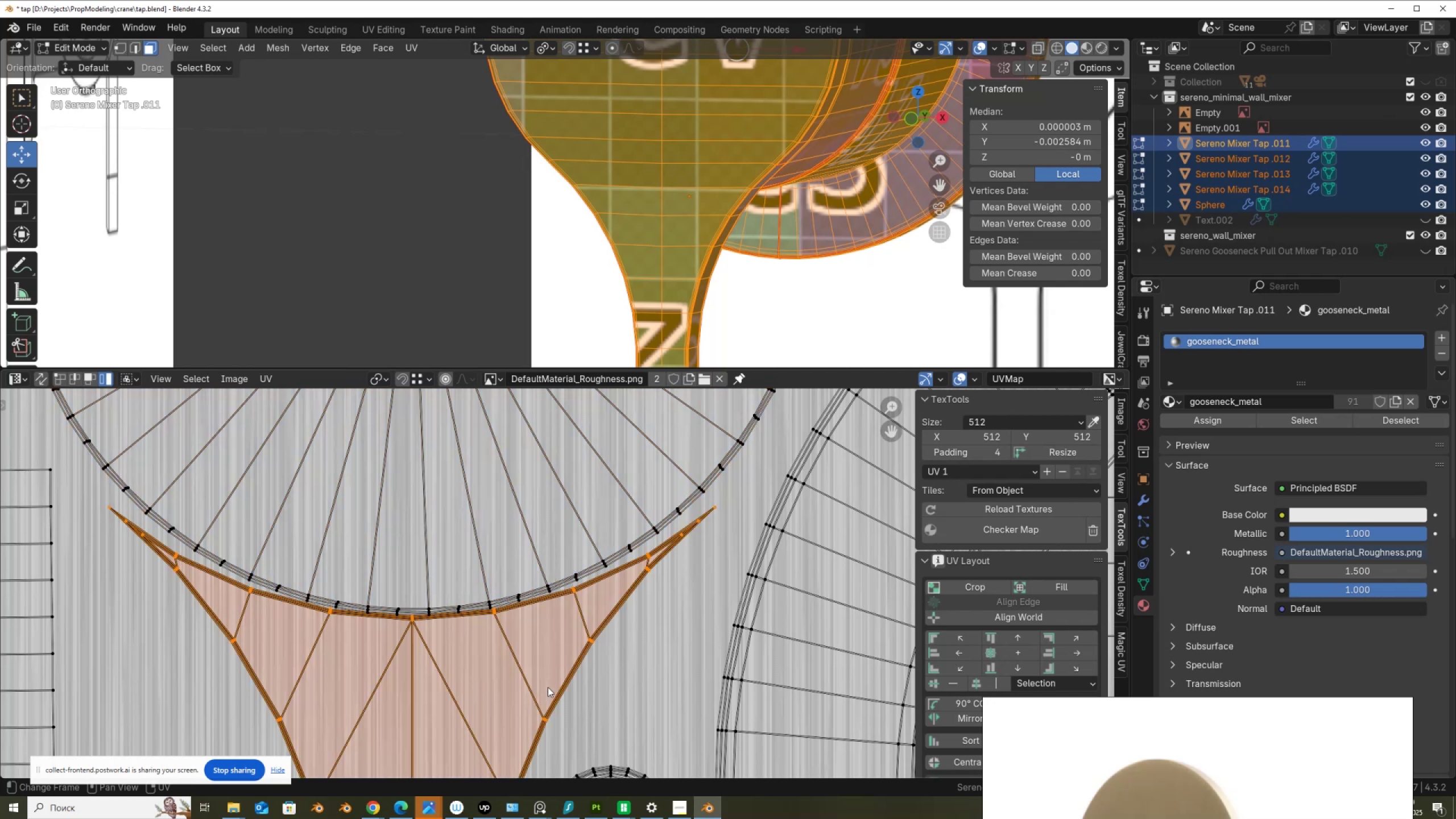 
key(G)
 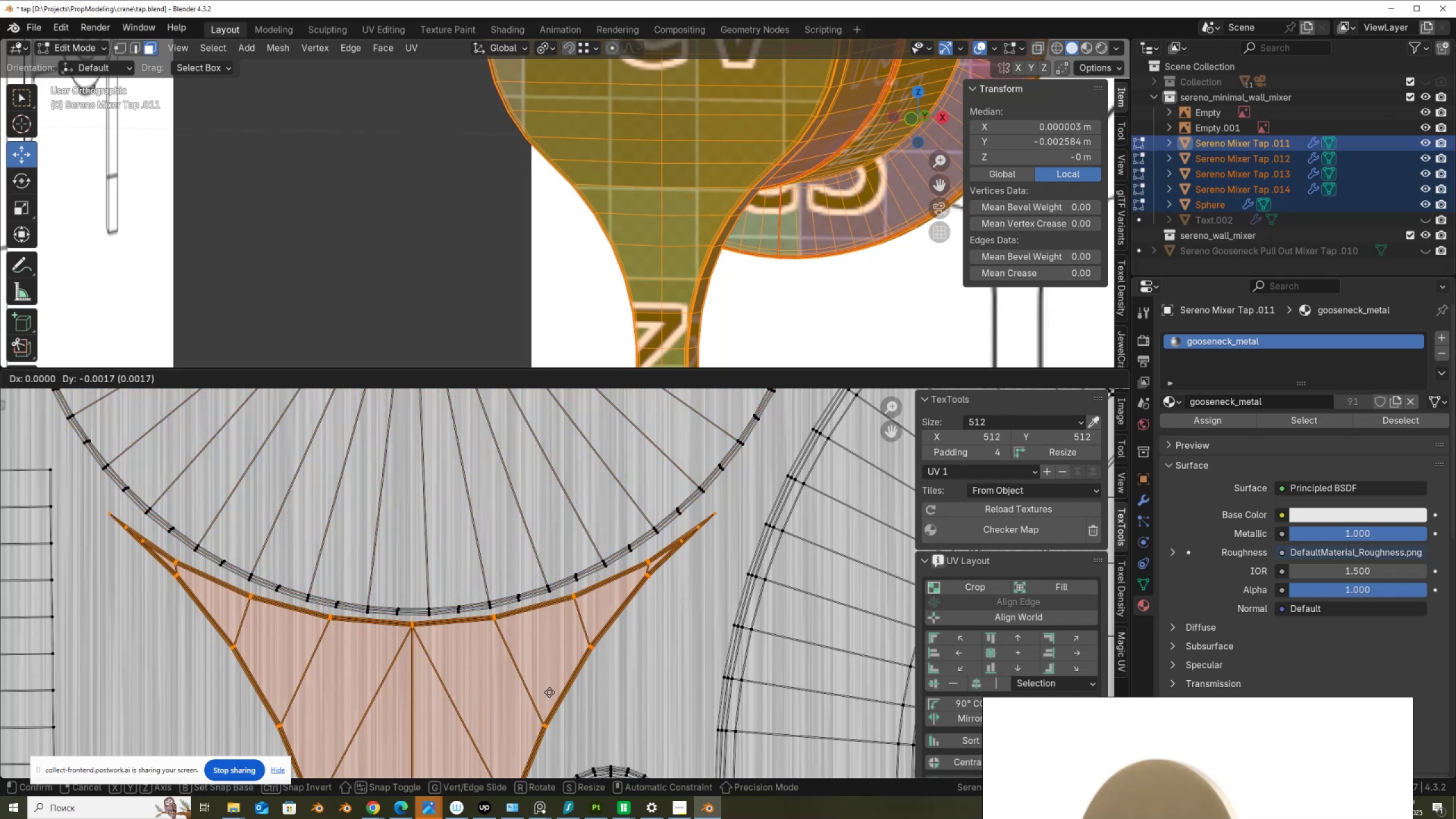 
left_click([549, 692])
 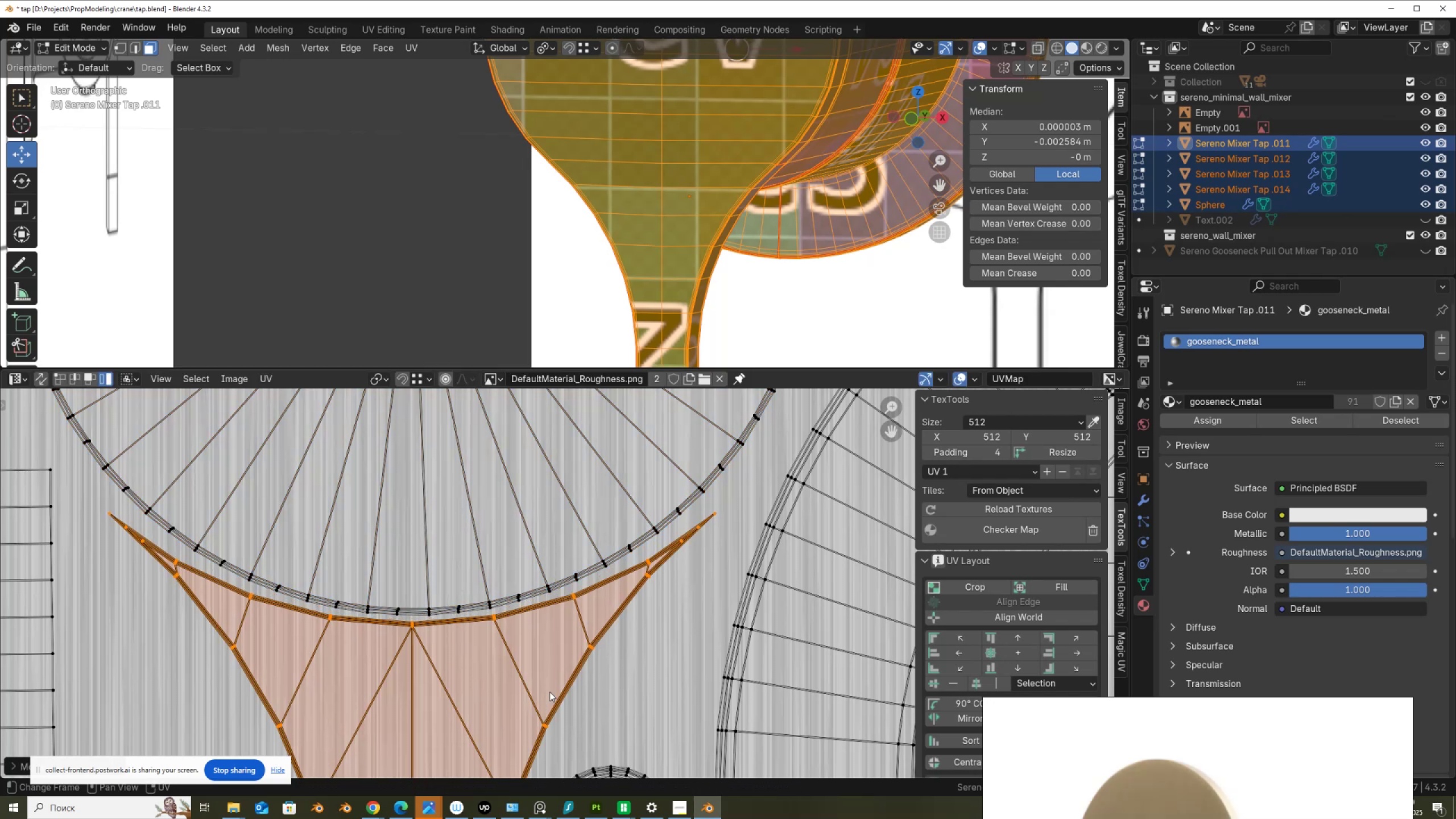 
scroll: coordinate [571, 568], scroll_direction: down, amount: 11.0
 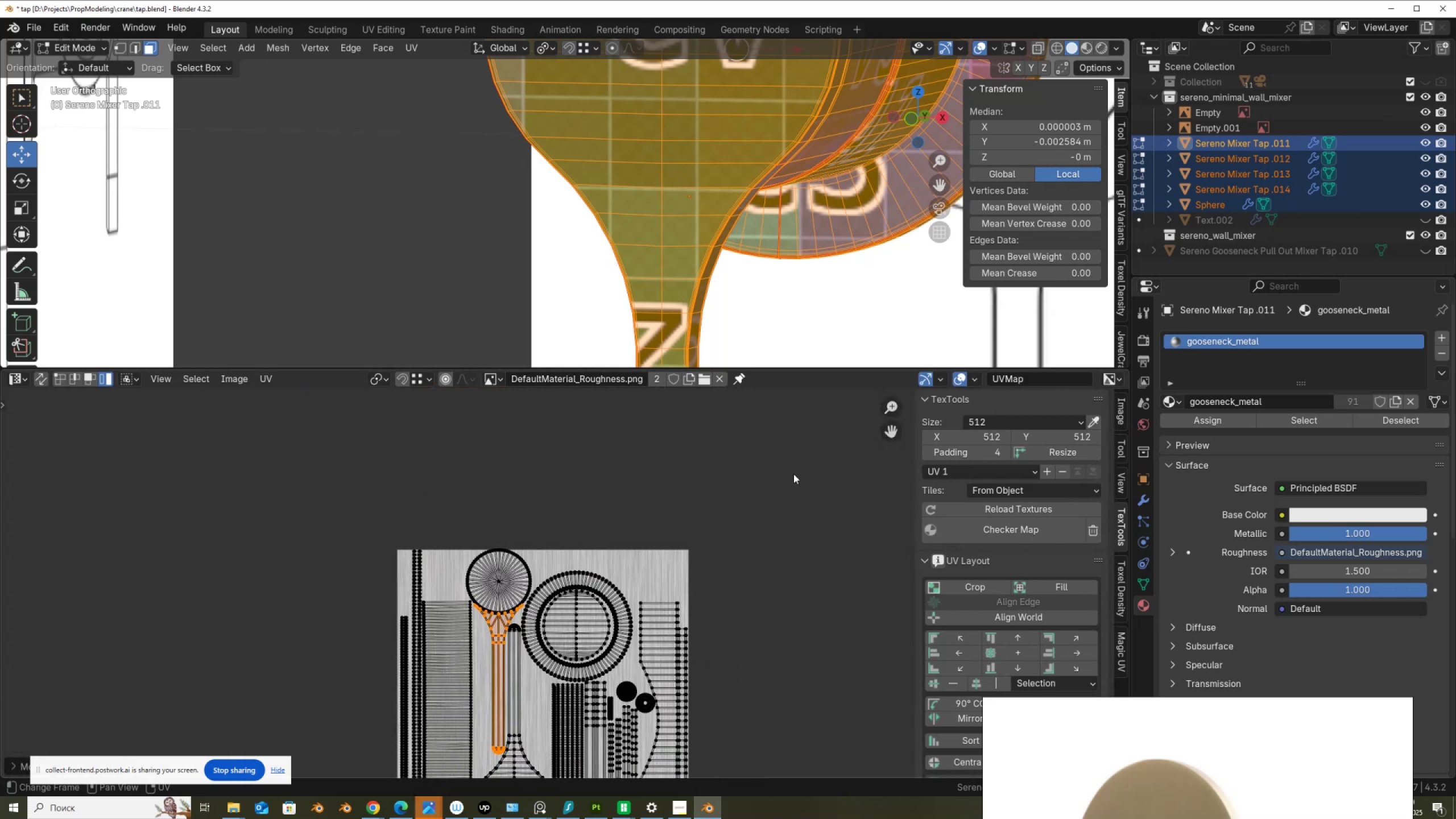 
scroll: coordinate [457, 551], scroll_direction: up, amount: 4.0
 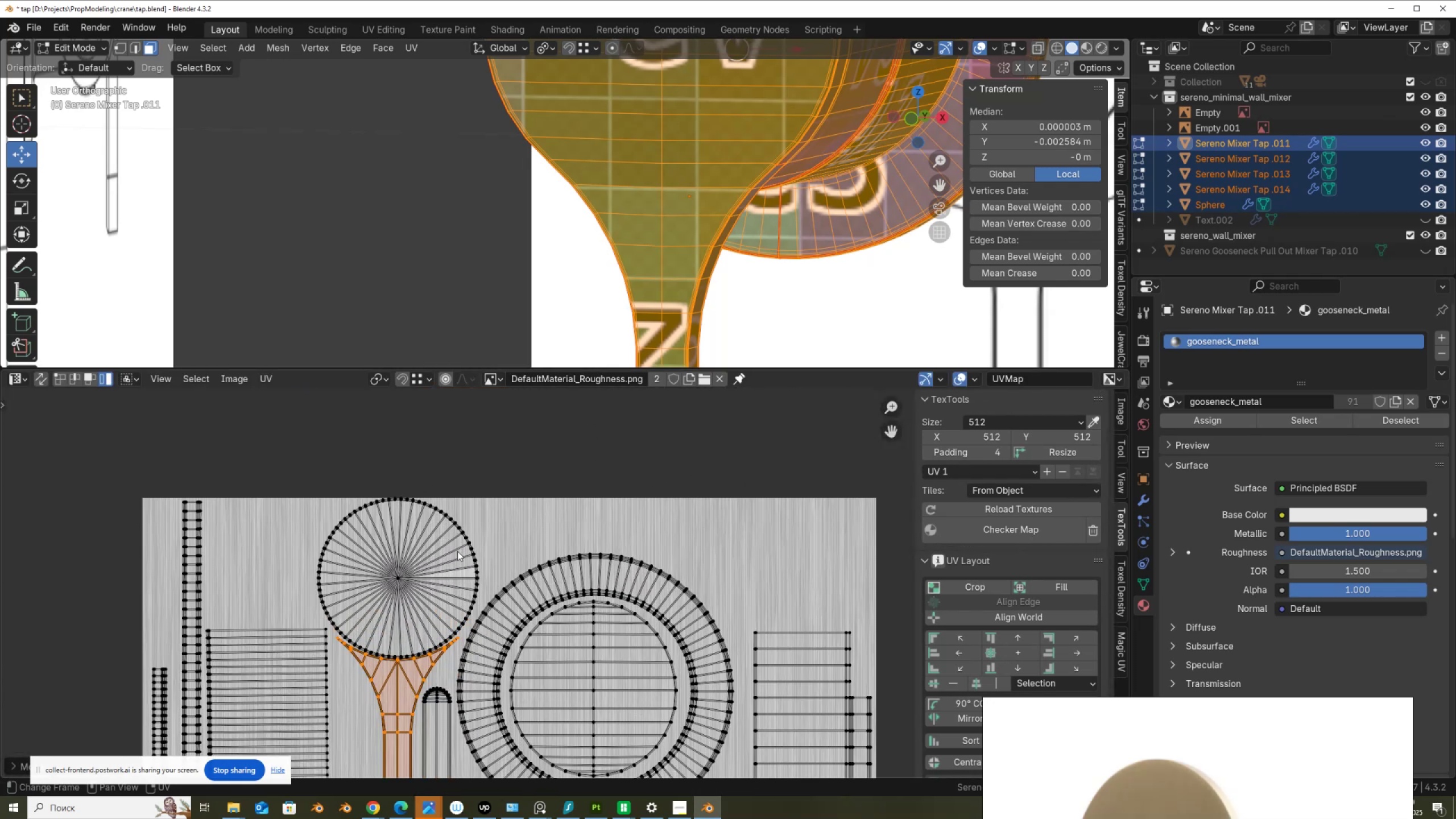 
scroll: coordinate [696, 294], scroll_direction: down, amount: 3.0
 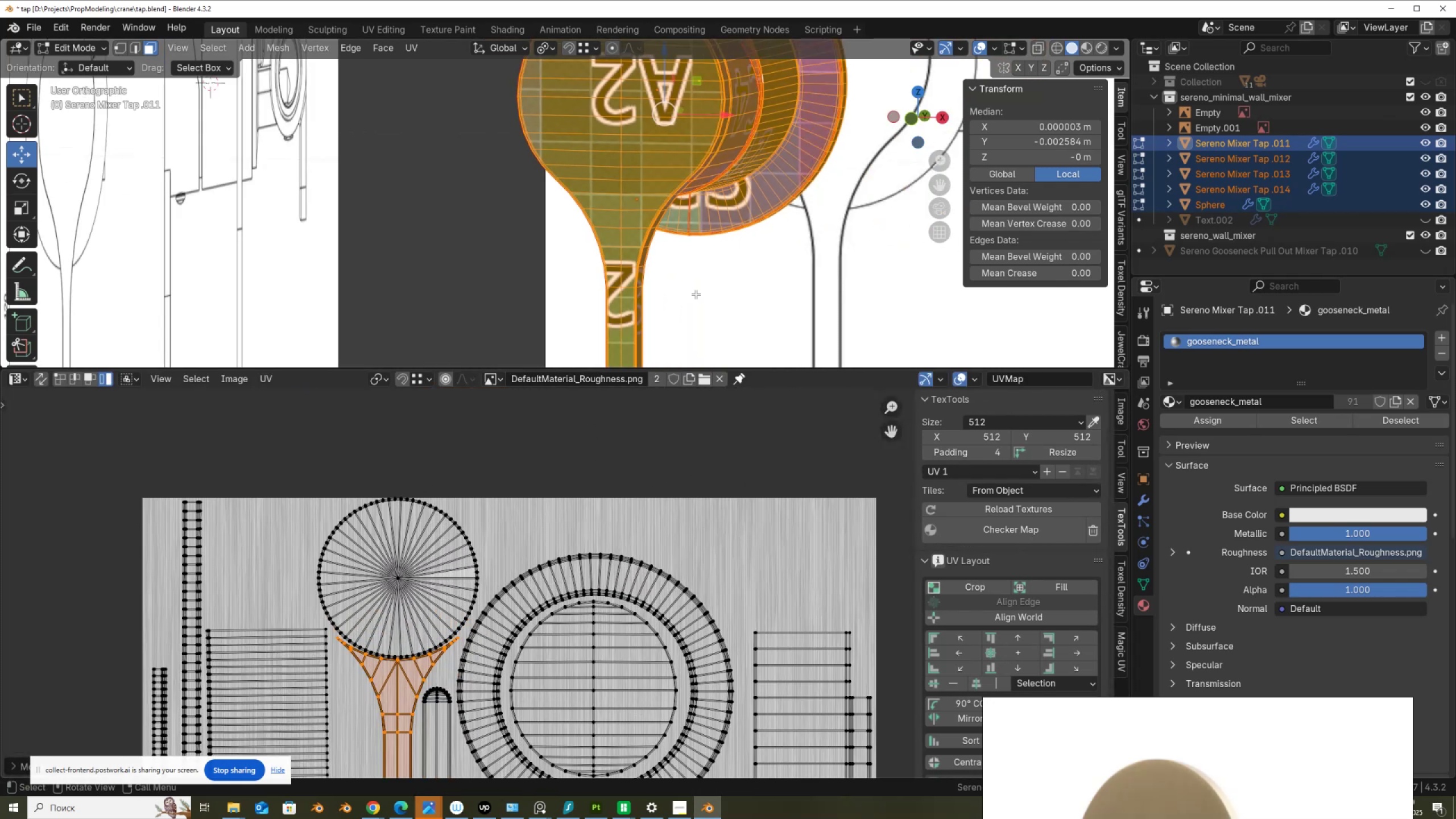 
key(Tab)
 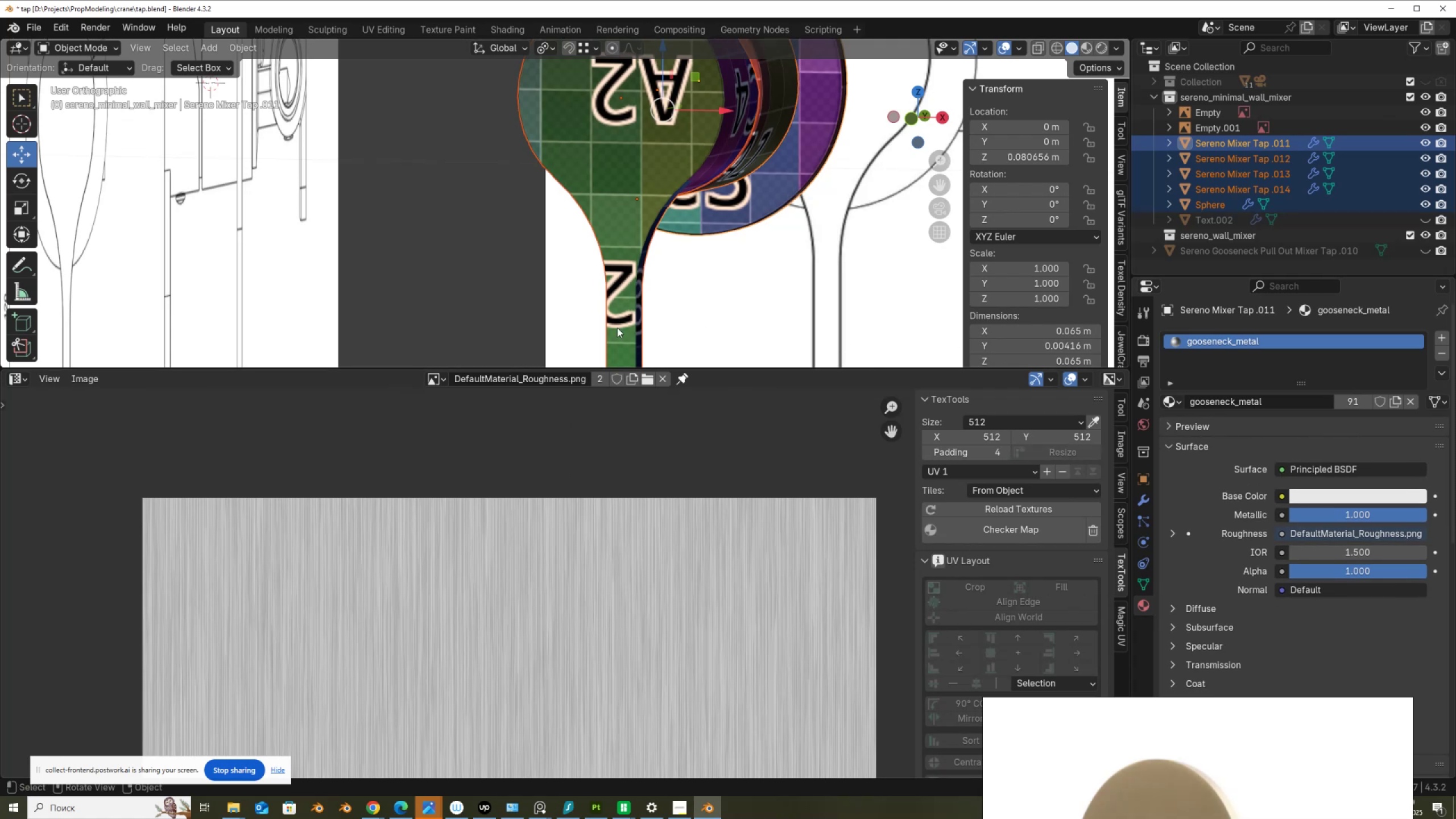 
left_click_drag(start_coordinate=[614, 366], to_coordinate=[600, 581])
 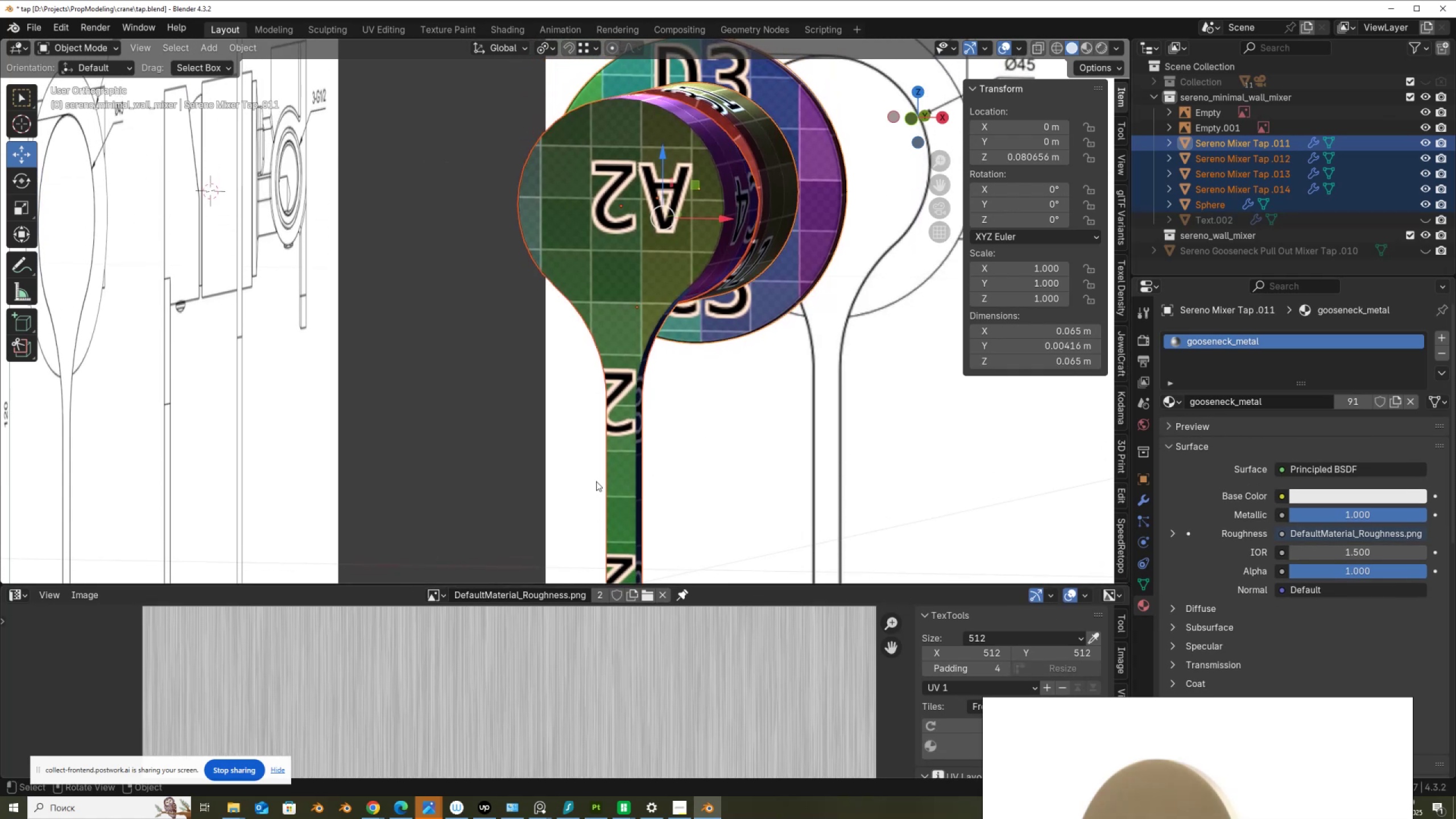 
scroll: coordinate [613, 417], scroll_direction: down, amount: 5.0
 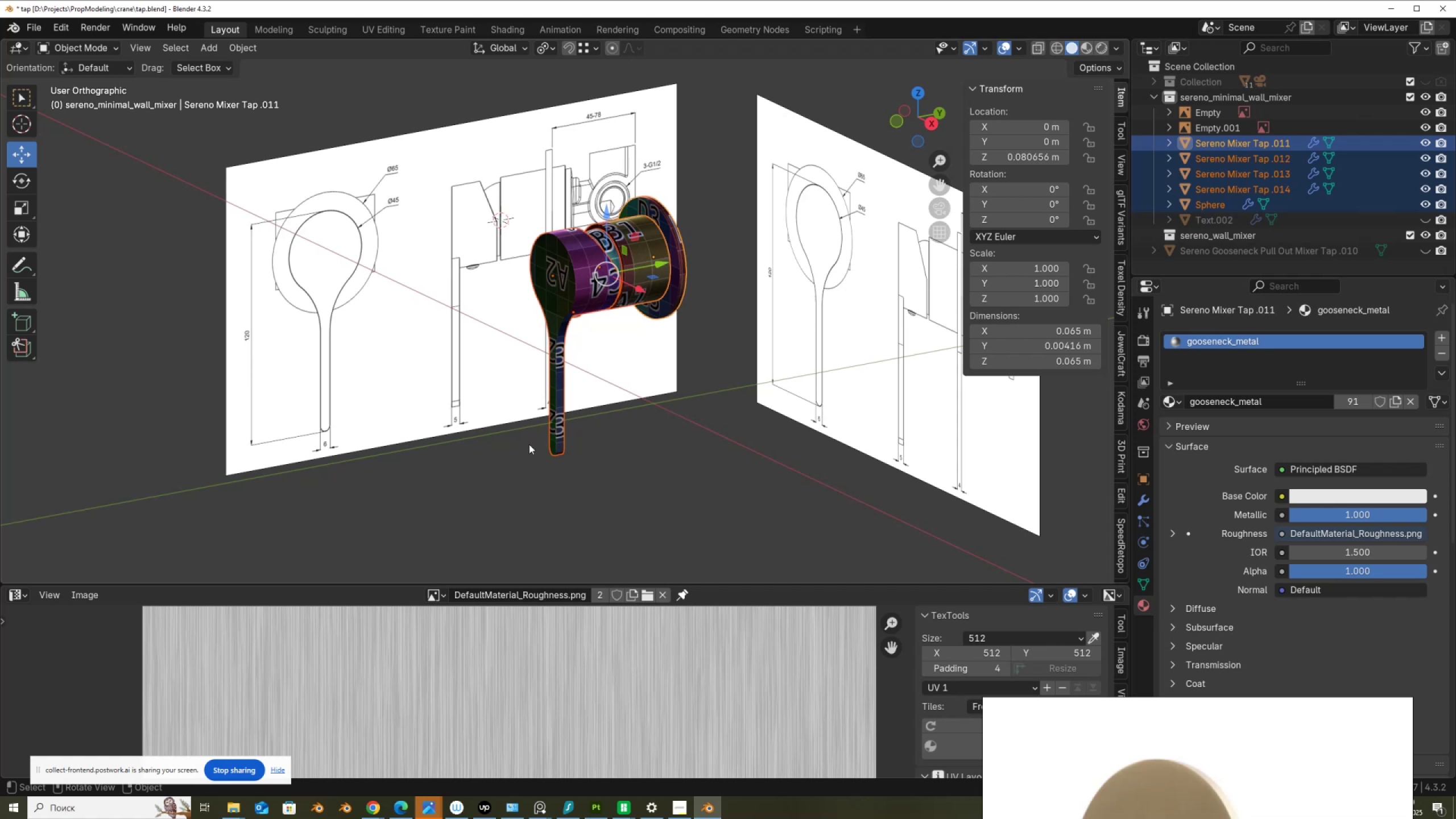 
wait(12.19)
 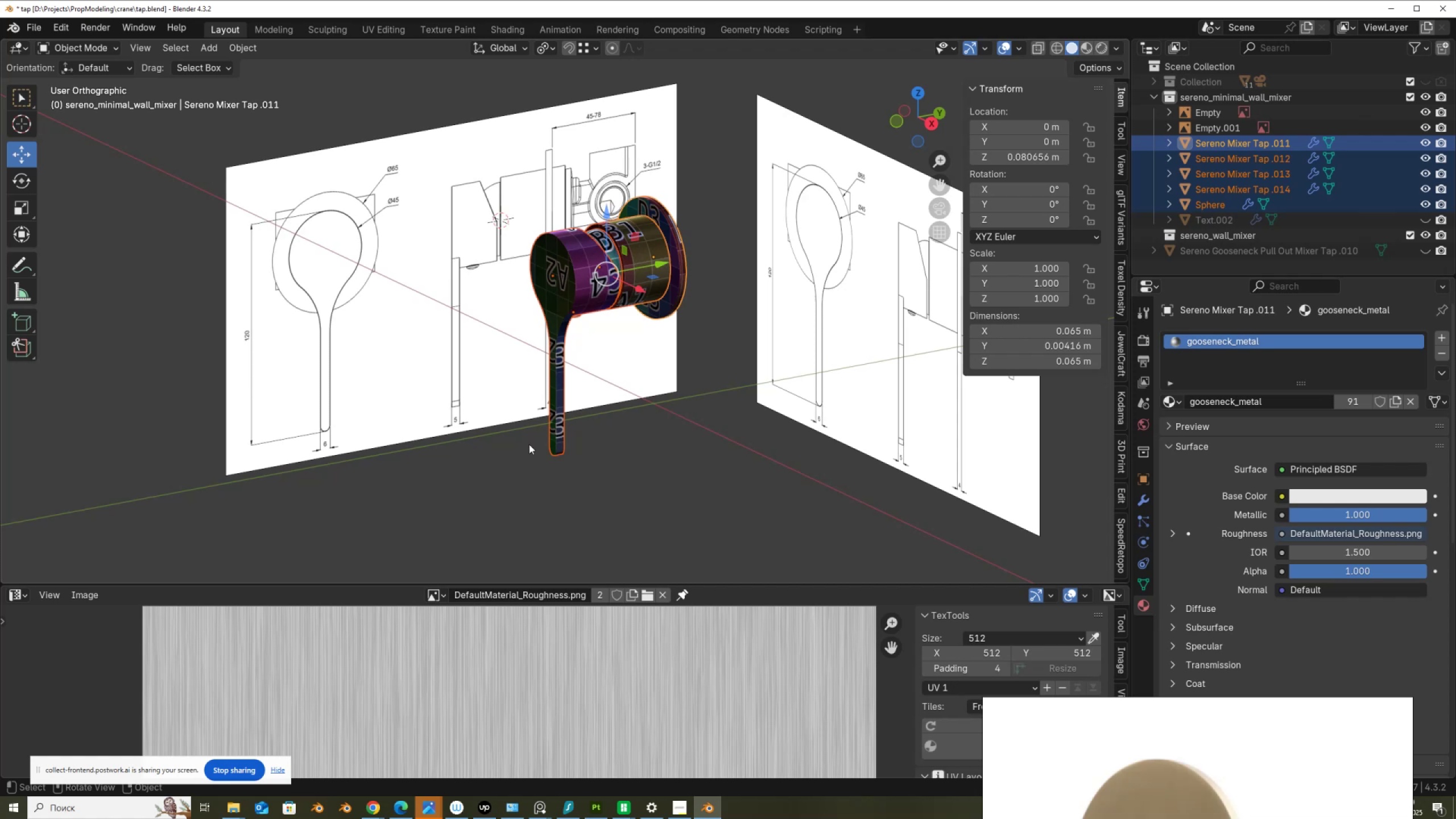 
left_click_drag(start_coordinate=[539, 184], to_coordinate=[676, 405])
 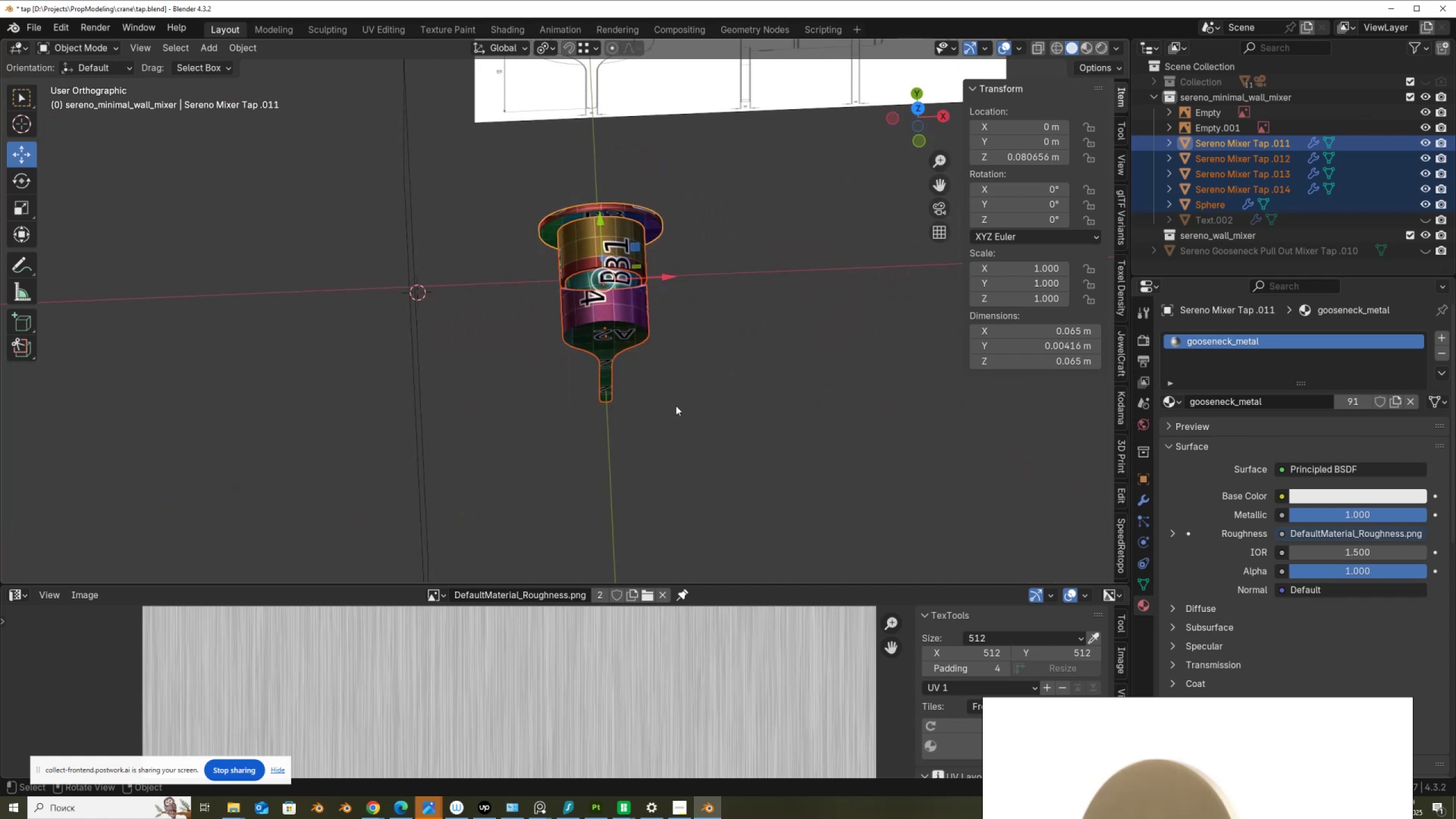 
key(Shift+D)
 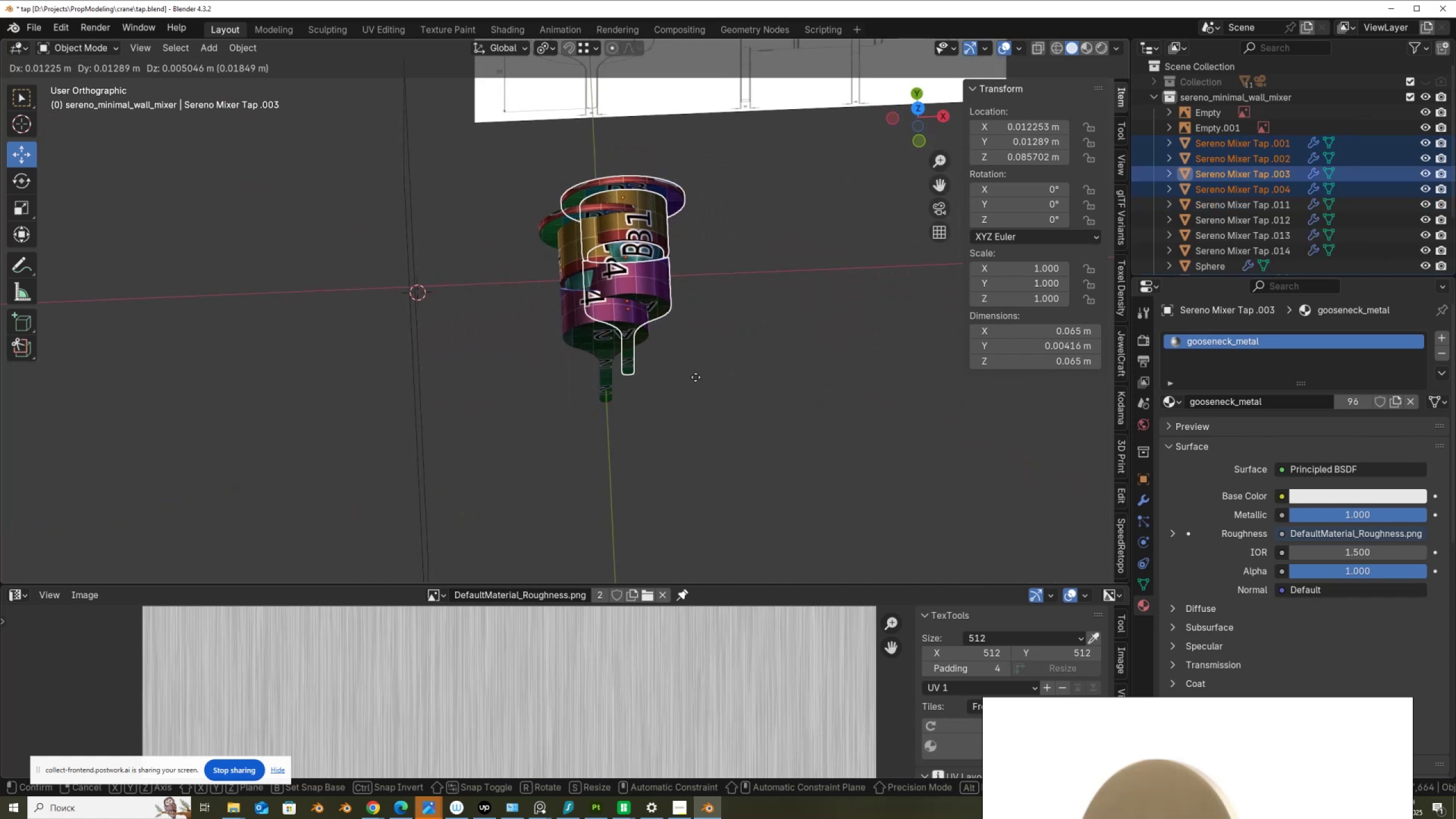 
right_click([696, 377])
 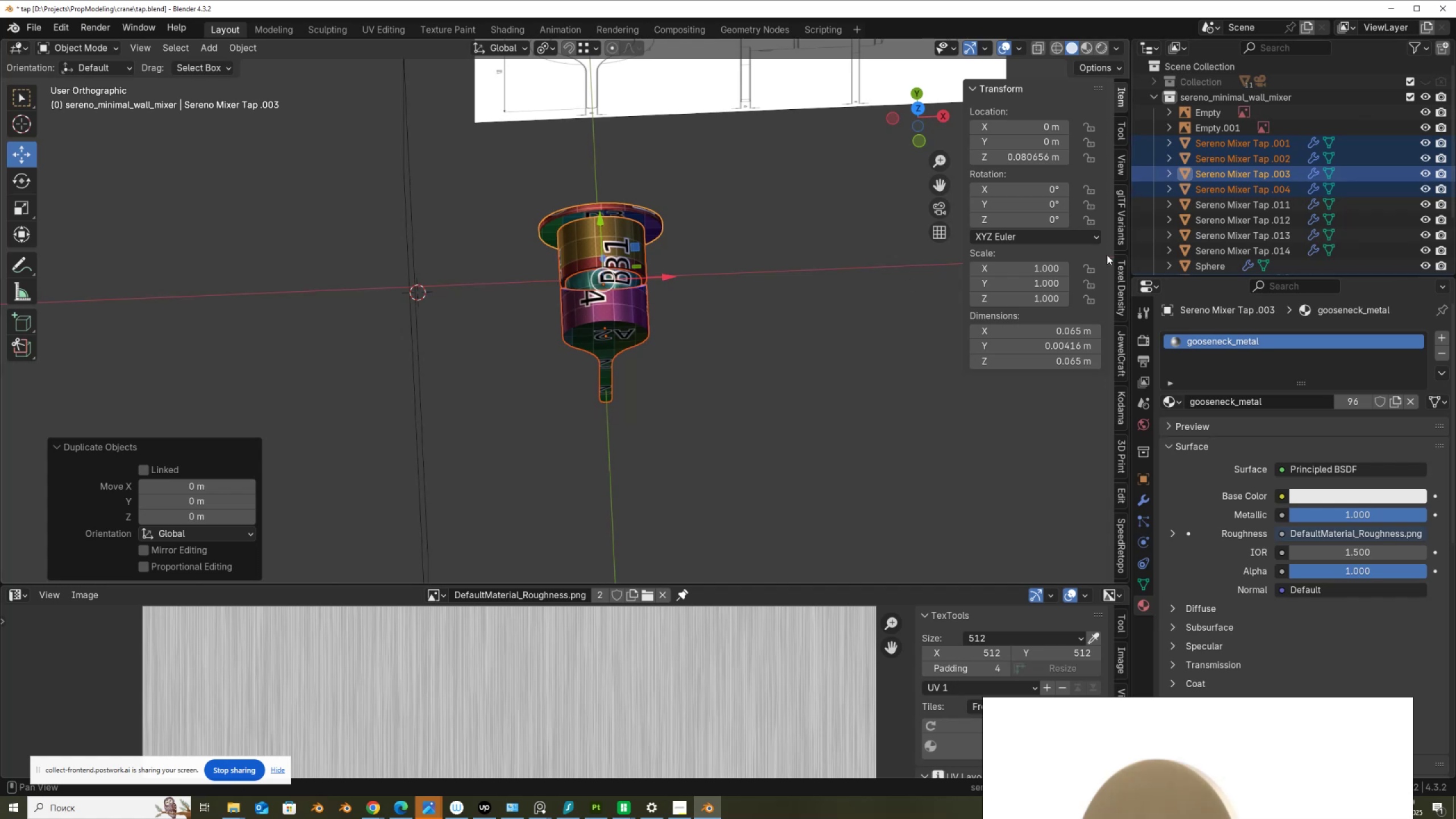 
mouse_move([1145, 295])
 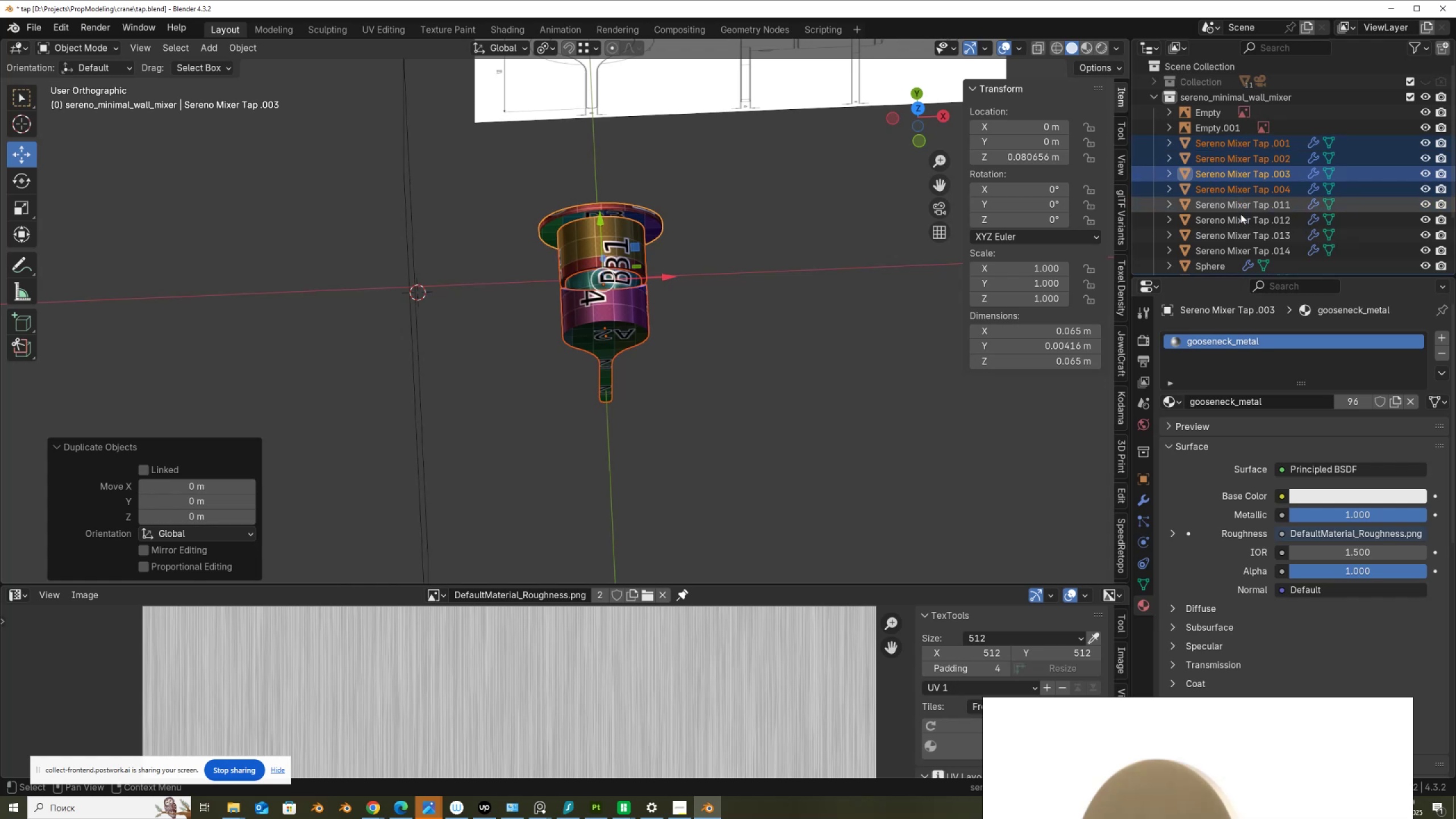 
scroll: coordinate [1239, 222], scroll_direction: down, amount: 3.0
 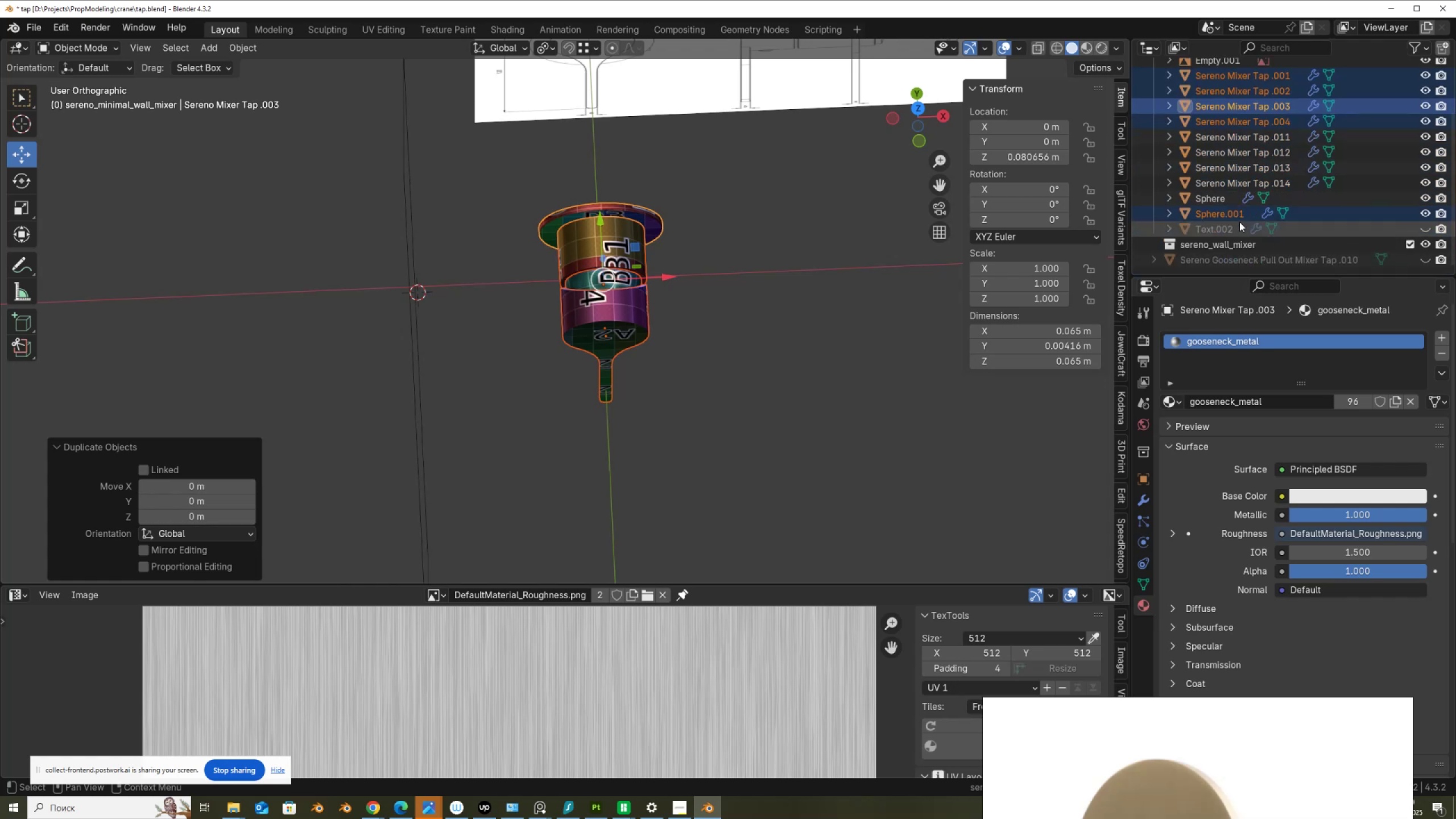 
scroll: coordinate [1239, 222], scroll_direction: up, amount: 1.0
 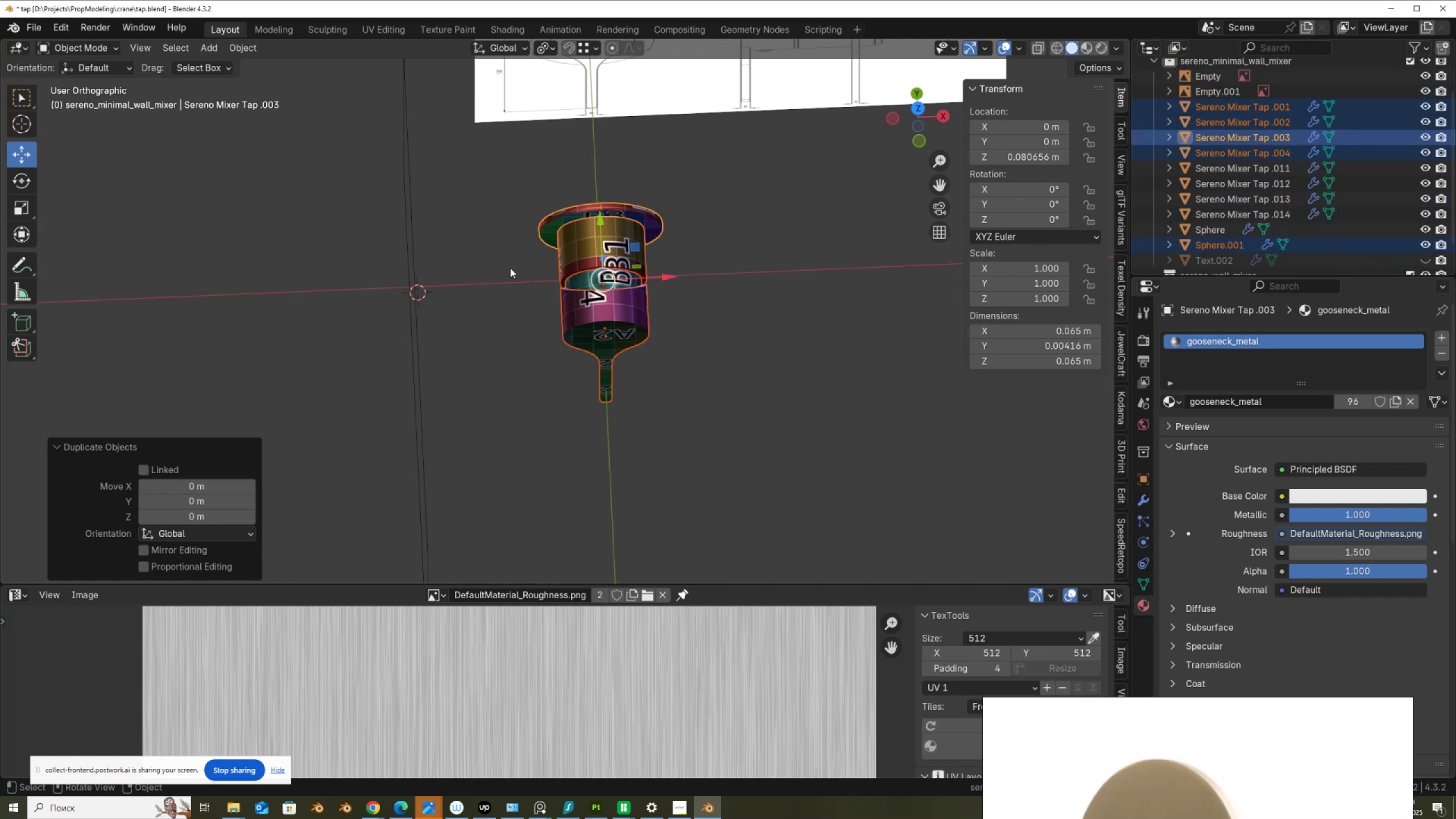 
key(M)
 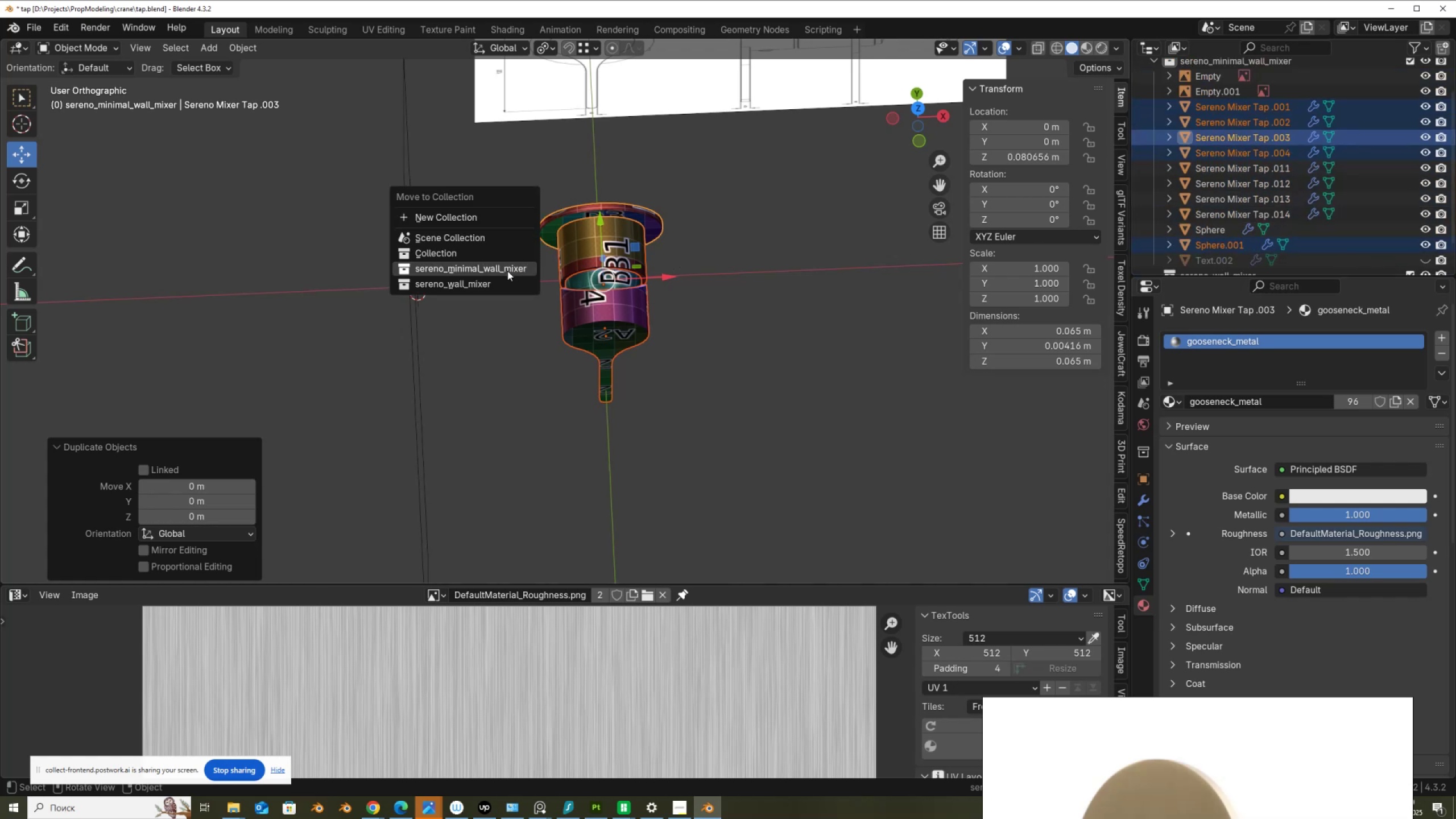 
left_click([494, 285])
 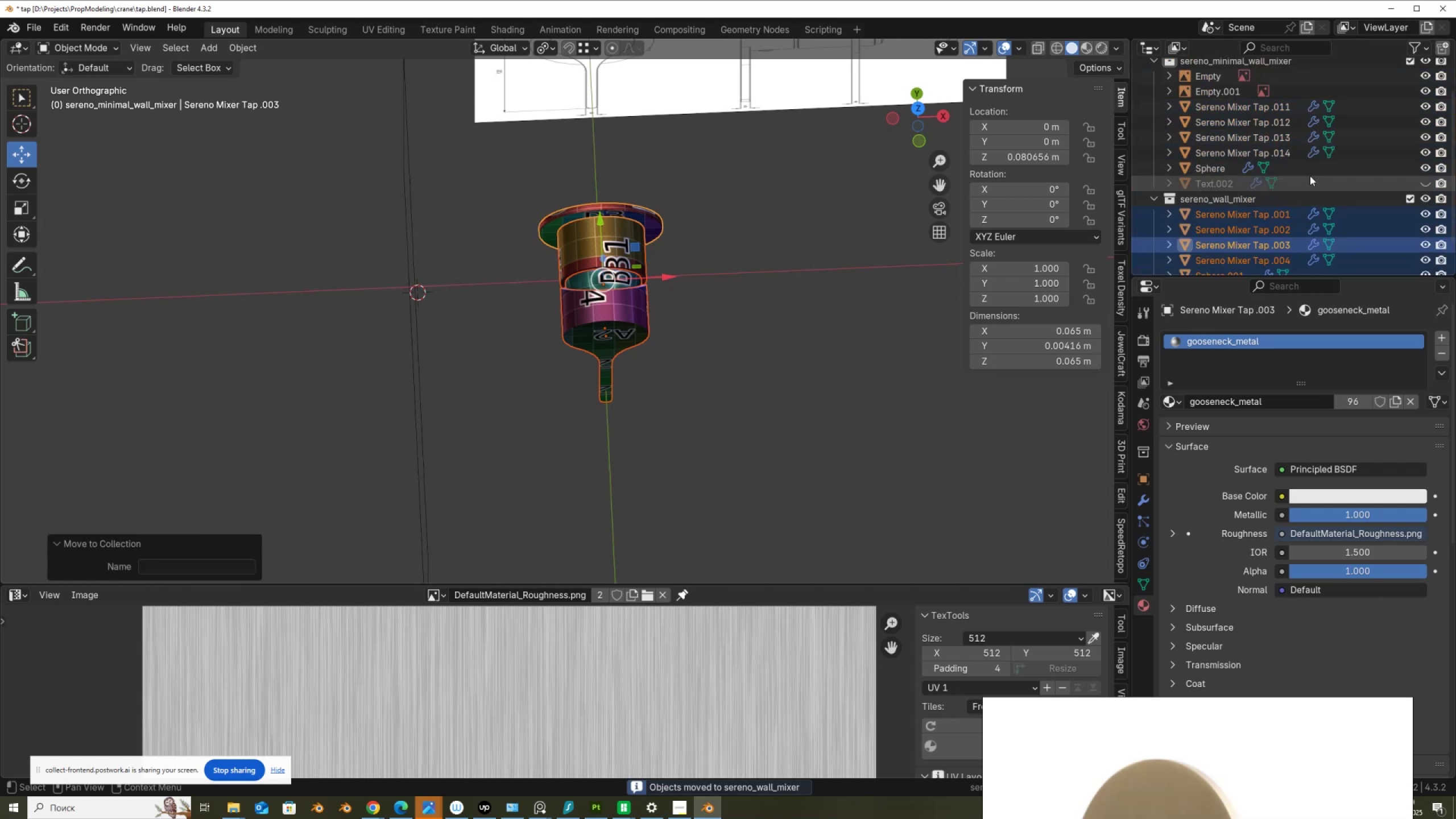 
scroll: coordinate [1304, 126], scroll_direction: up, amount: 3.0
 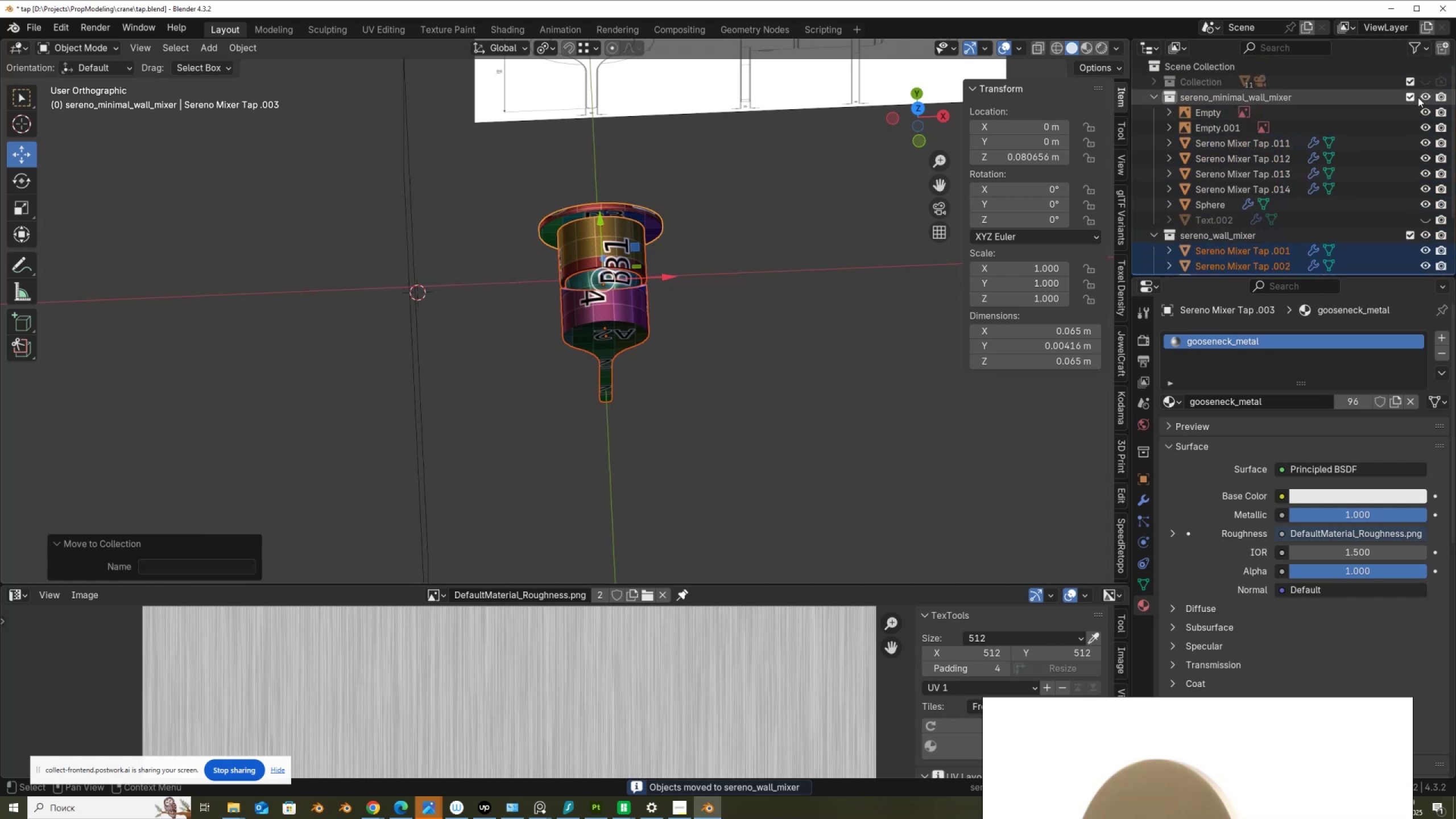 
left_click([1420, 97])
 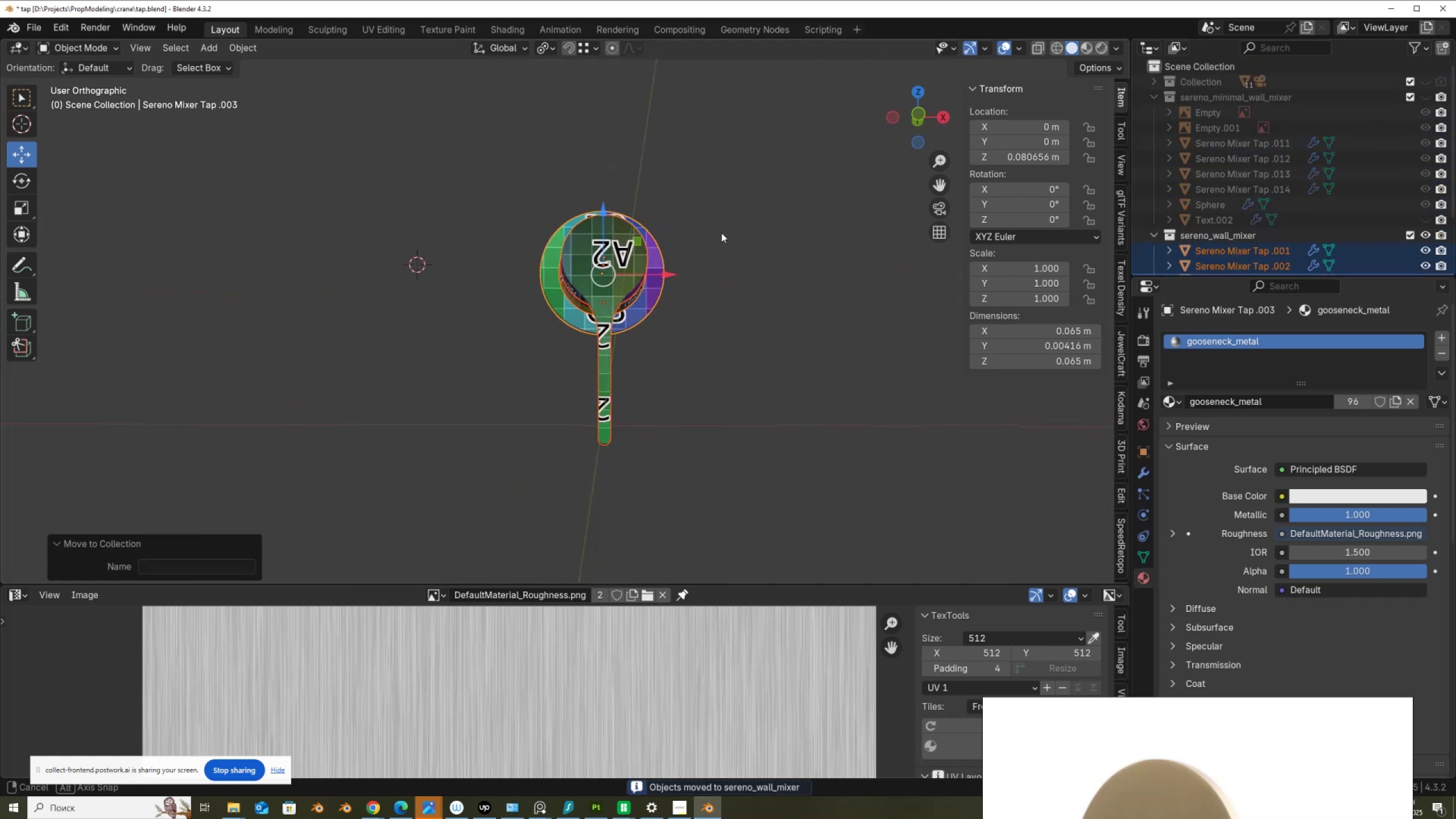 
hold_key(key=AltLeft, duration=0.41)
 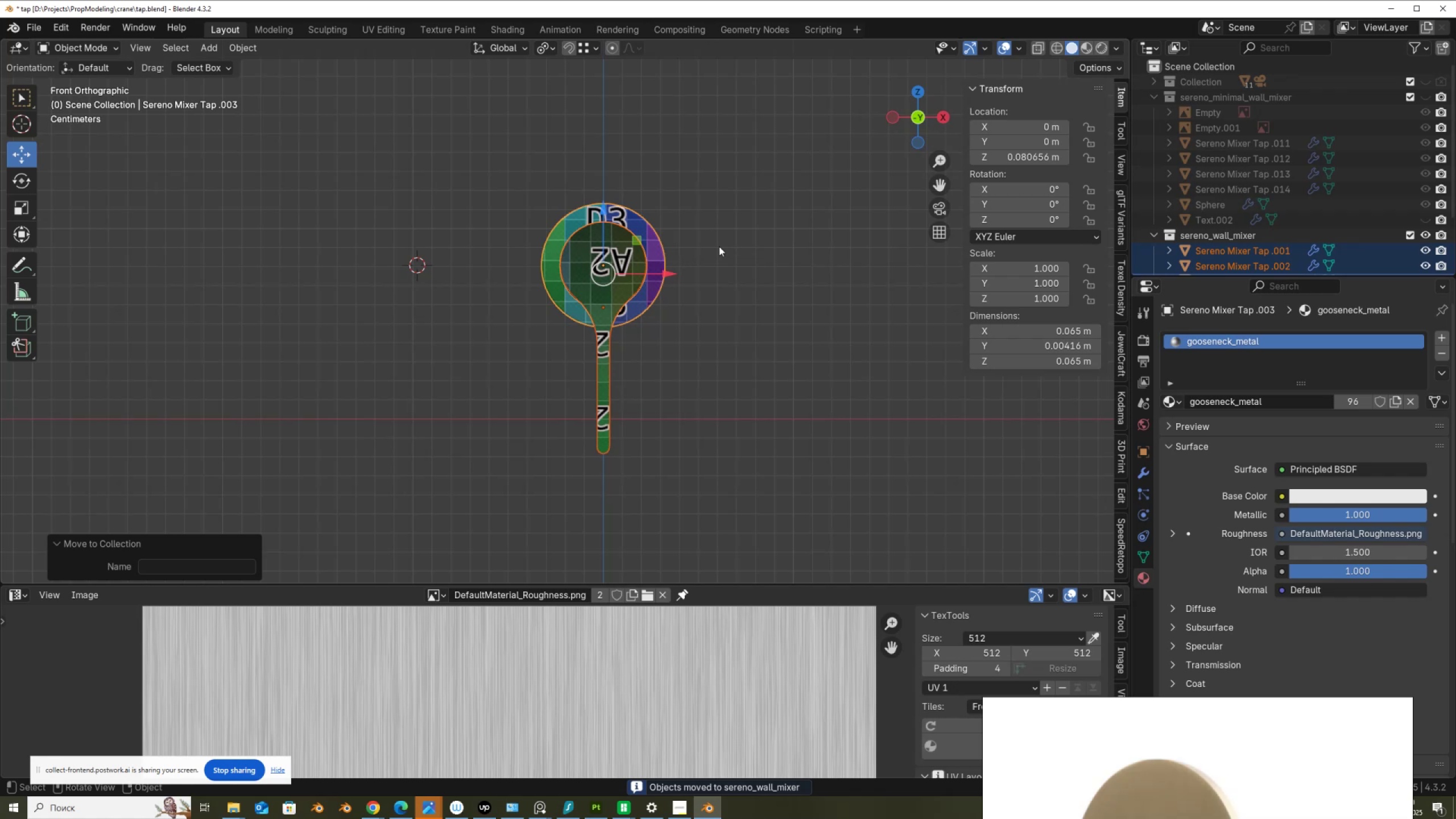 
key(Shift+ShiftLeft)
 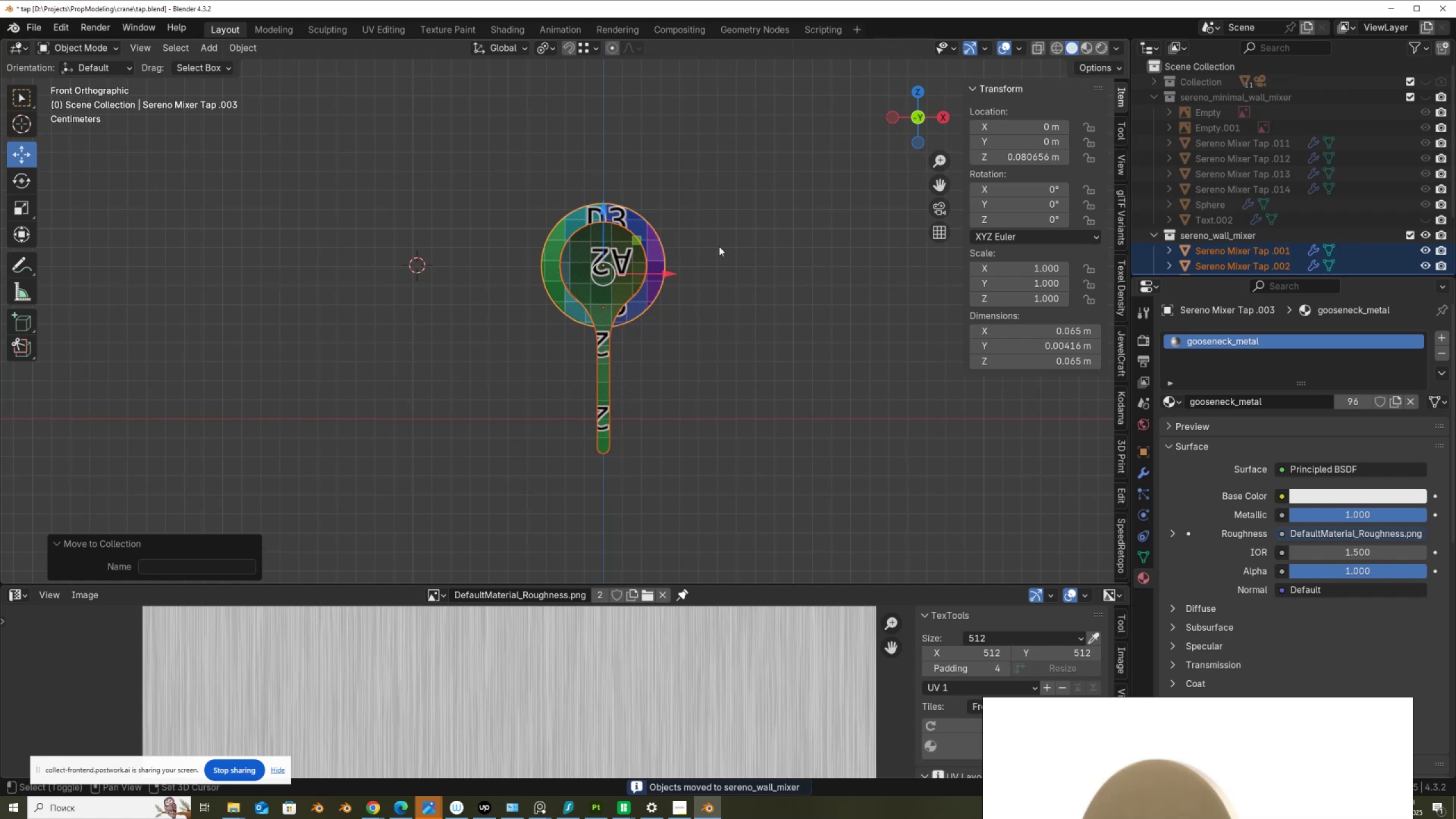 
key(Shift+A)
 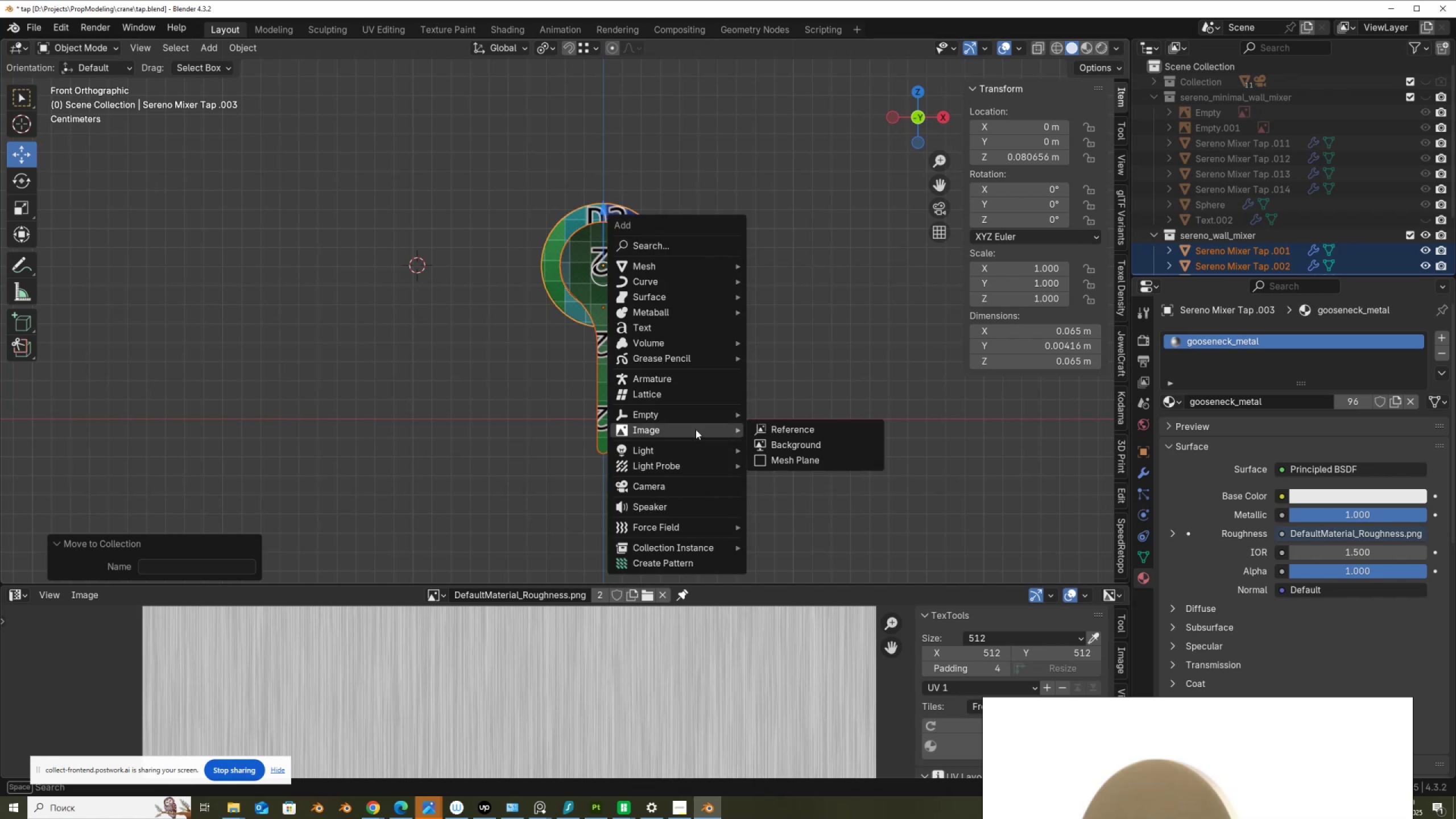 
left_click([793, 441])
 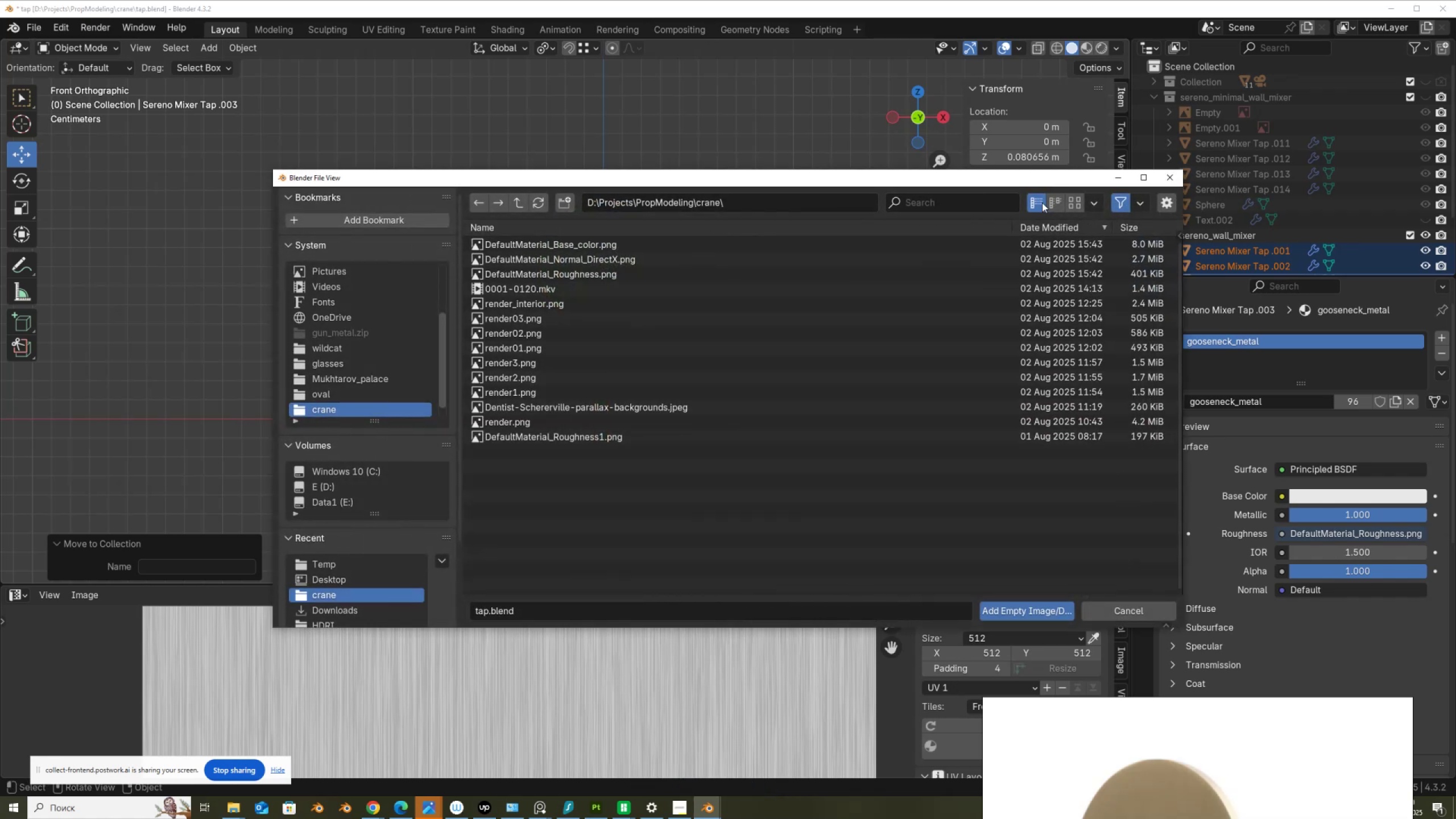 
left_click([1079, 203])
 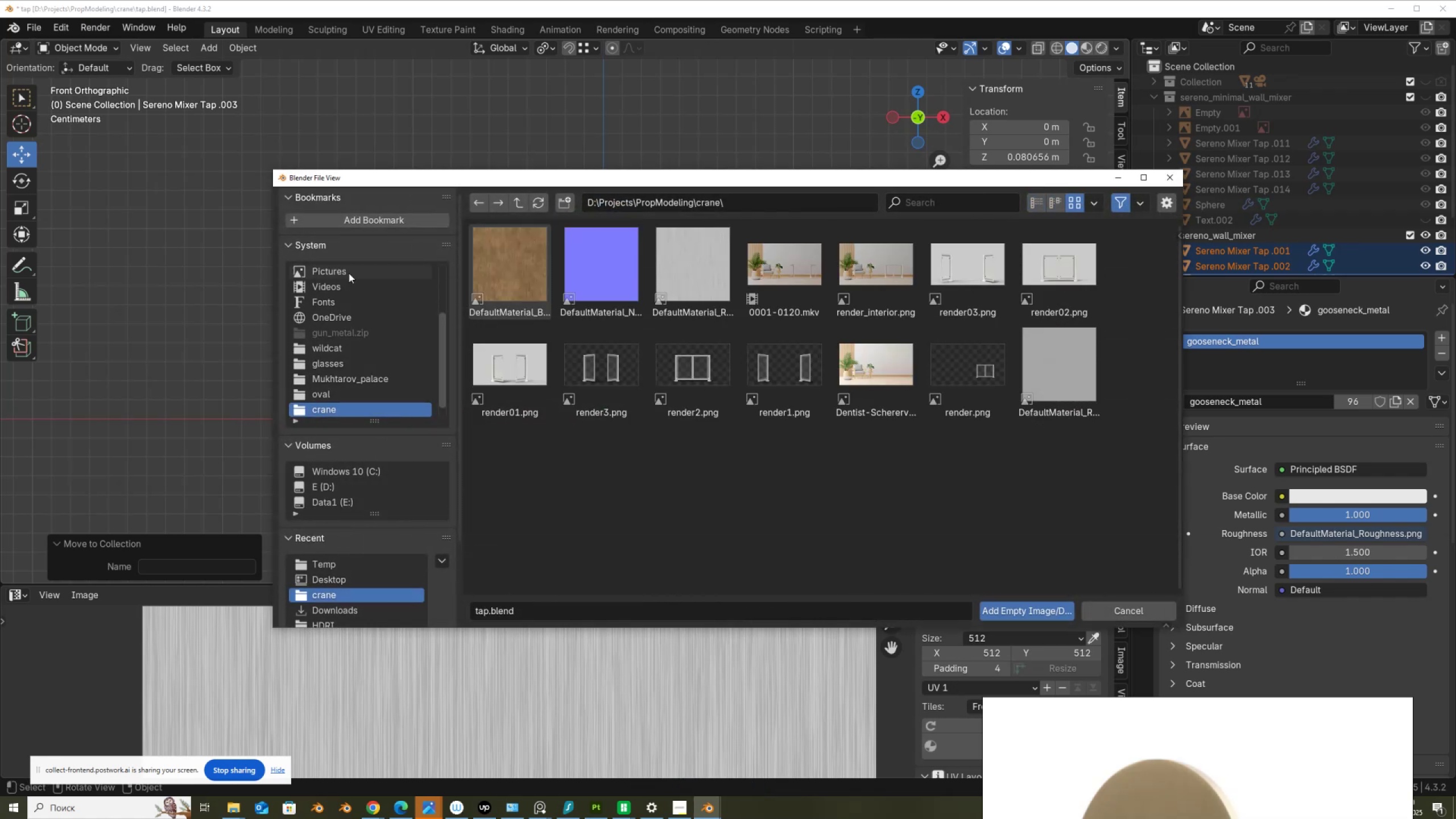 
scroll: coordinate [349, 274], scroll_direction: up, amount: 13.0
 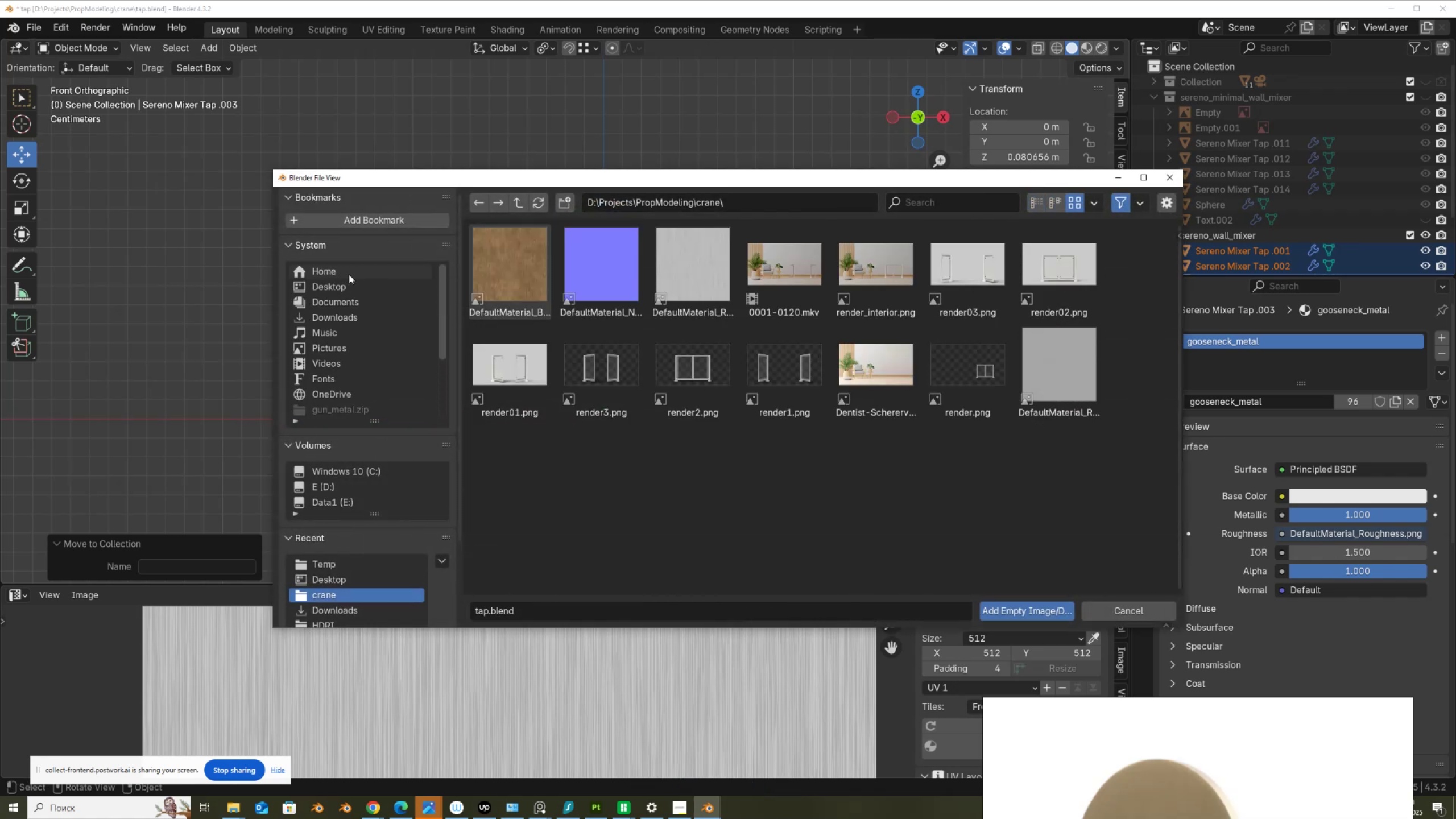 
left_click([349, 274])
 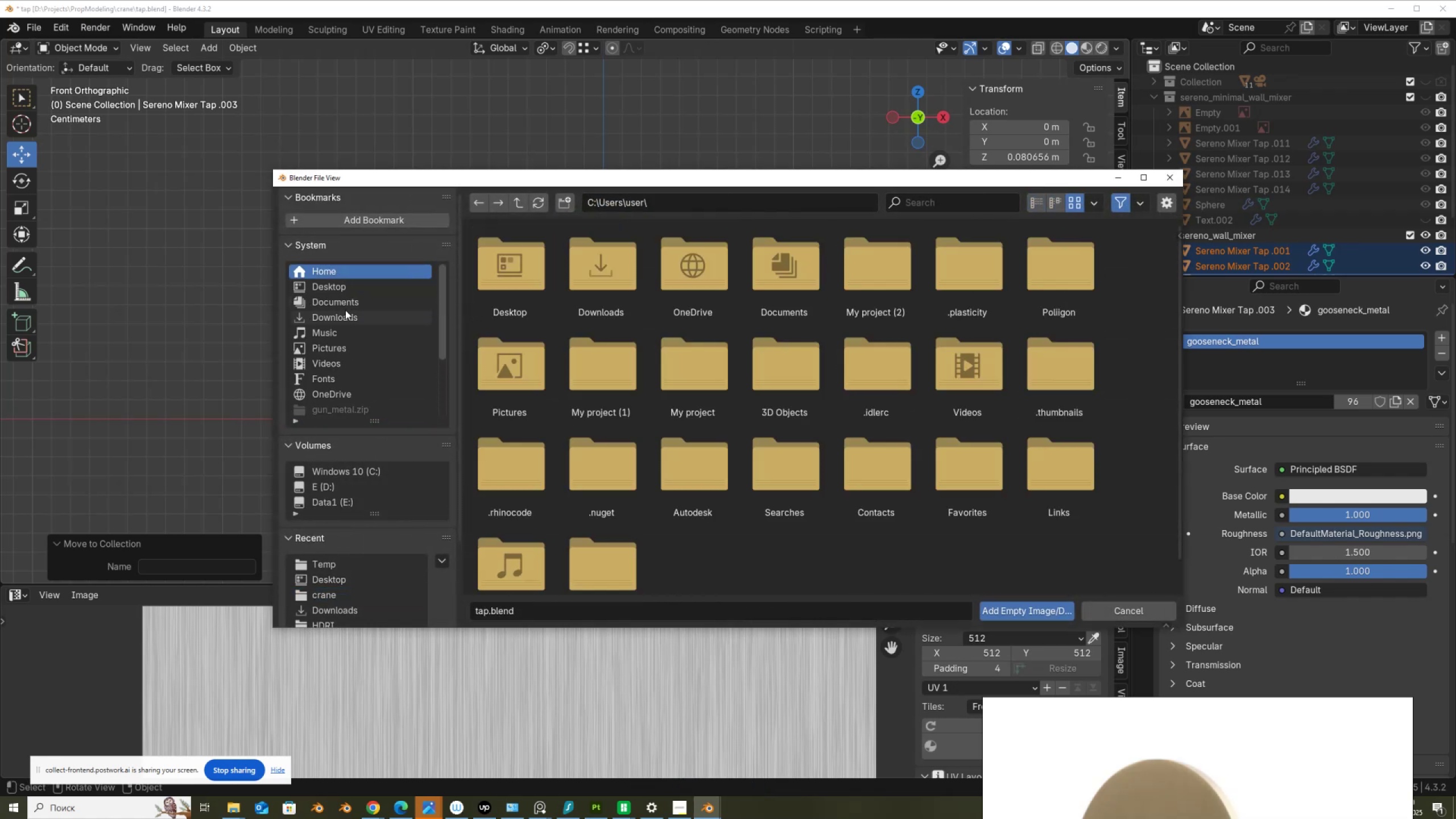 
left_click([344, 316])
 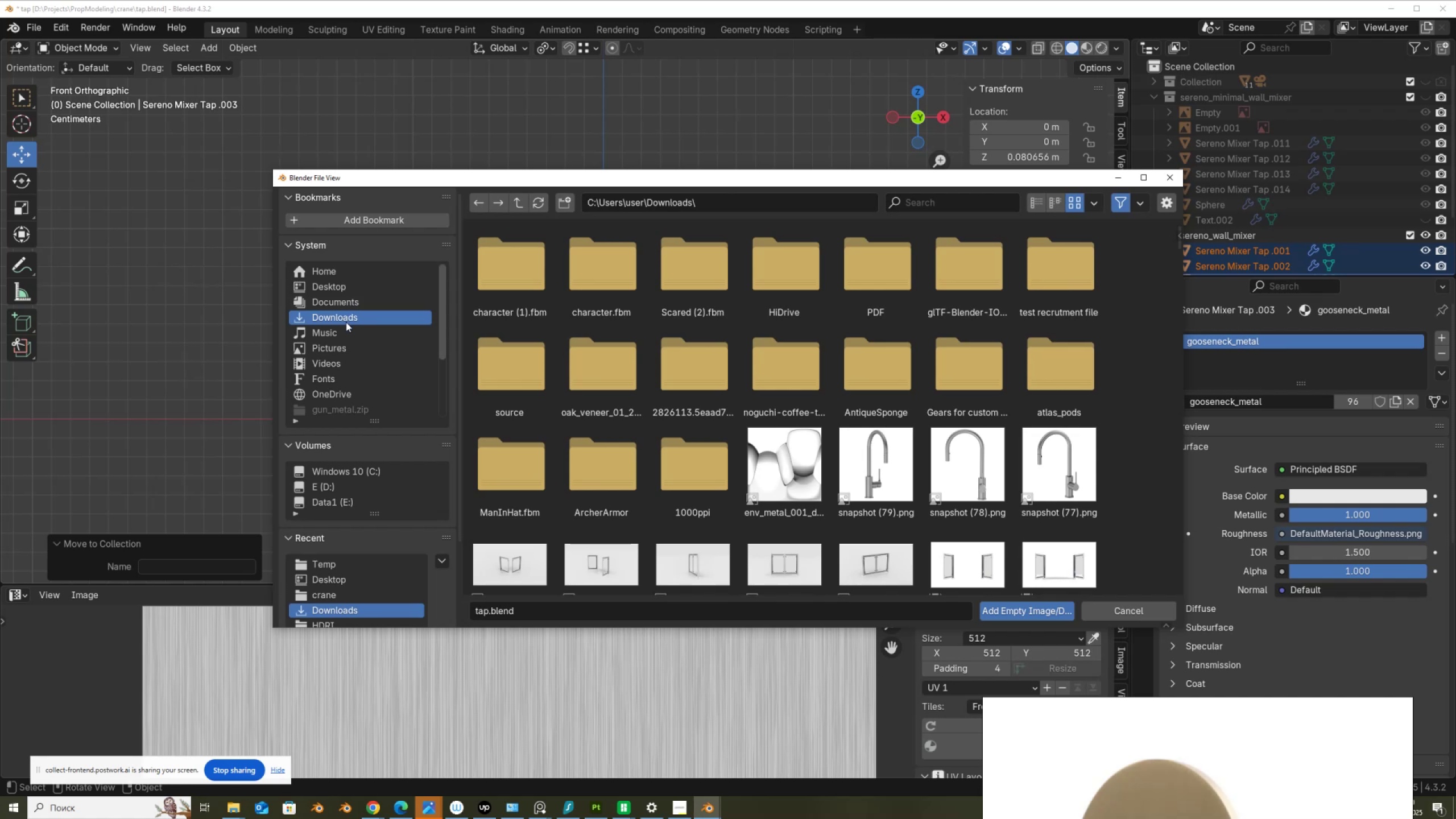 
left_click([351, 290])
 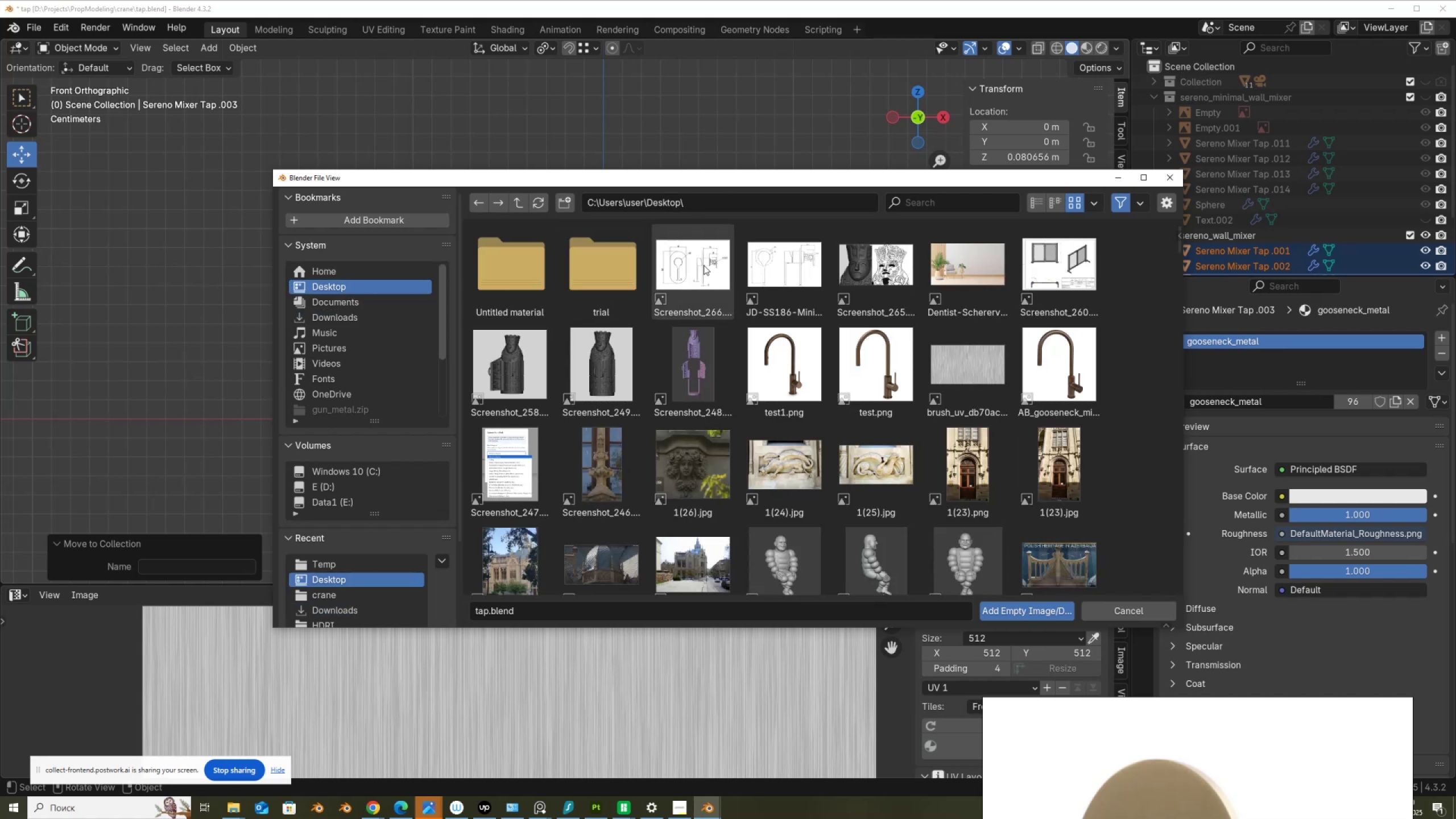 
double_click([704, 265])
 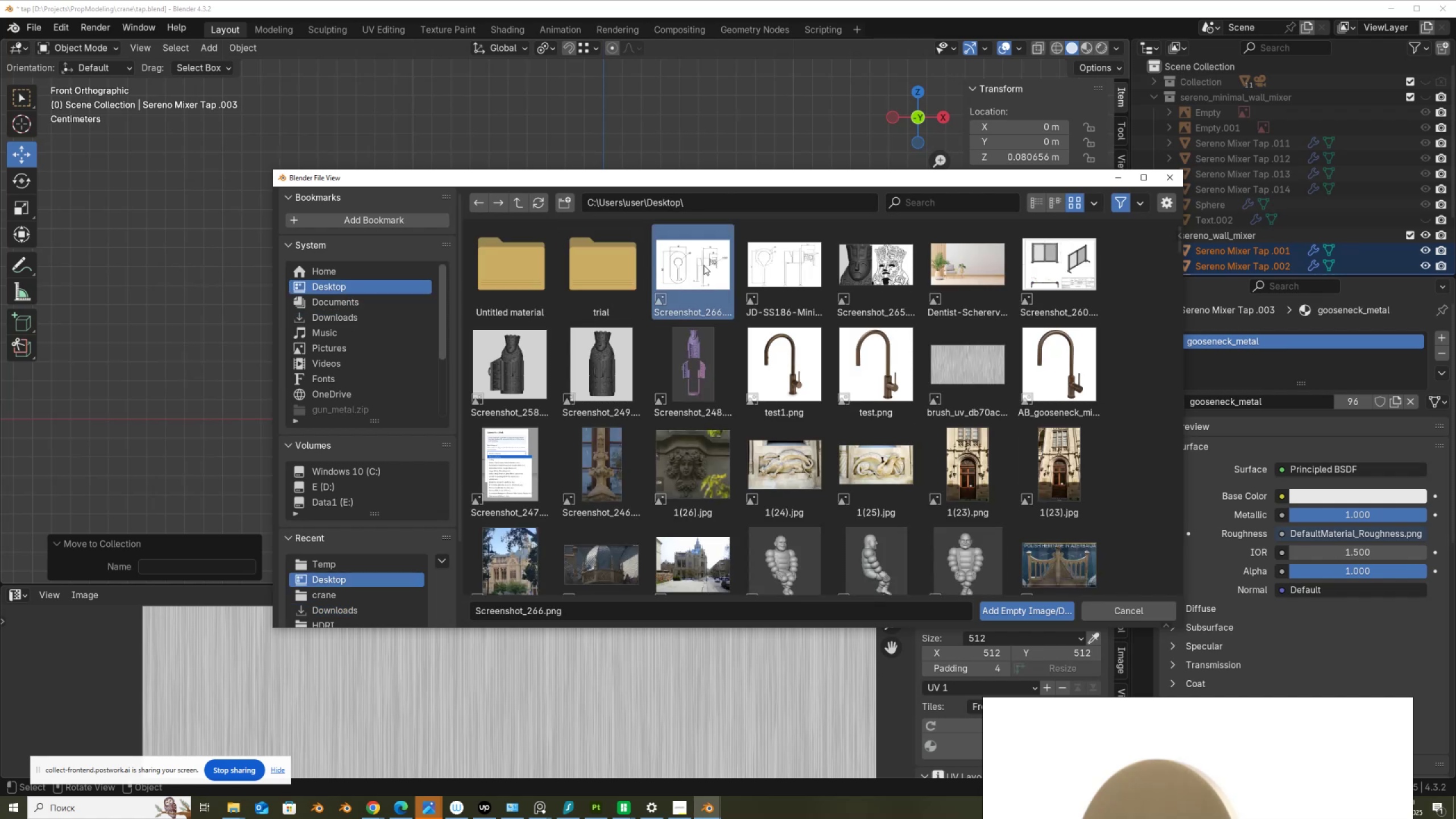 
triple_click([704, 265])
 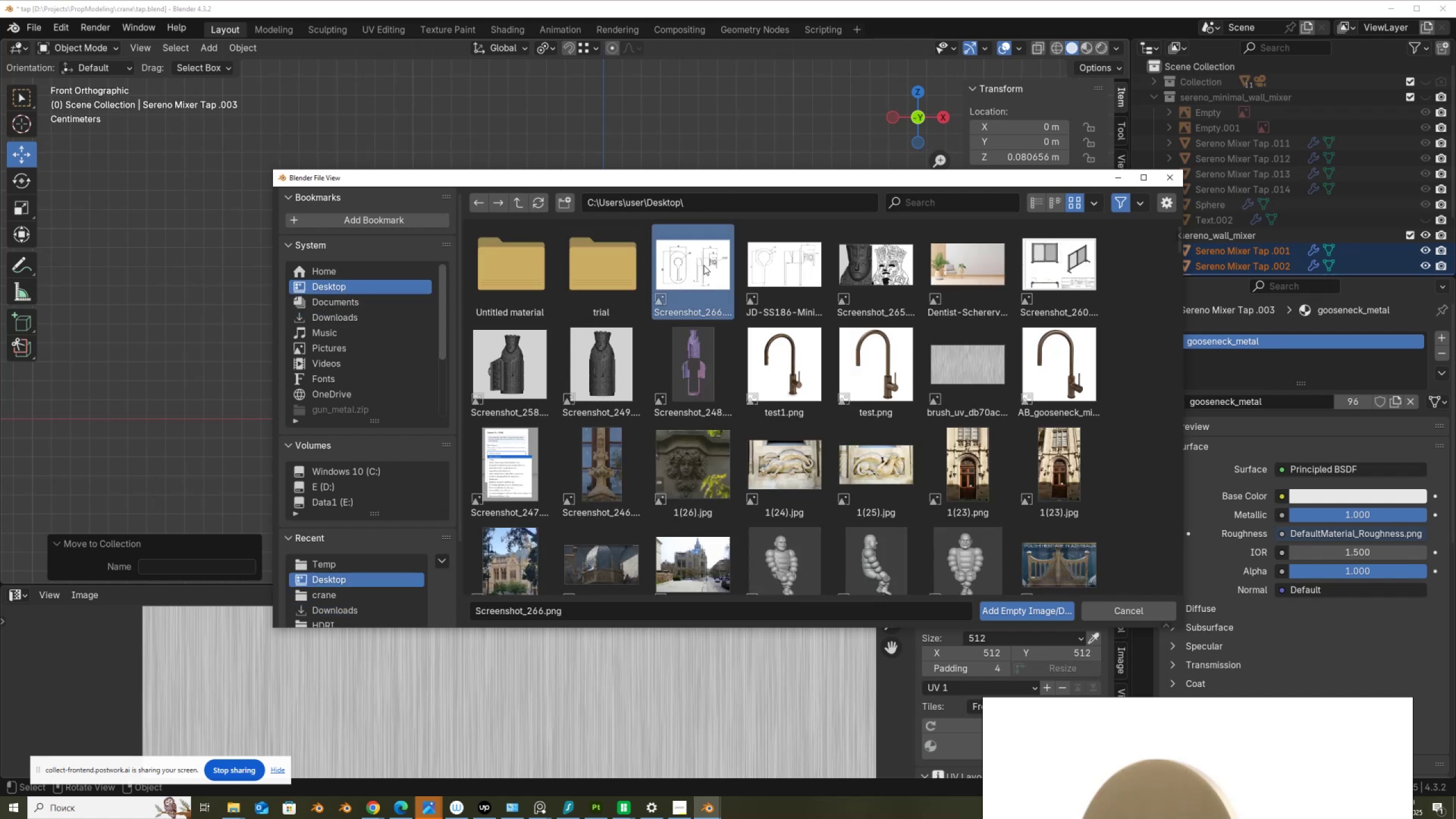 
triple_click([704, 265])
 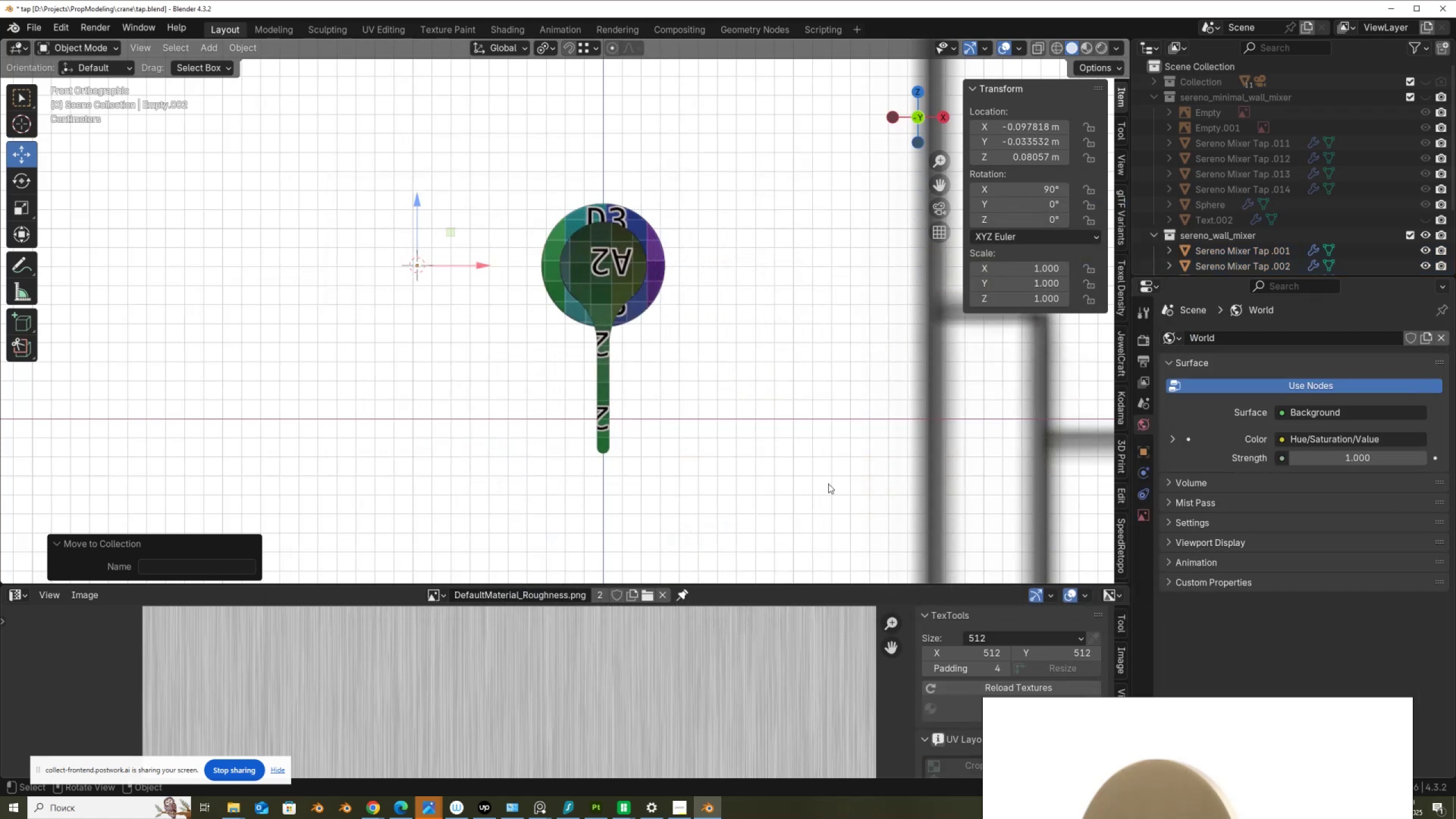 
key(S)
 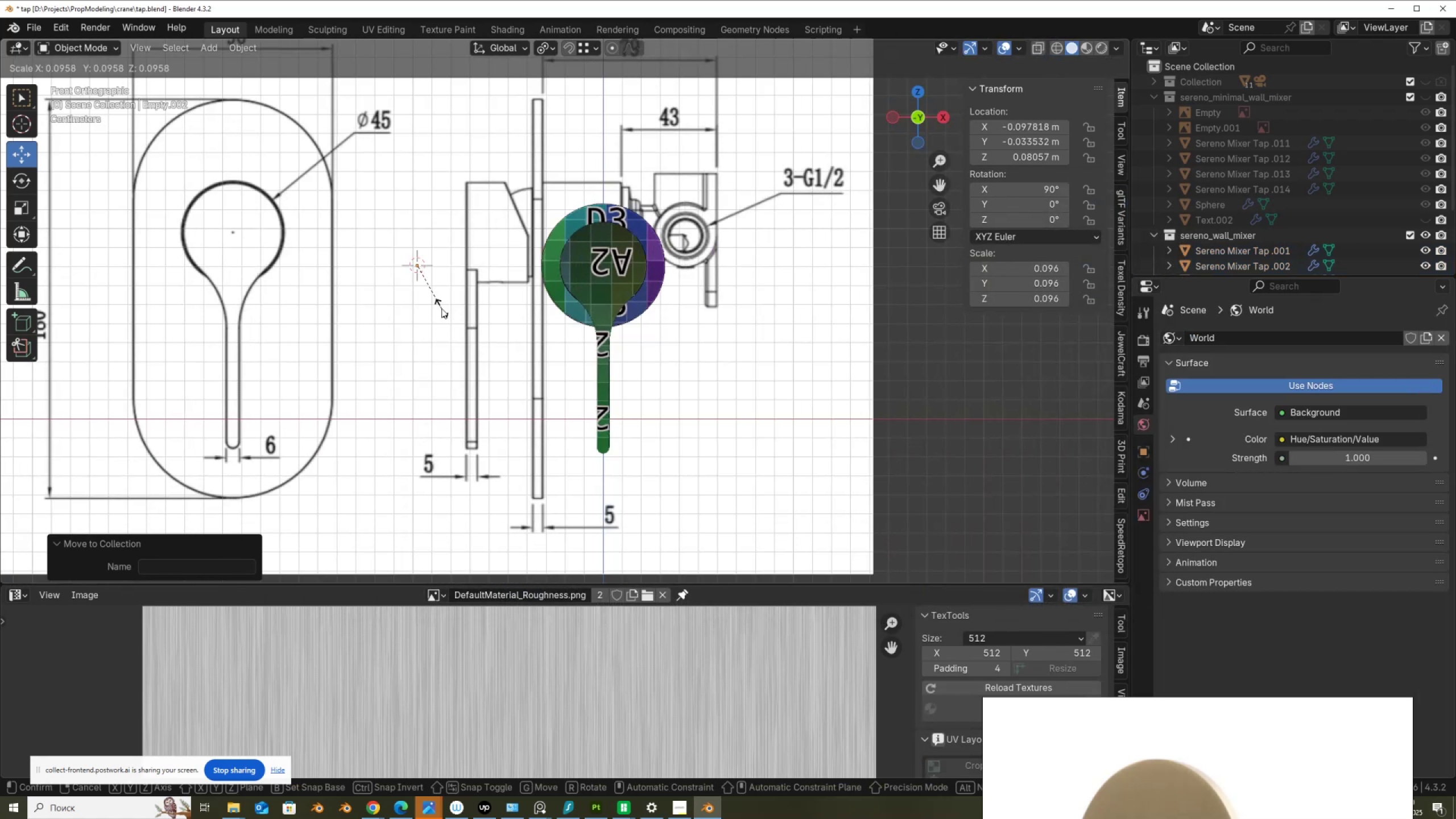 
left_click([442, 309])
 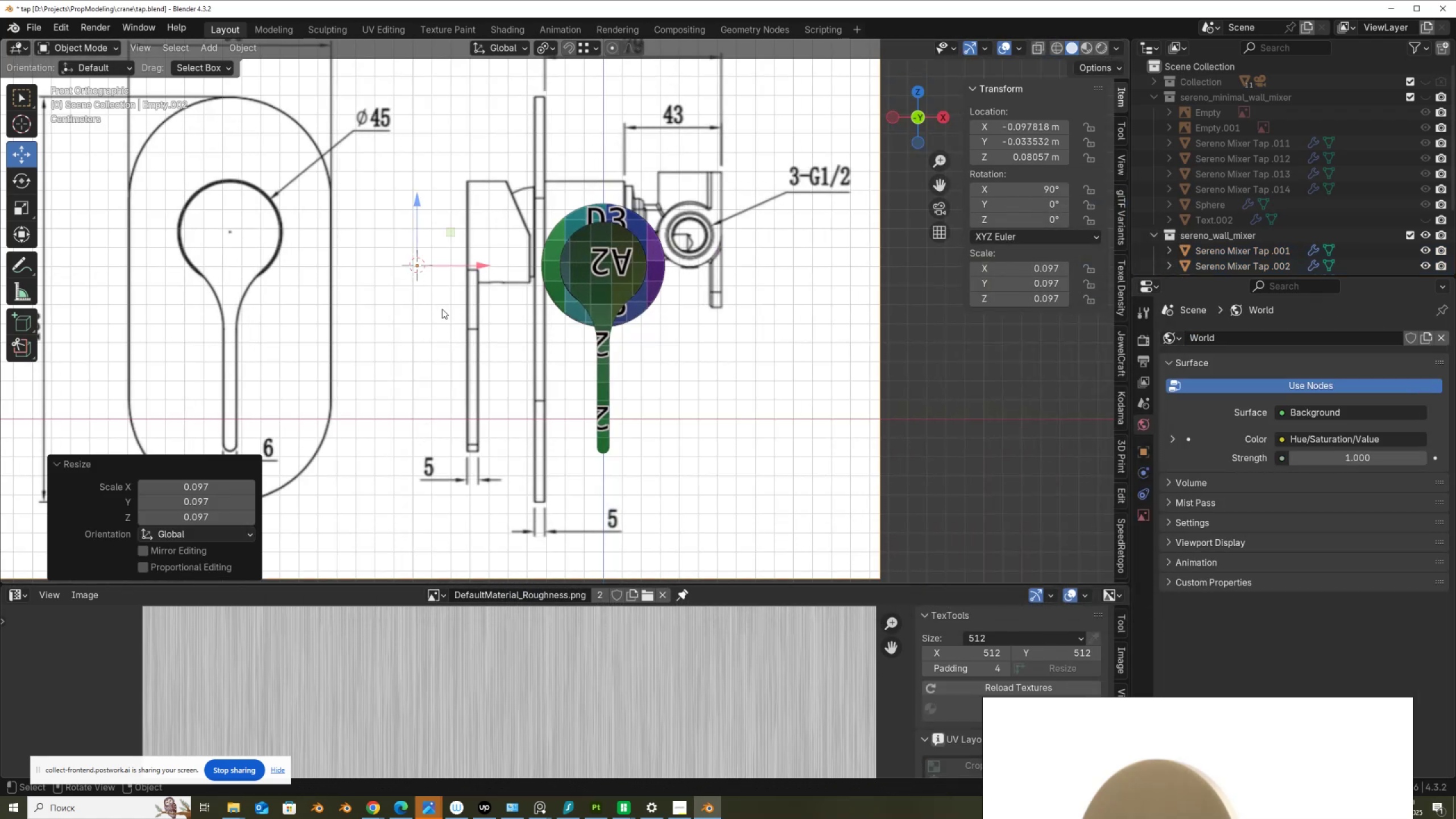 
scroll: coordinate [442, 309], scroll_direction: down, amount: 1.0
 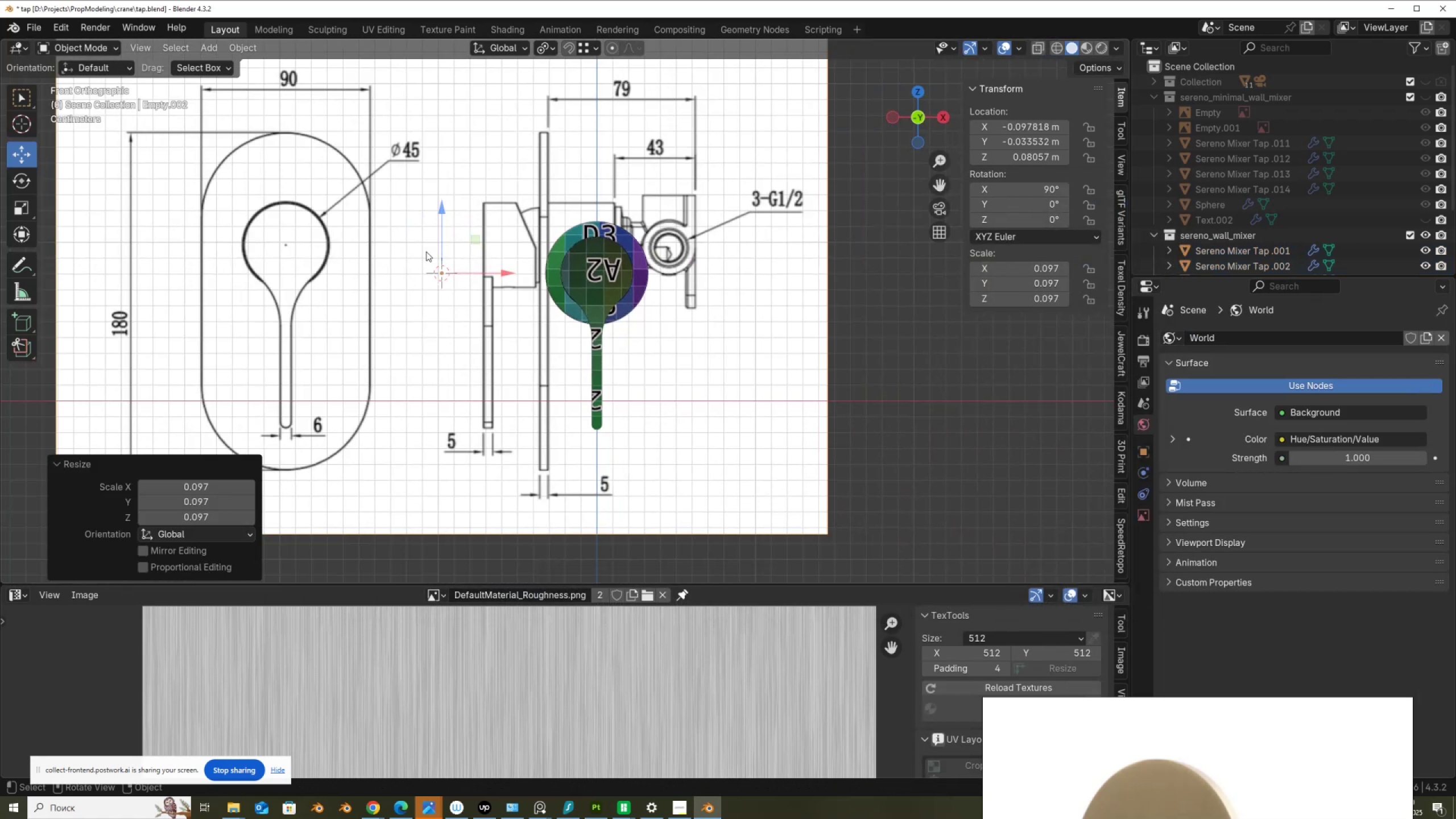 
left_click_drag(start_coordinate=[465, 241], to_coordinate=[806, 277])
 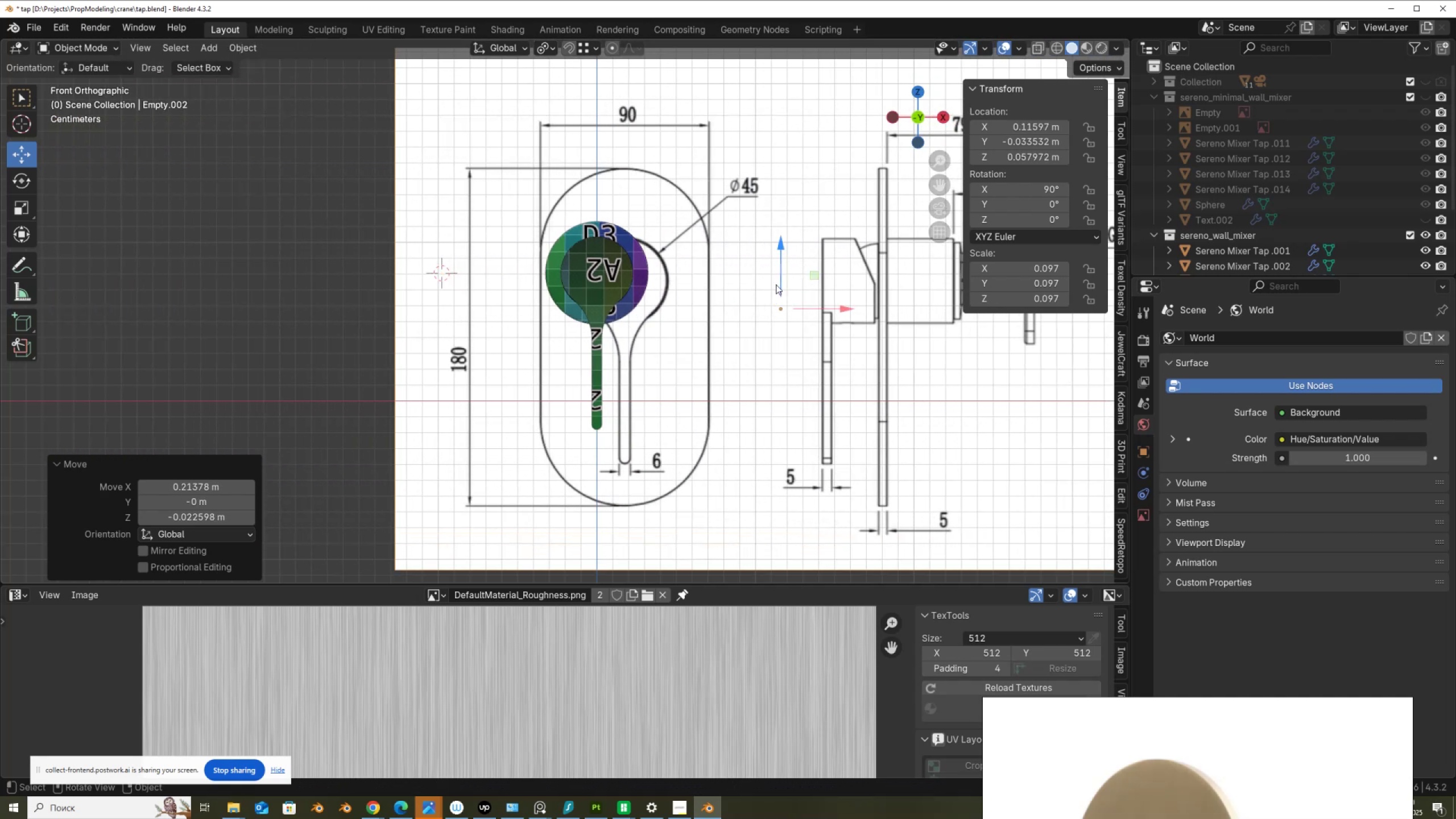 
scroll: coordinate [765, 283], scroll_direction: up, amount: 2.0
 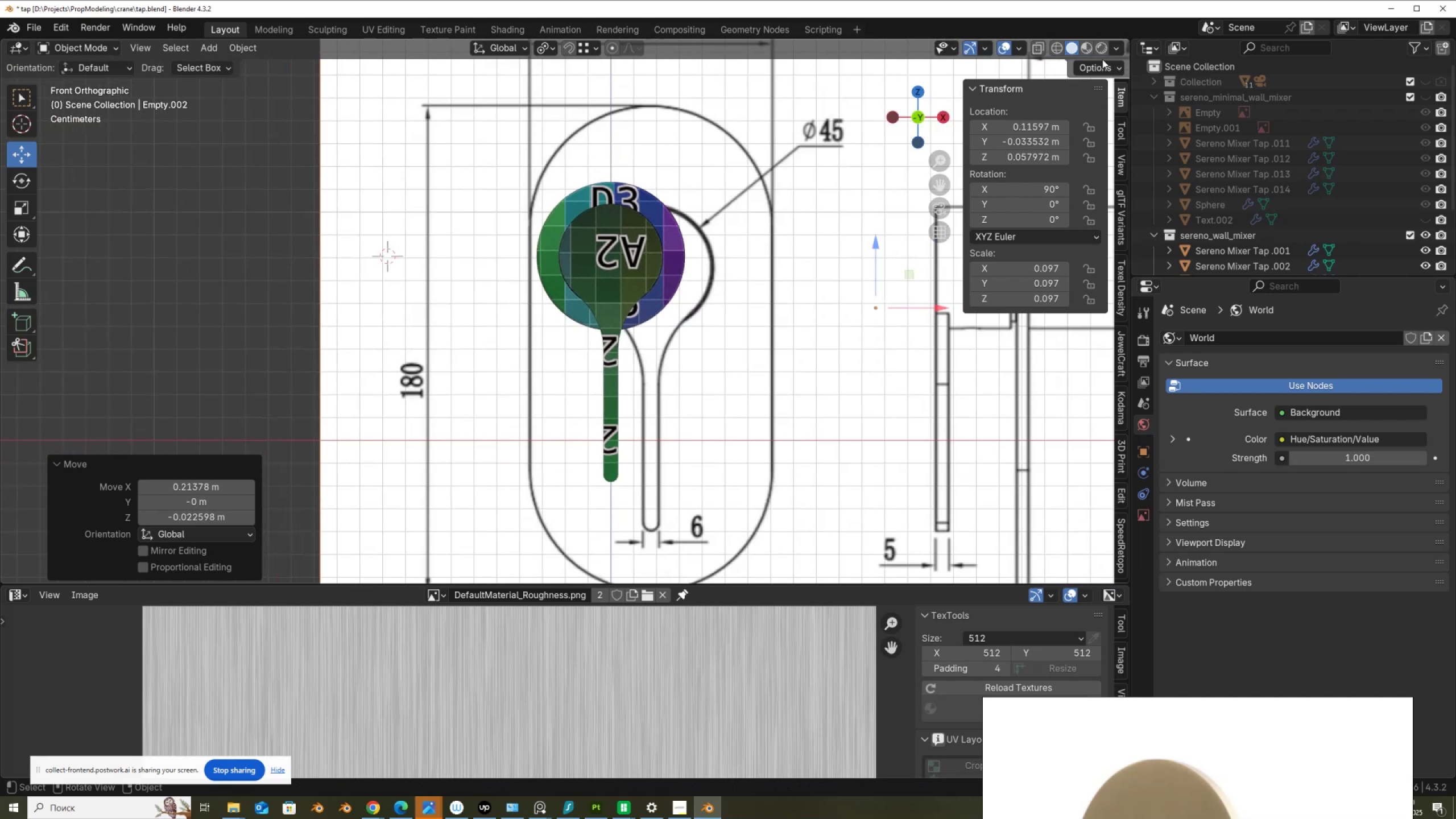 
left_click([1115, 53])
 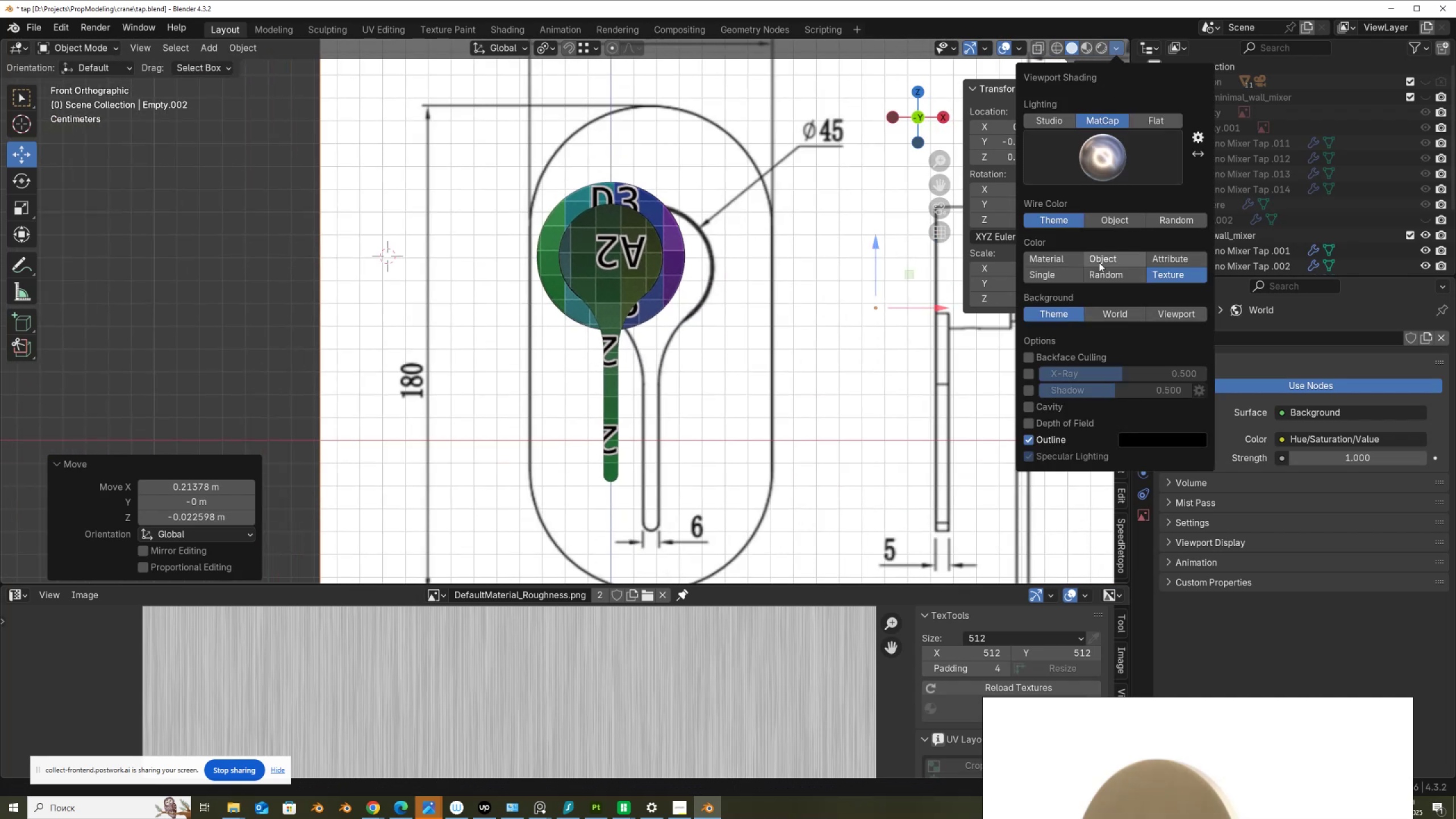 
left_click([1101, 258])
 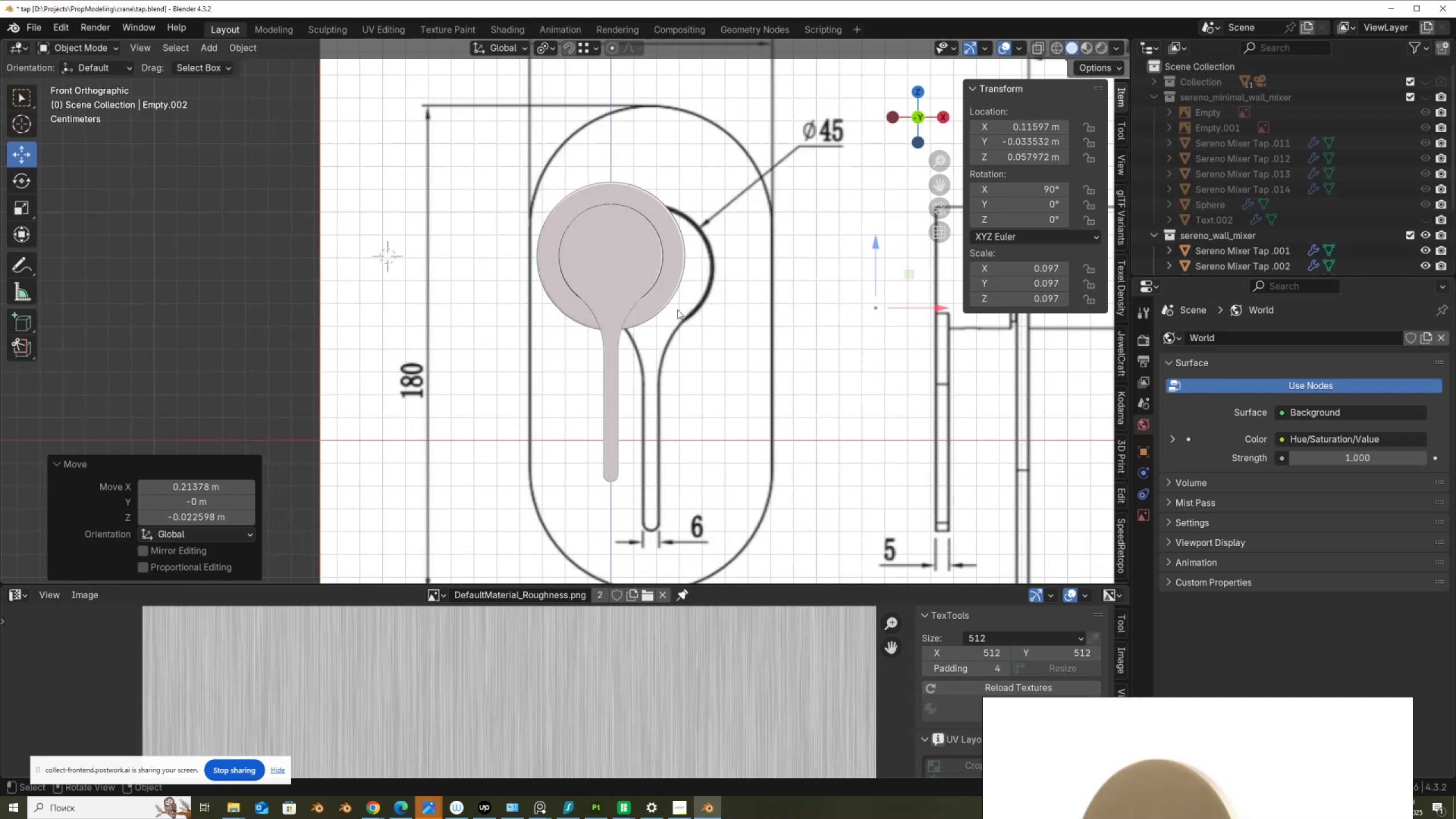 
key(Alt+AltLeft)
 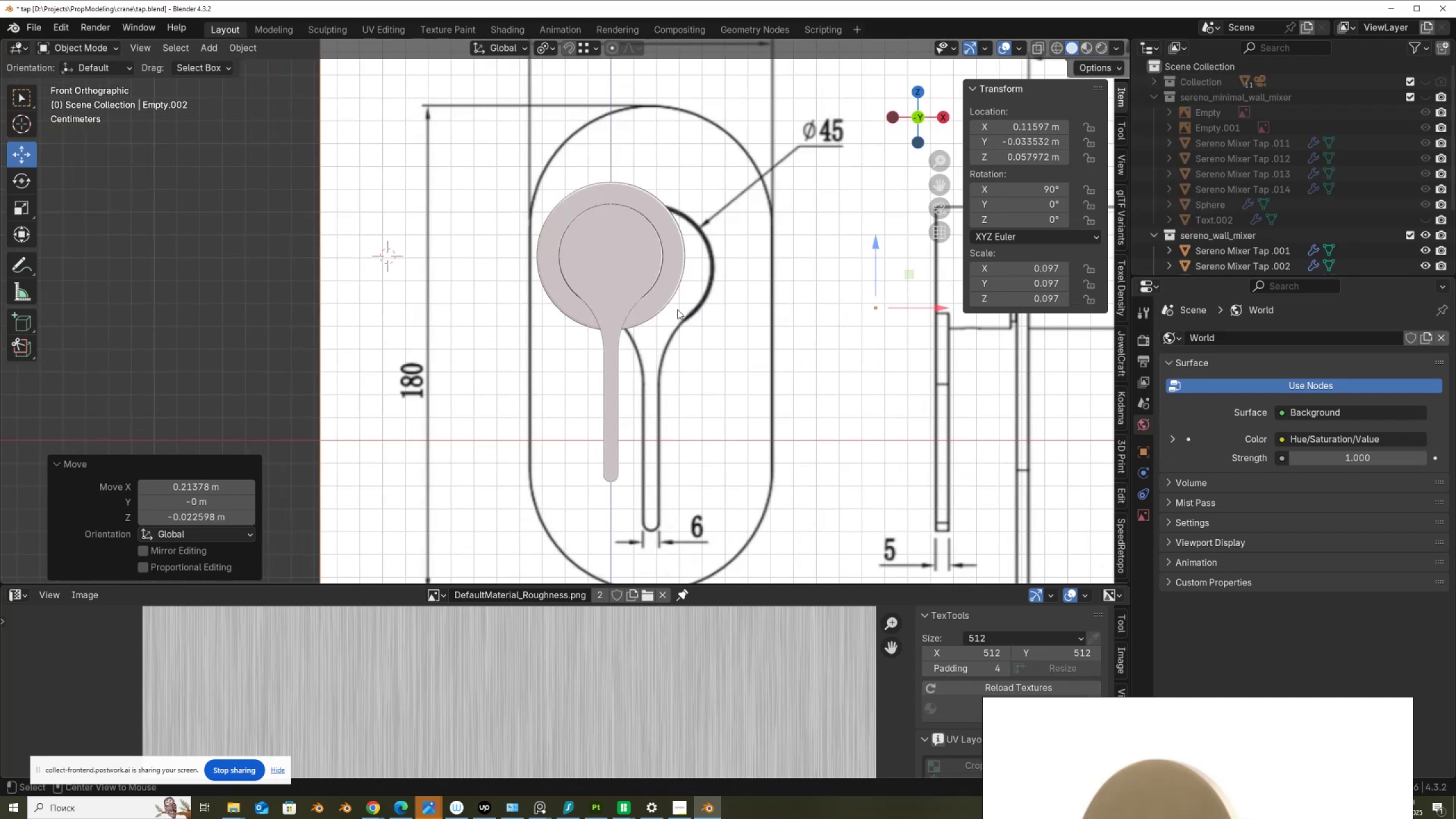 
key(Alt+Z)
 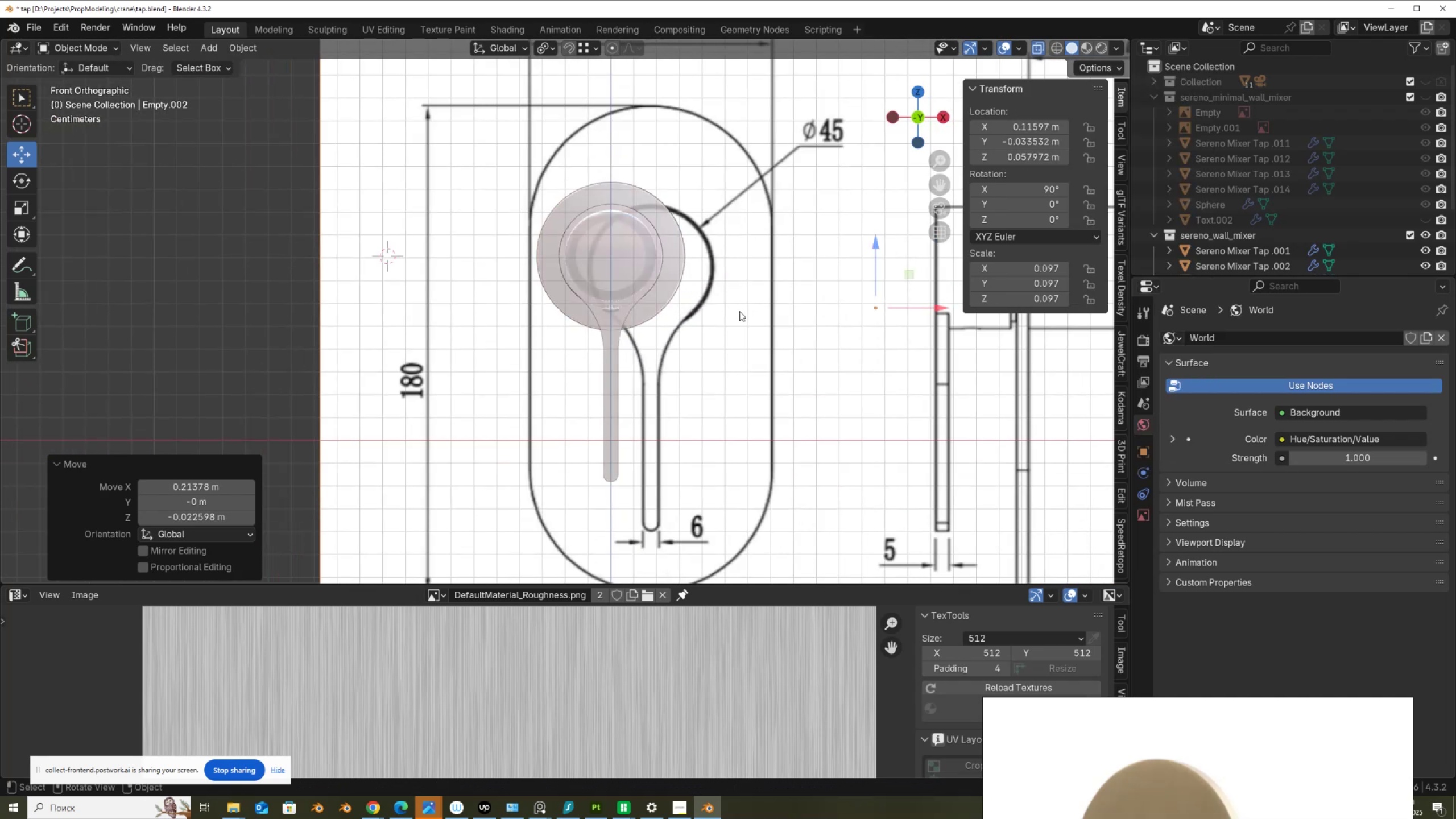 
key(G)
 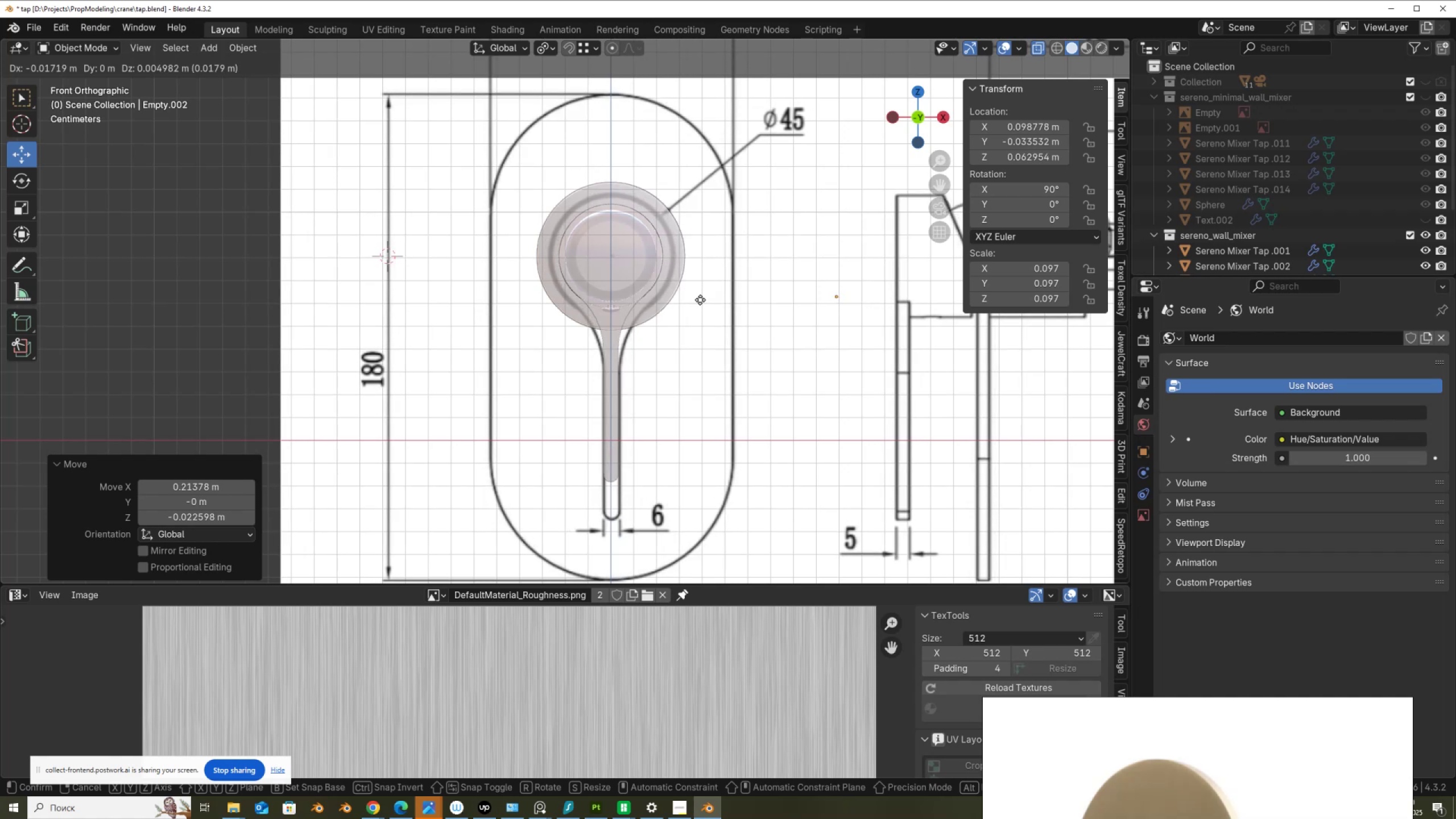 
left_click([700, 300])
 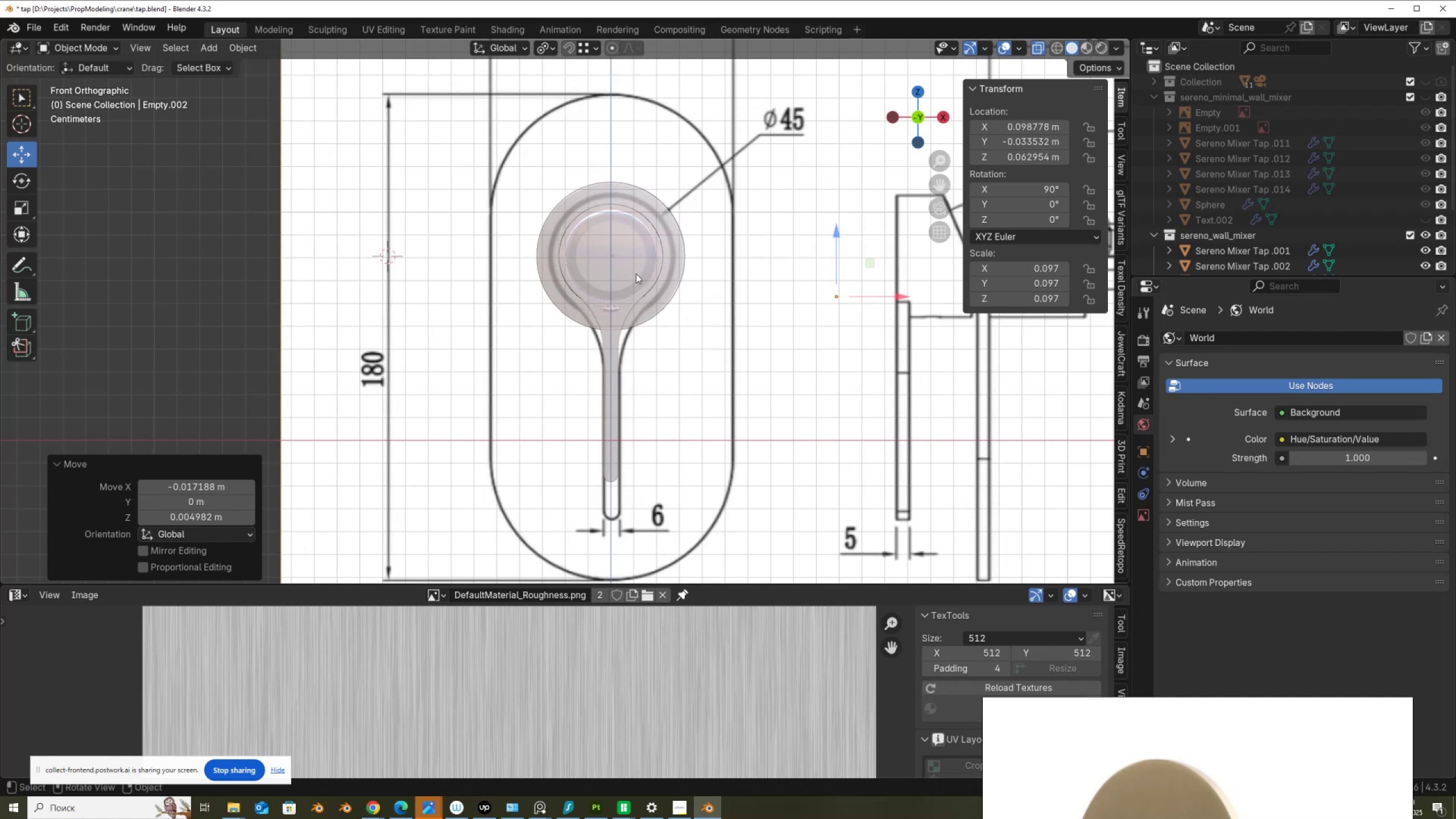 
scroll: coordinate [636, 268], scroll_direction: up, amount: 2.0
 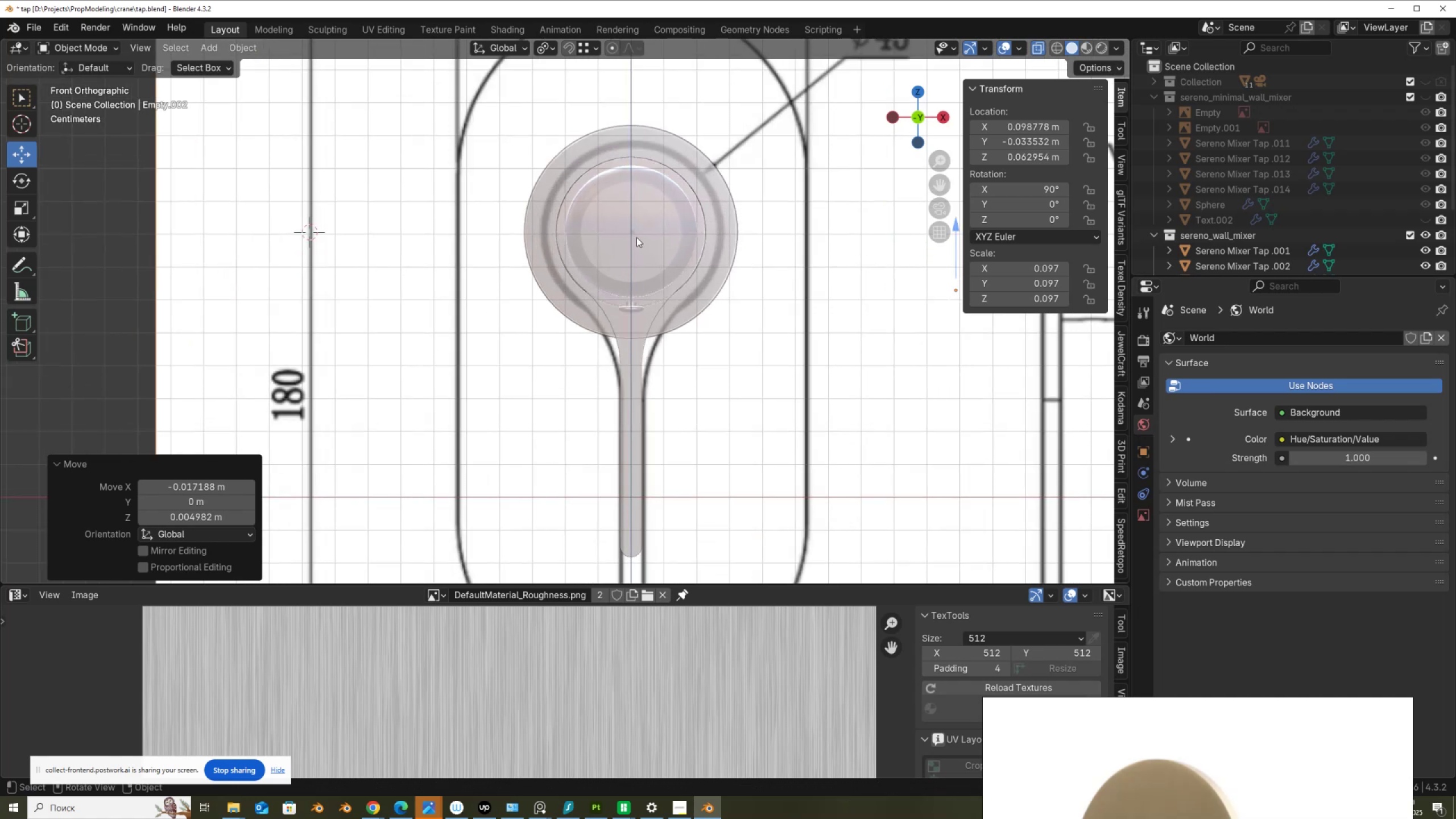 
hold_key(key=ShiftLeft, duration=0.57)
right_click([633, 234])
 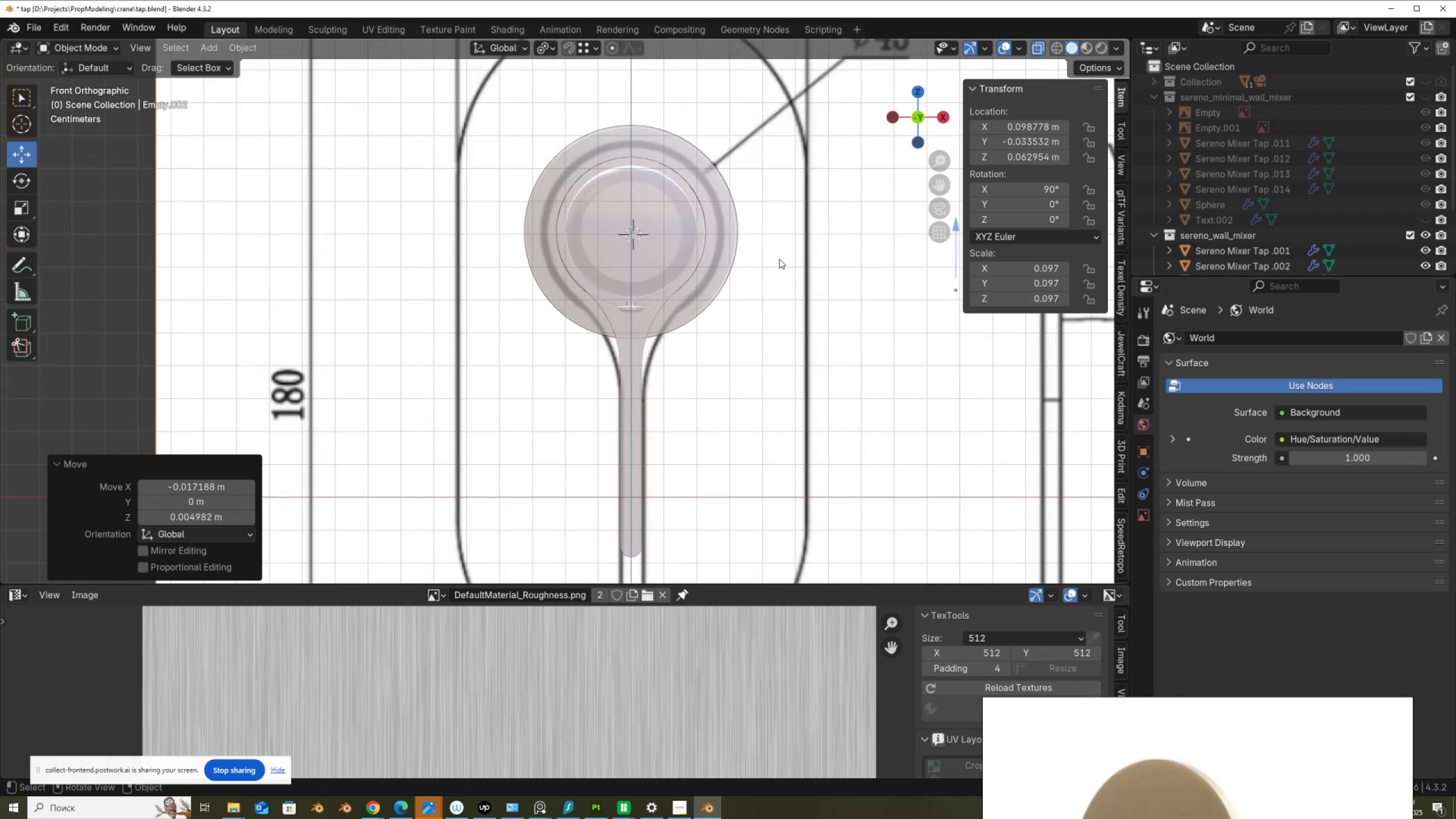 
key(S)
 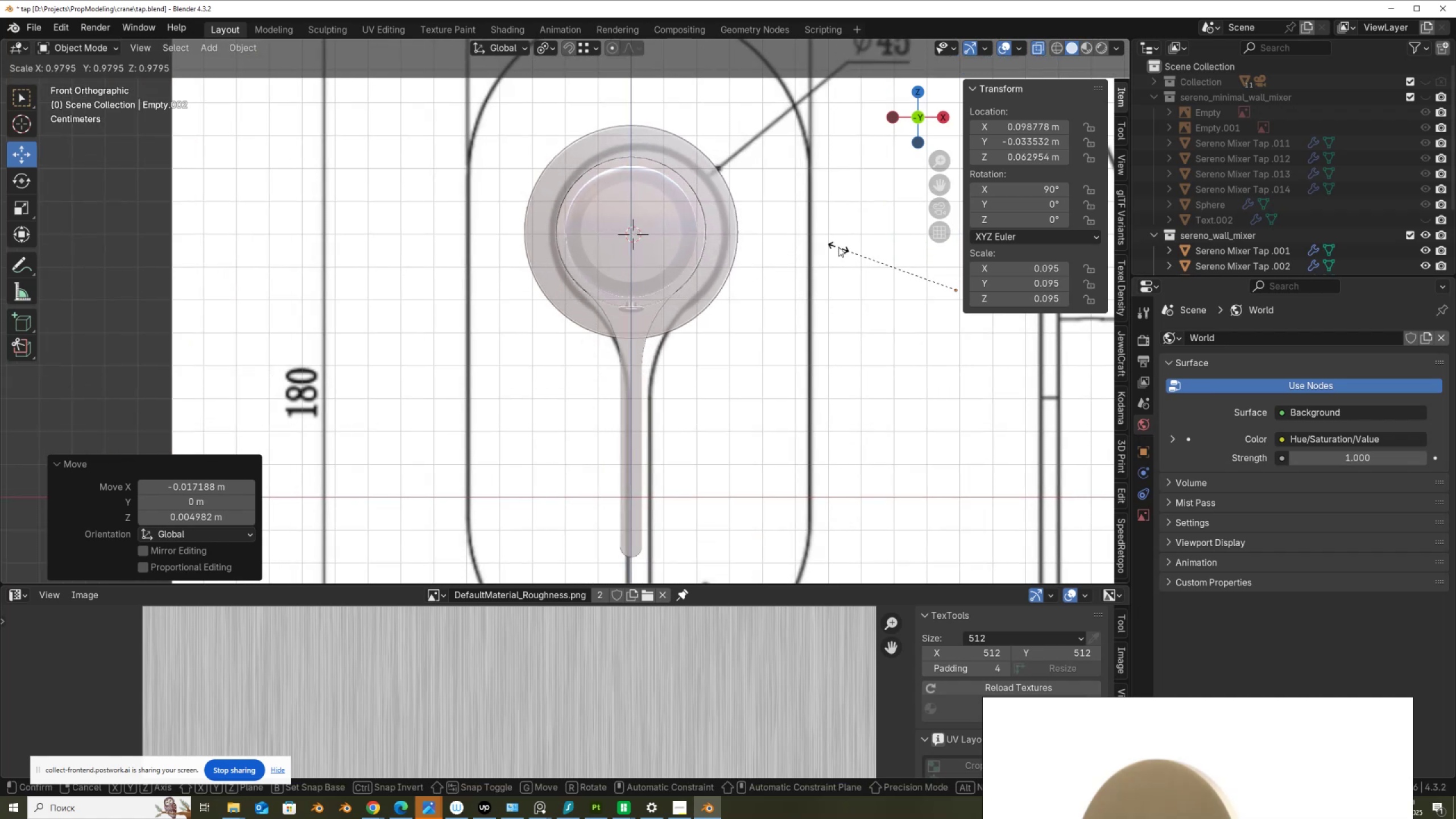 
right_click([838, 247])
 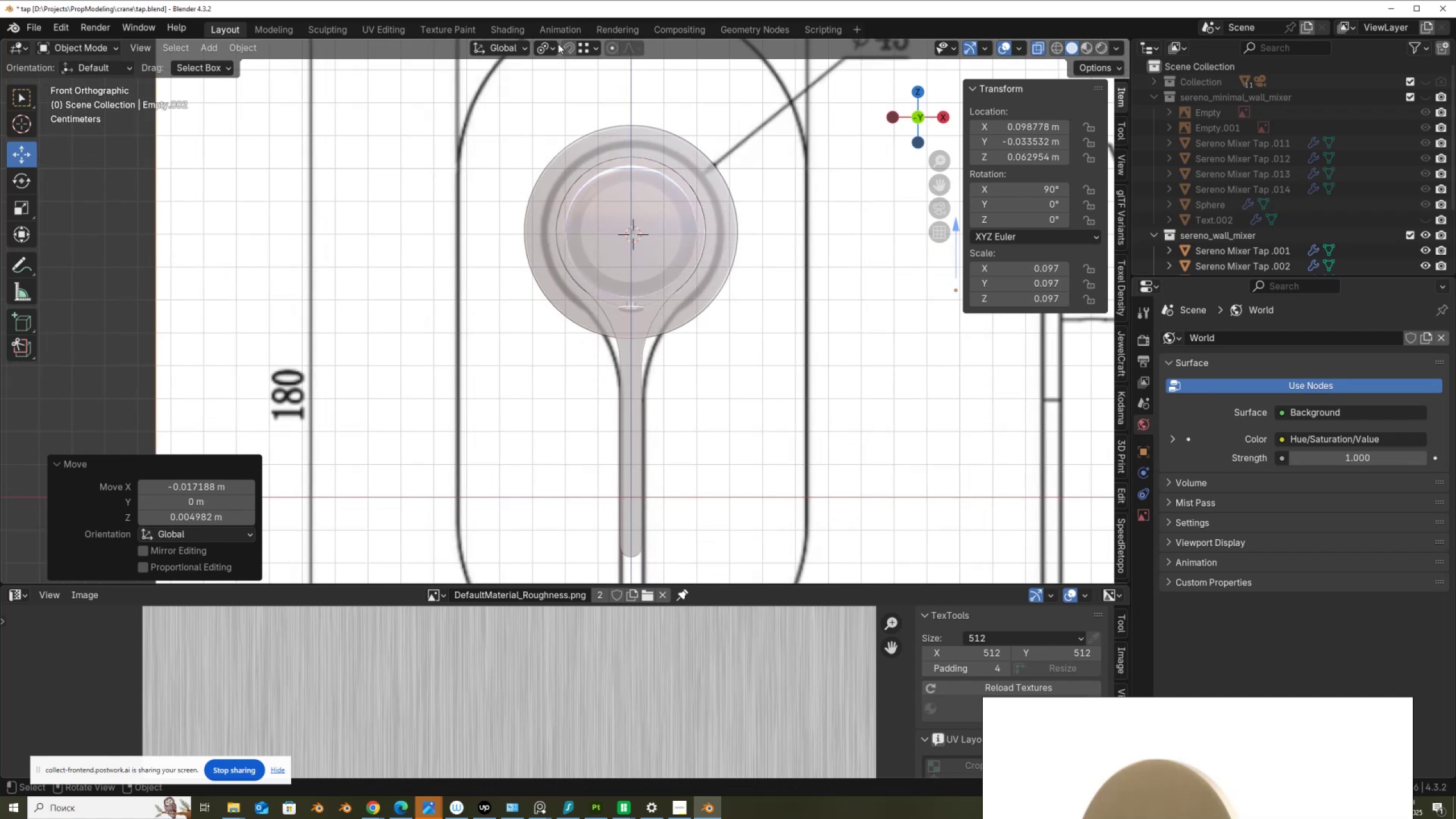 
left_click([550, 47])
 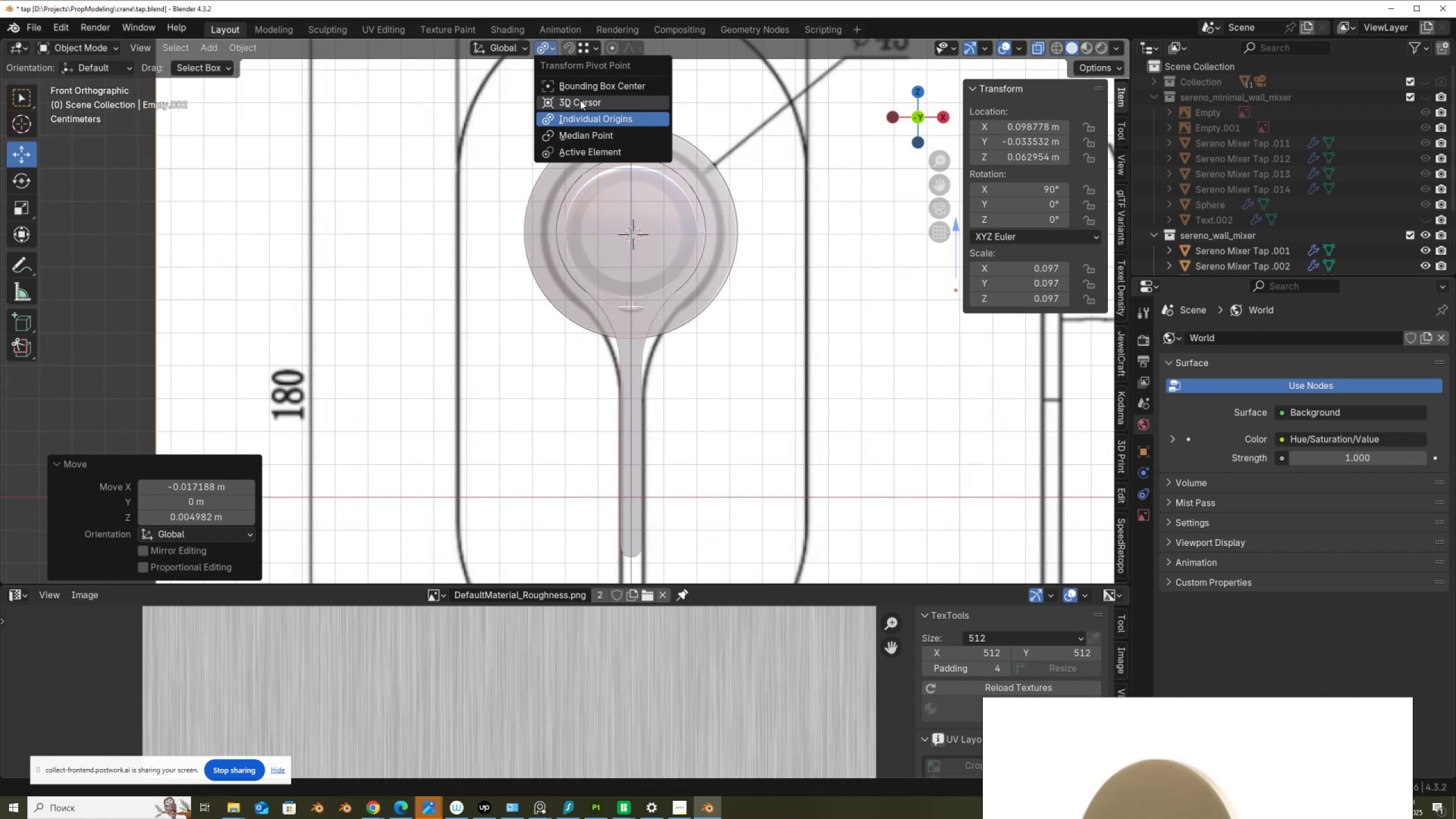 
key(S)
 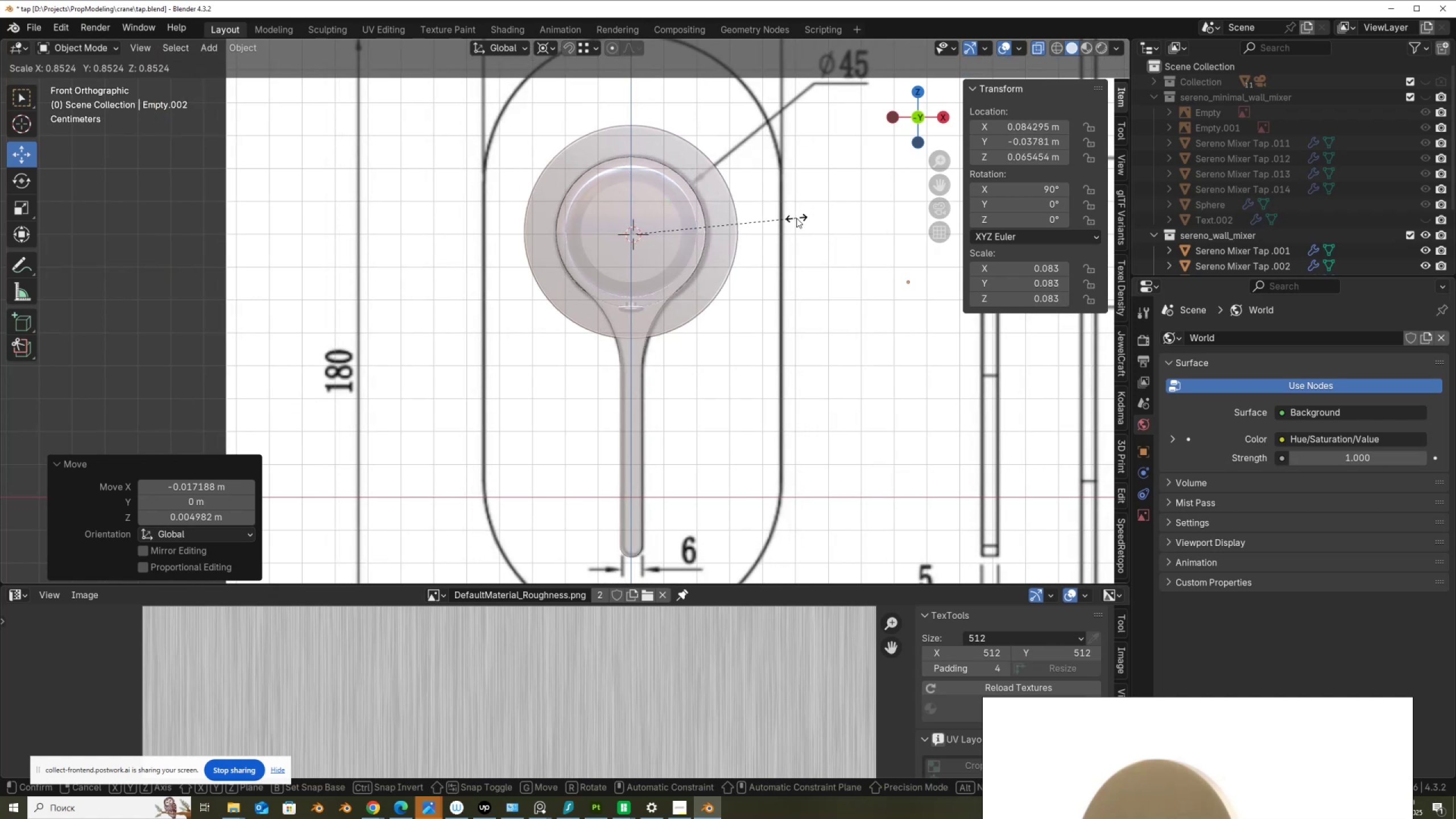 
wait(8.3)
 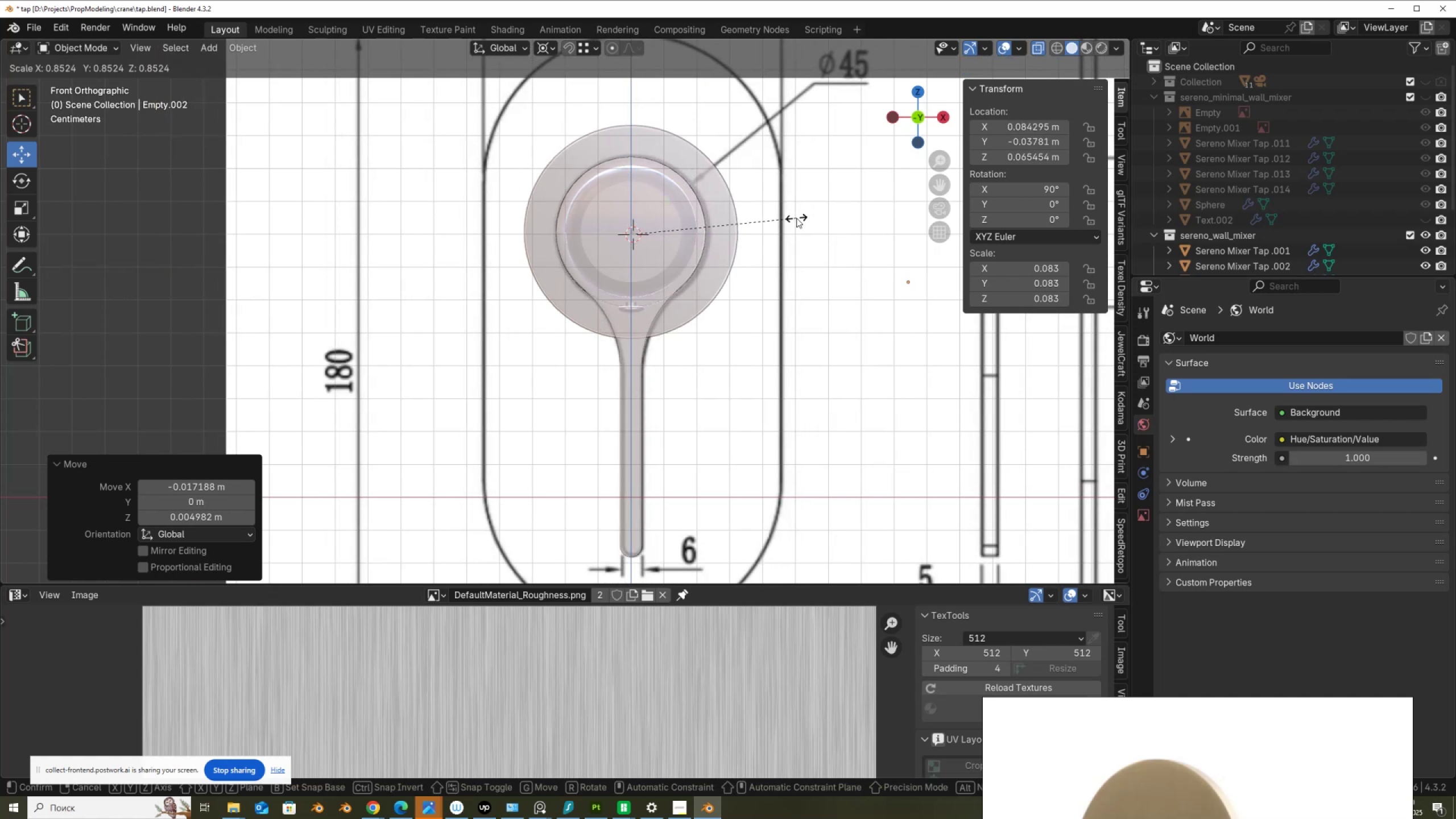 
left_click([793, 221])
 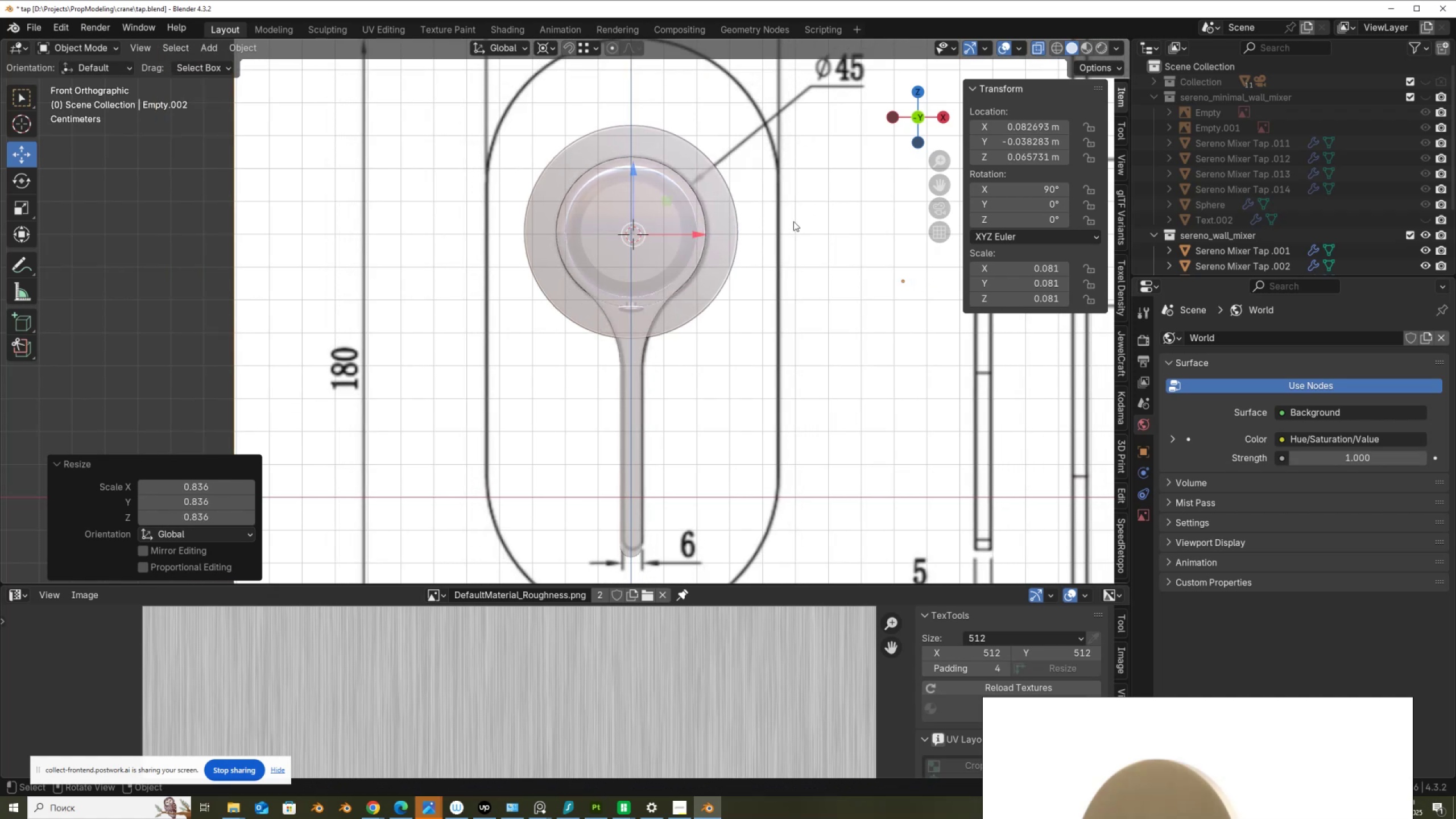 
scroll: coordinate [793, 221], scroll_direction: down, amount: 2.0
 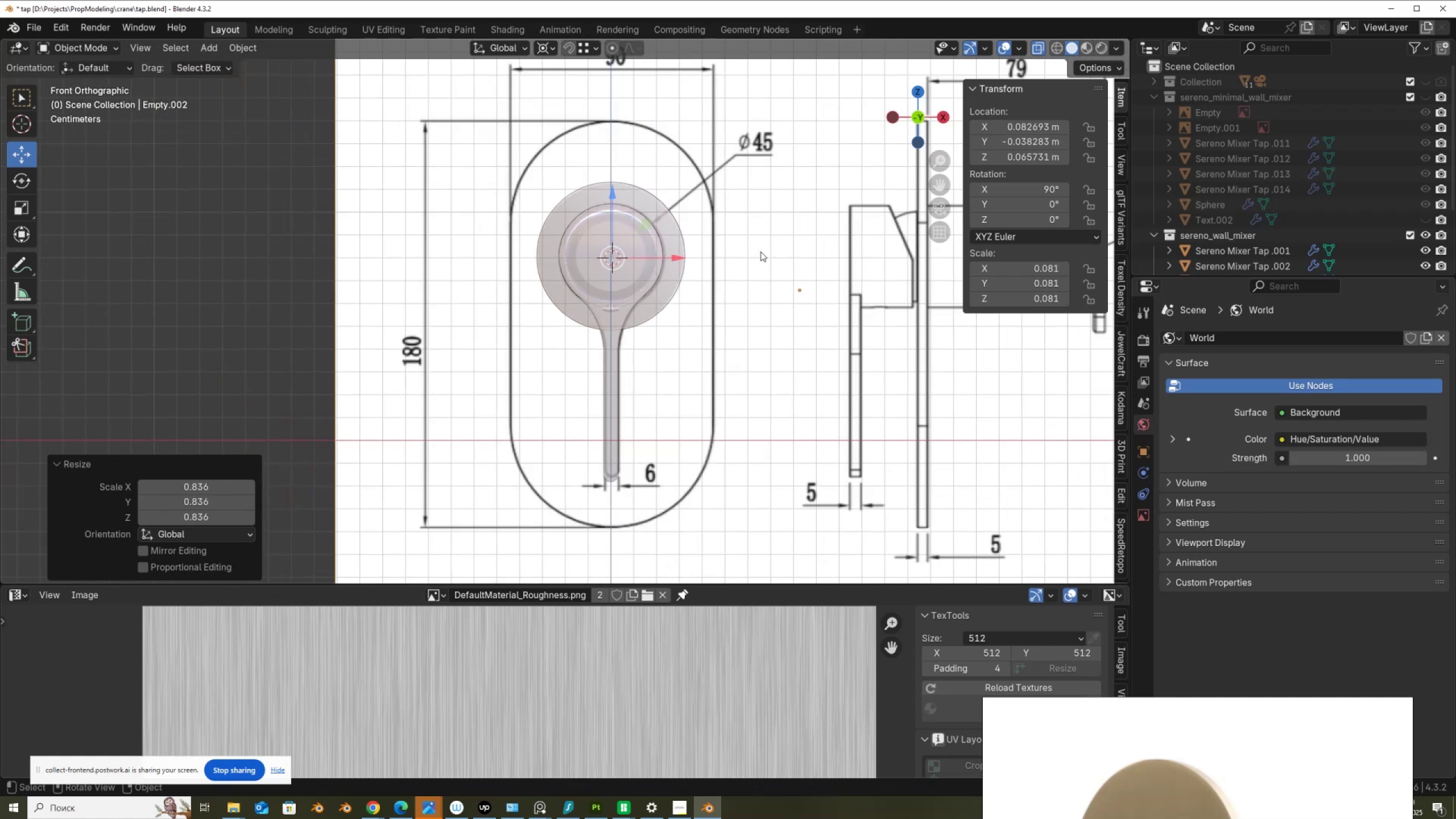 
scroll: coordinate [682, 239], scroll_direction: up, amount: 1.0
 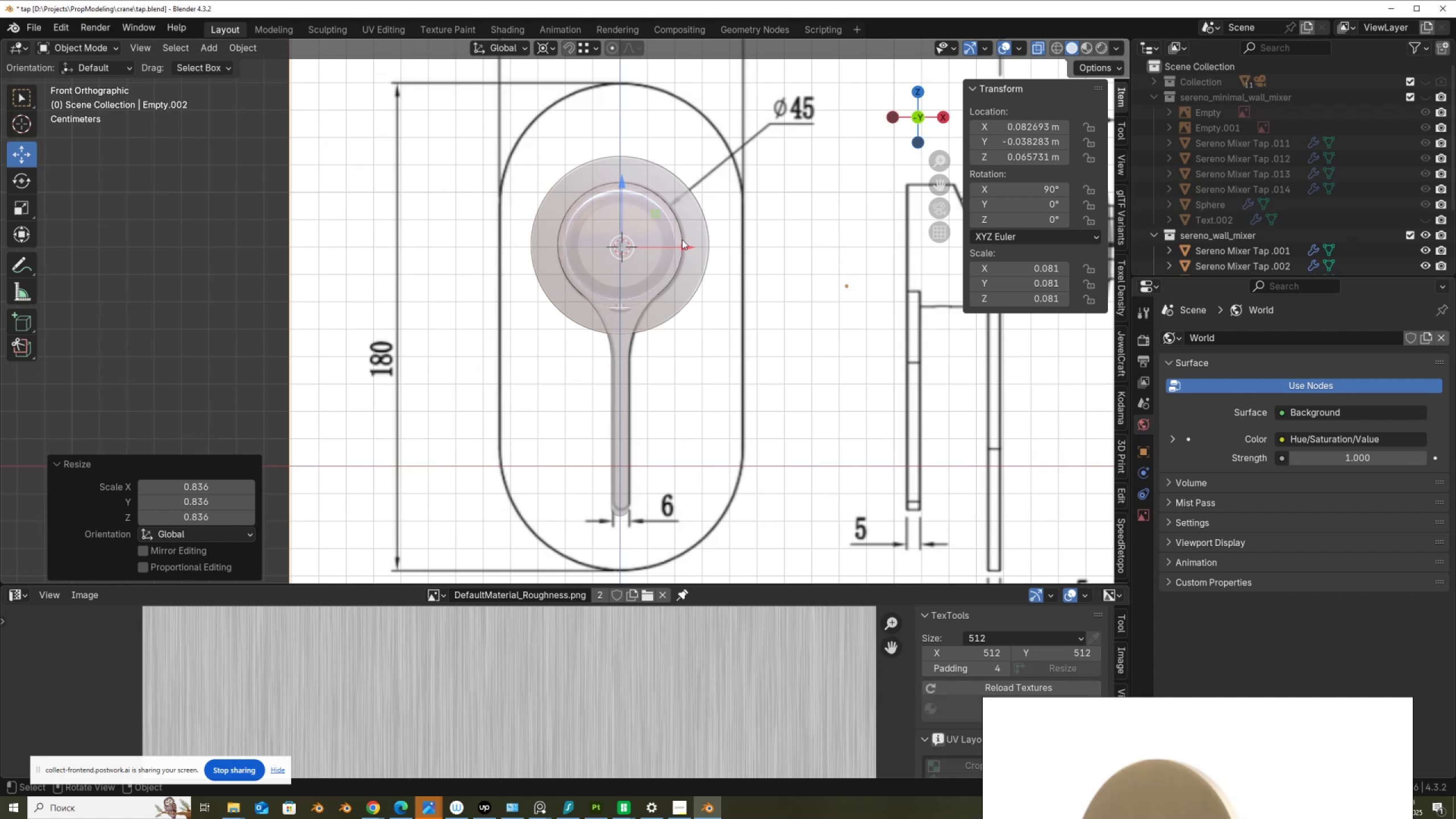 
hold_key(key=ShiftLeft, duration=1.02)
 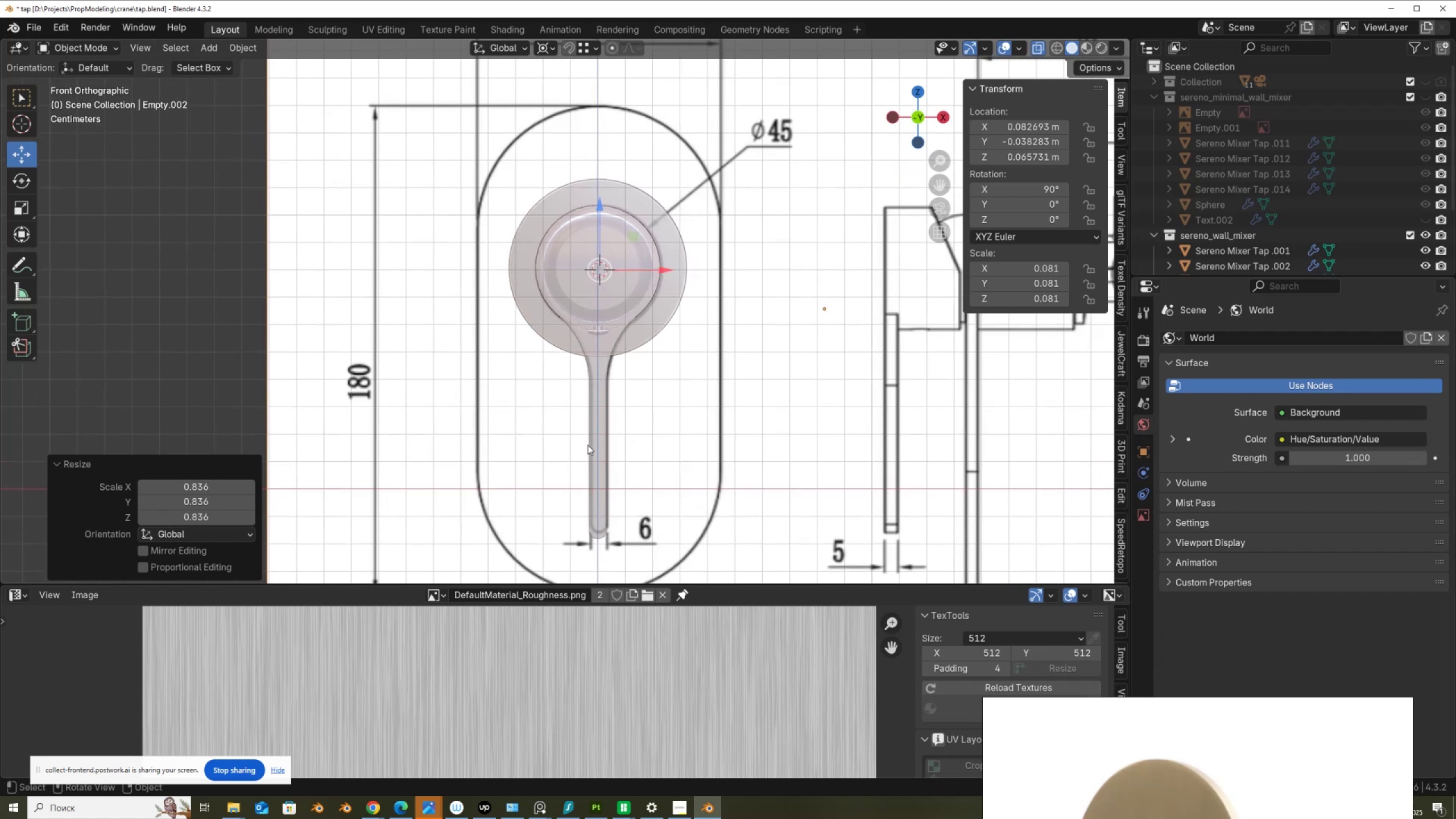 
scroll: coordinate [599, 444], scroll_direction: up, amount: 2.0
 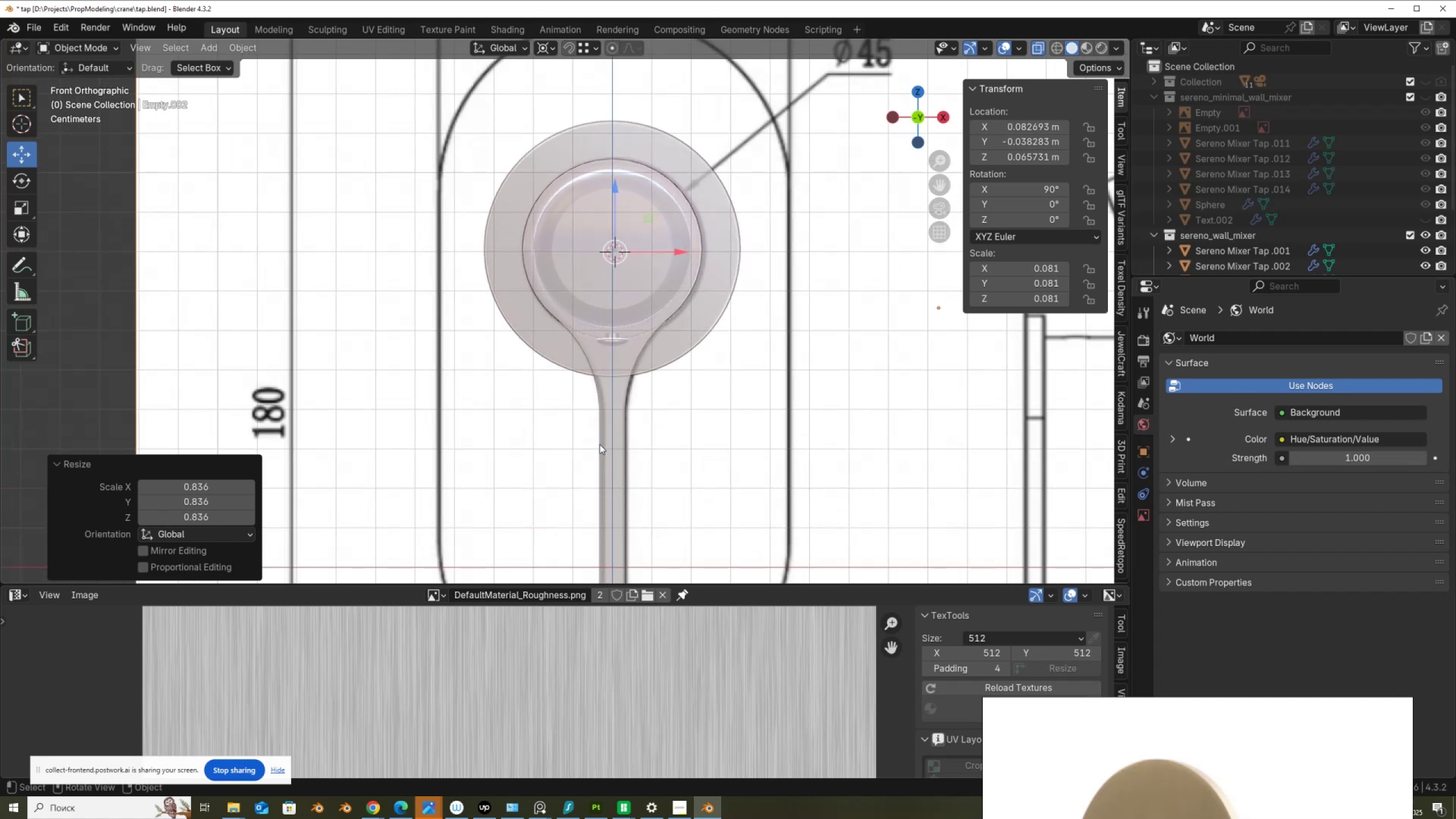 
hold_key(key=ShiftLeft, duration=0.46)
 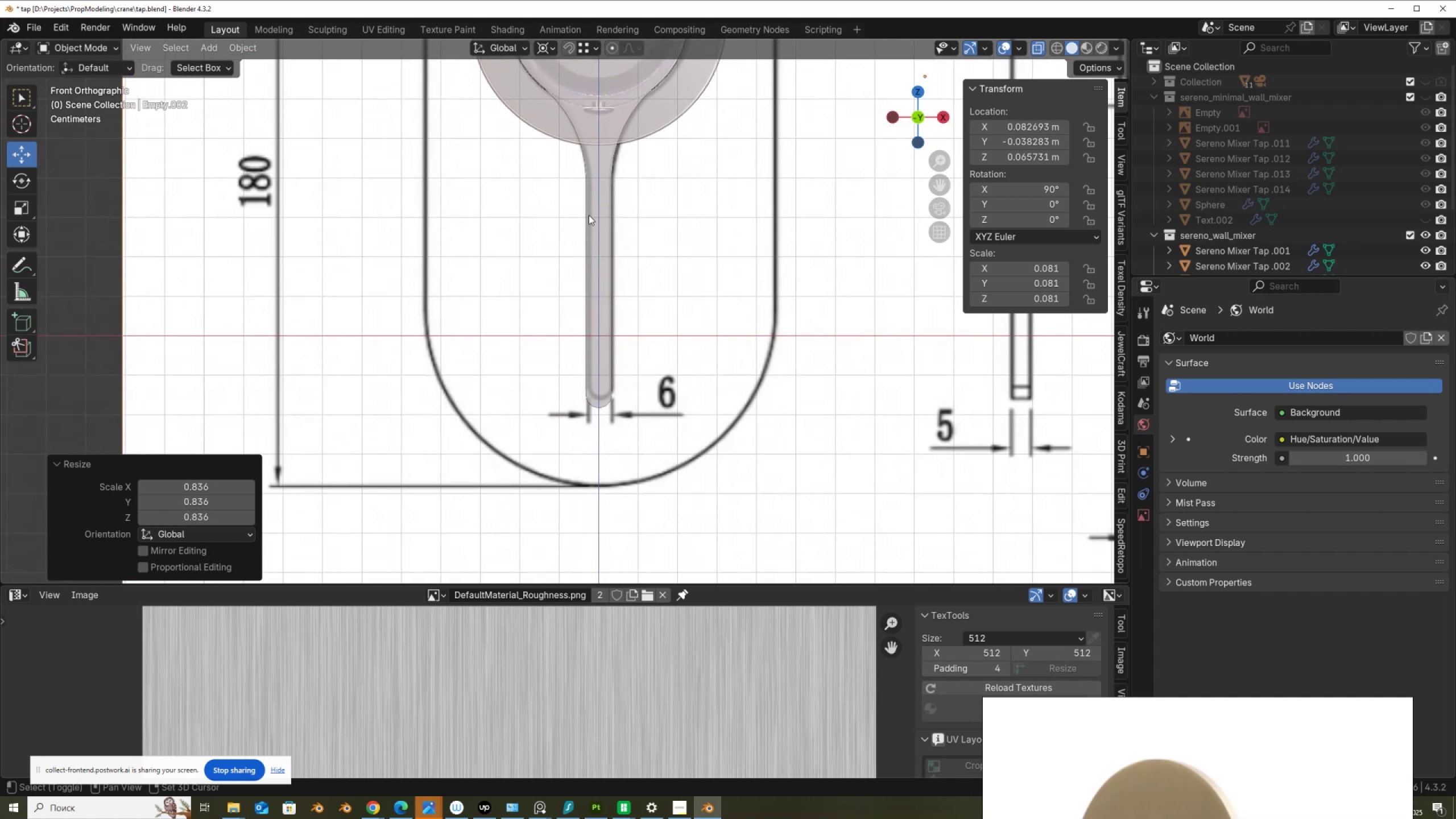 
scroll: coordinate [664, 390], scroll_direction: up, amount: 6.0
 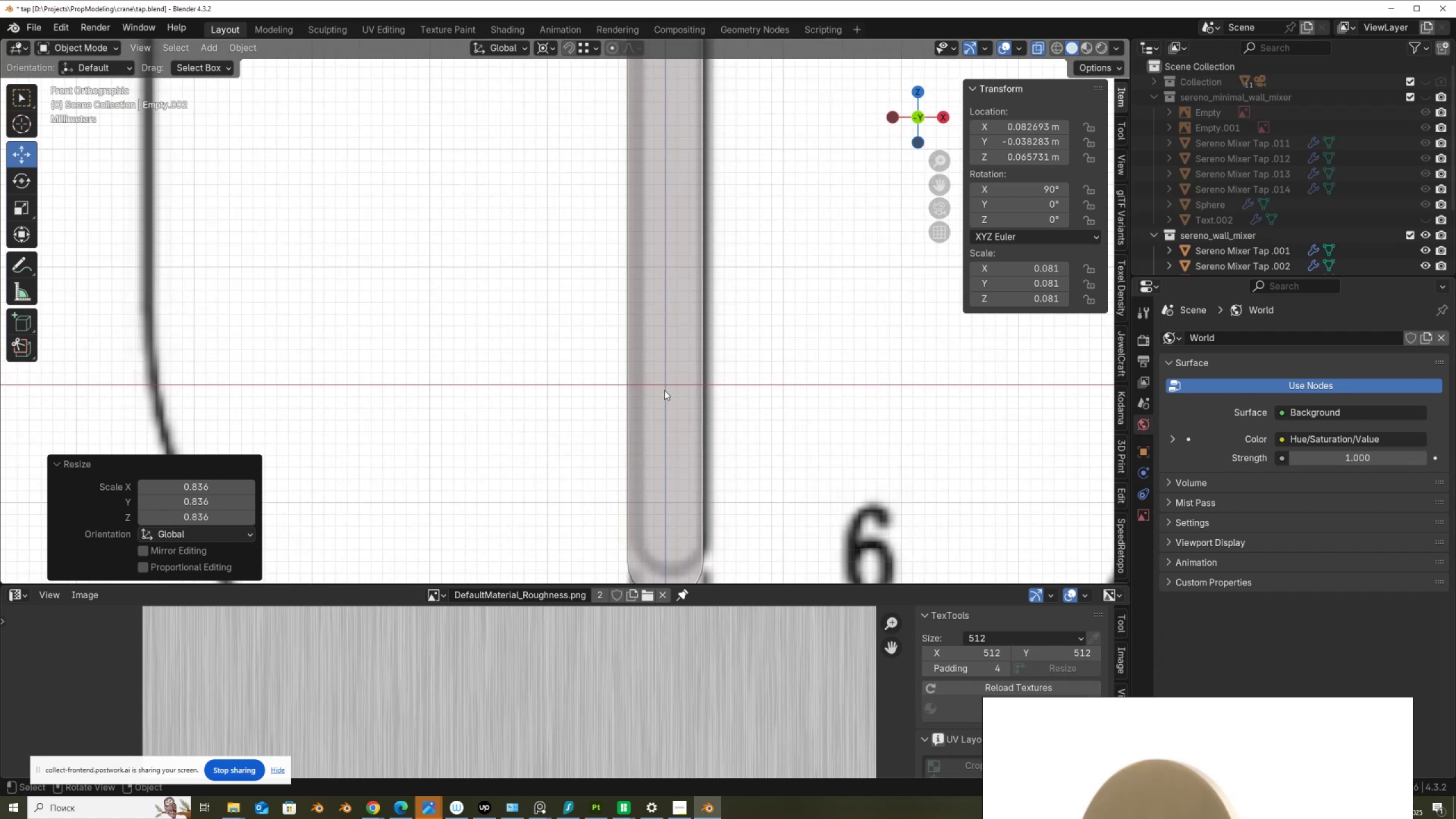 
hold_key(key=ShiftLeft, duration=1.3)
 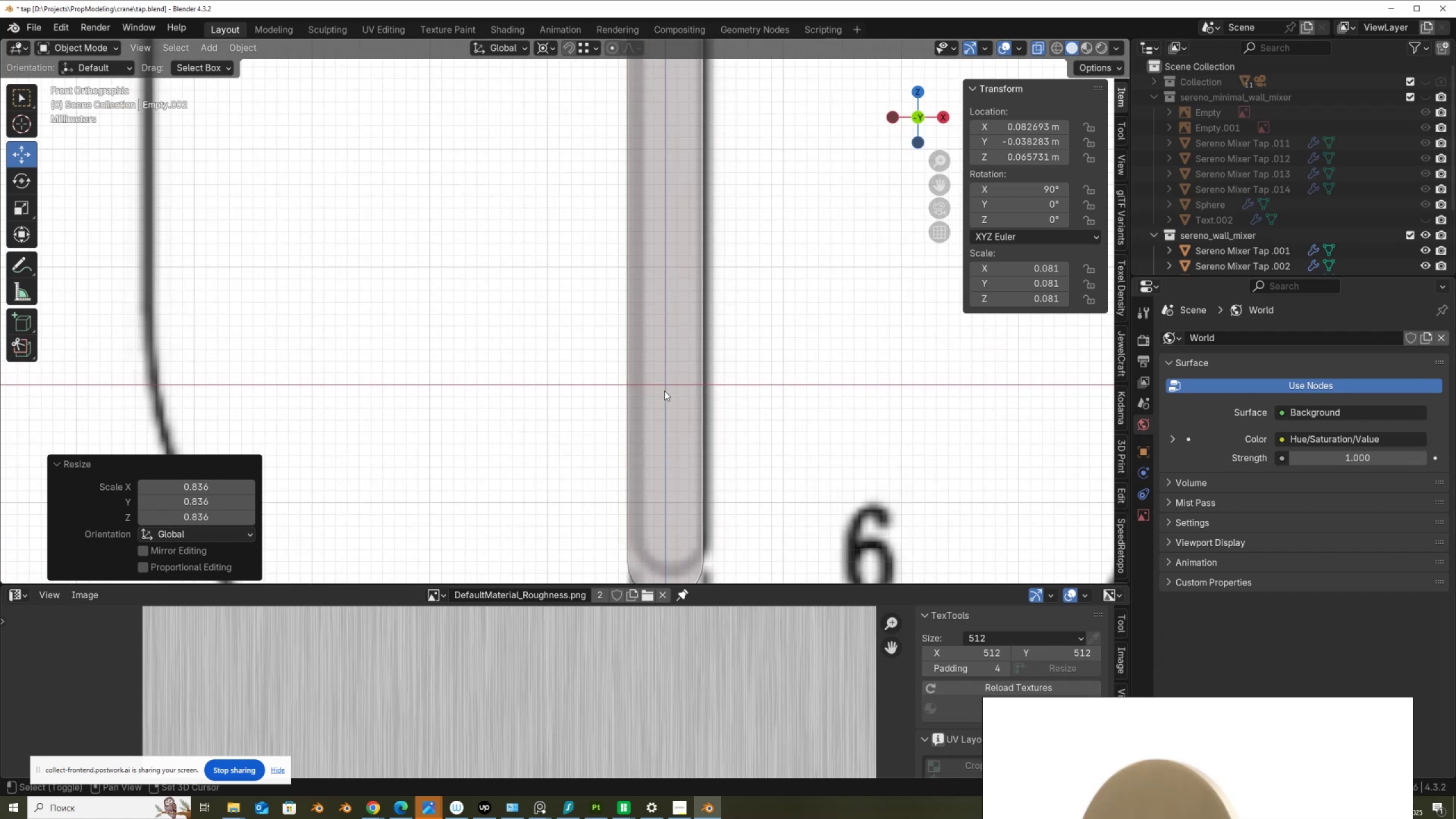 
scroll: coordinate [662, 373], scroll_direction: down, amount: 11.0
 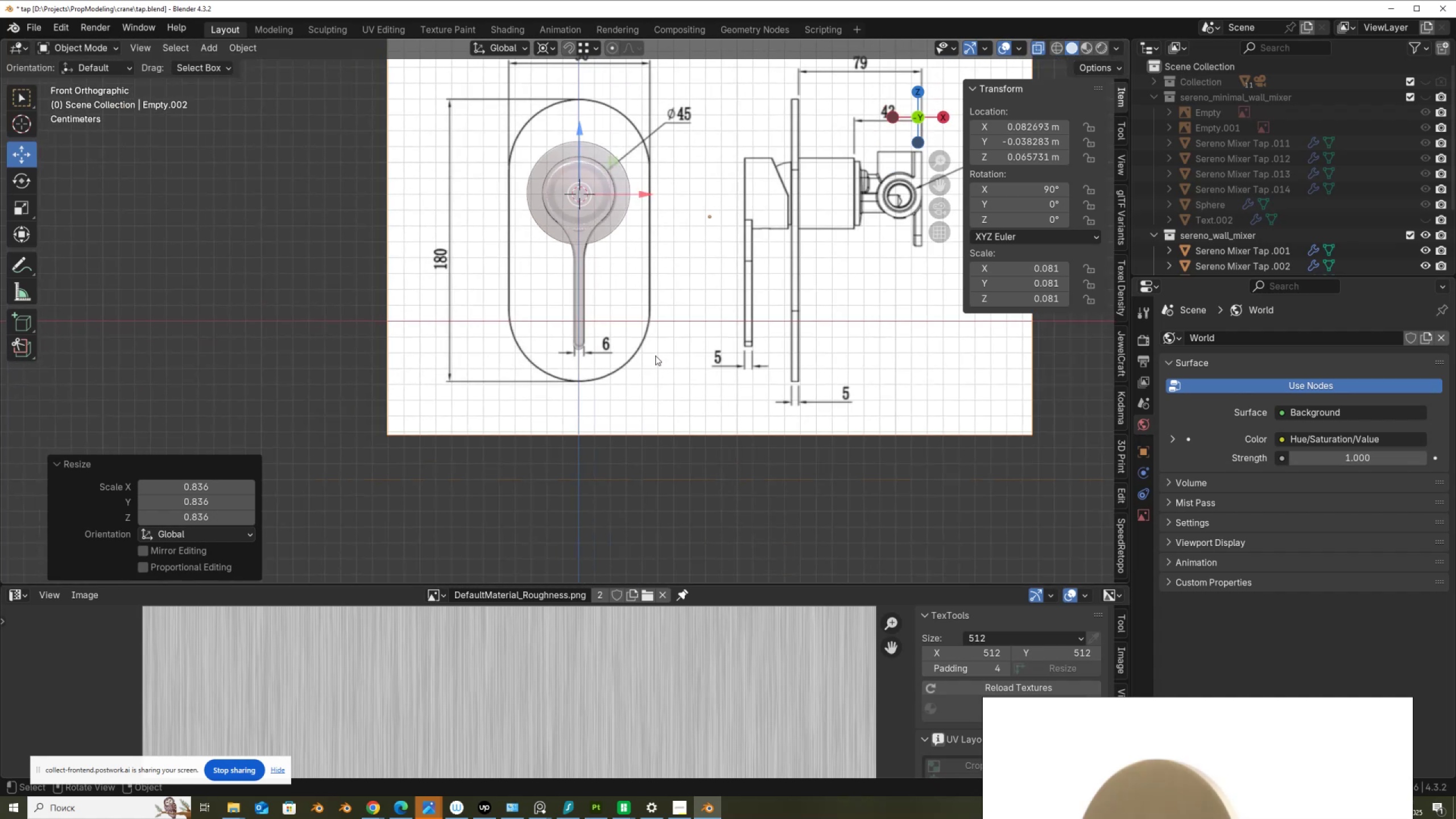 
hold_key(key=ShiftLeft, duration=0.67)
 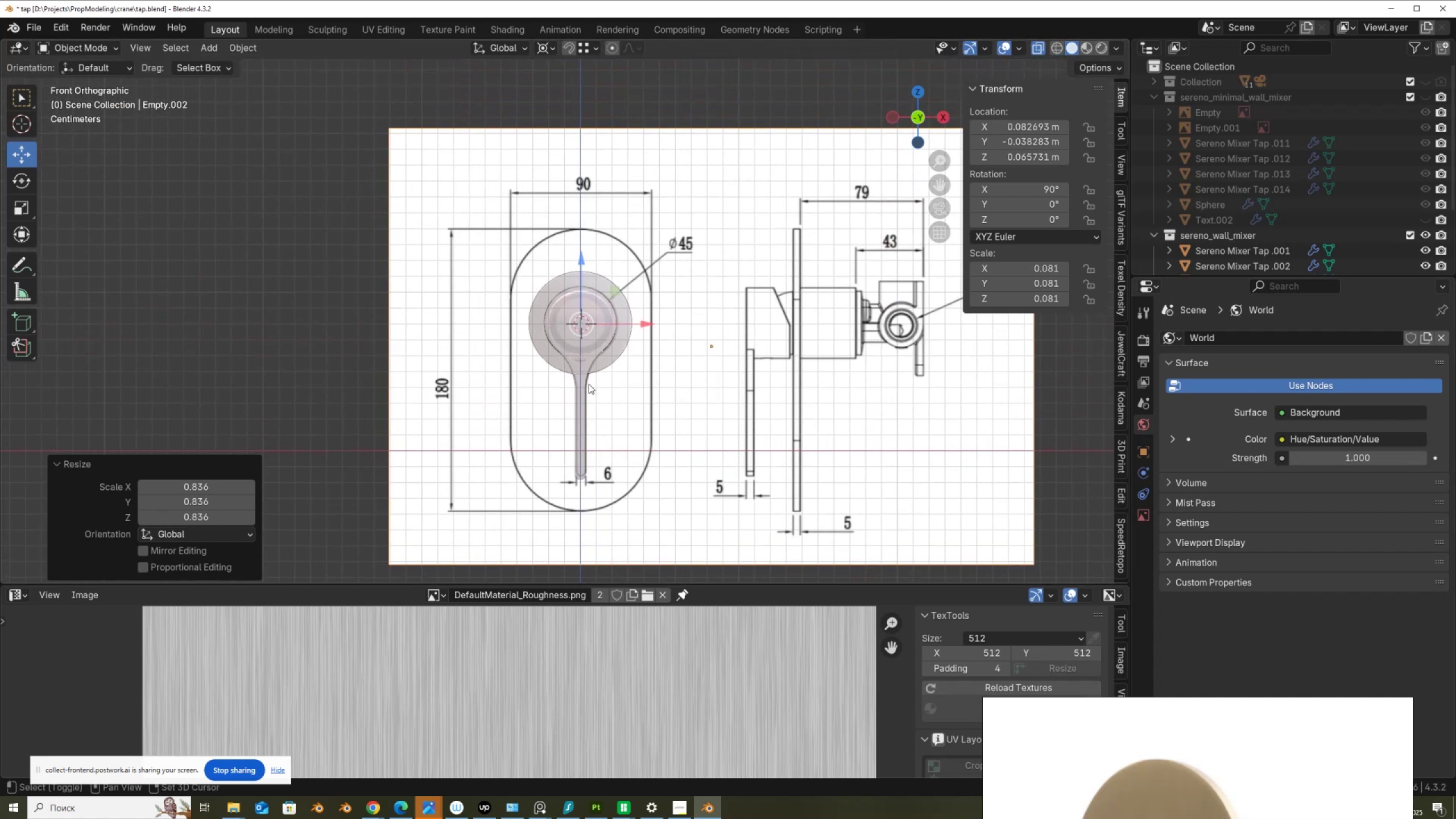 
scroll: coordinate [589, 384], scroll_direction: up, amount: 2.0
 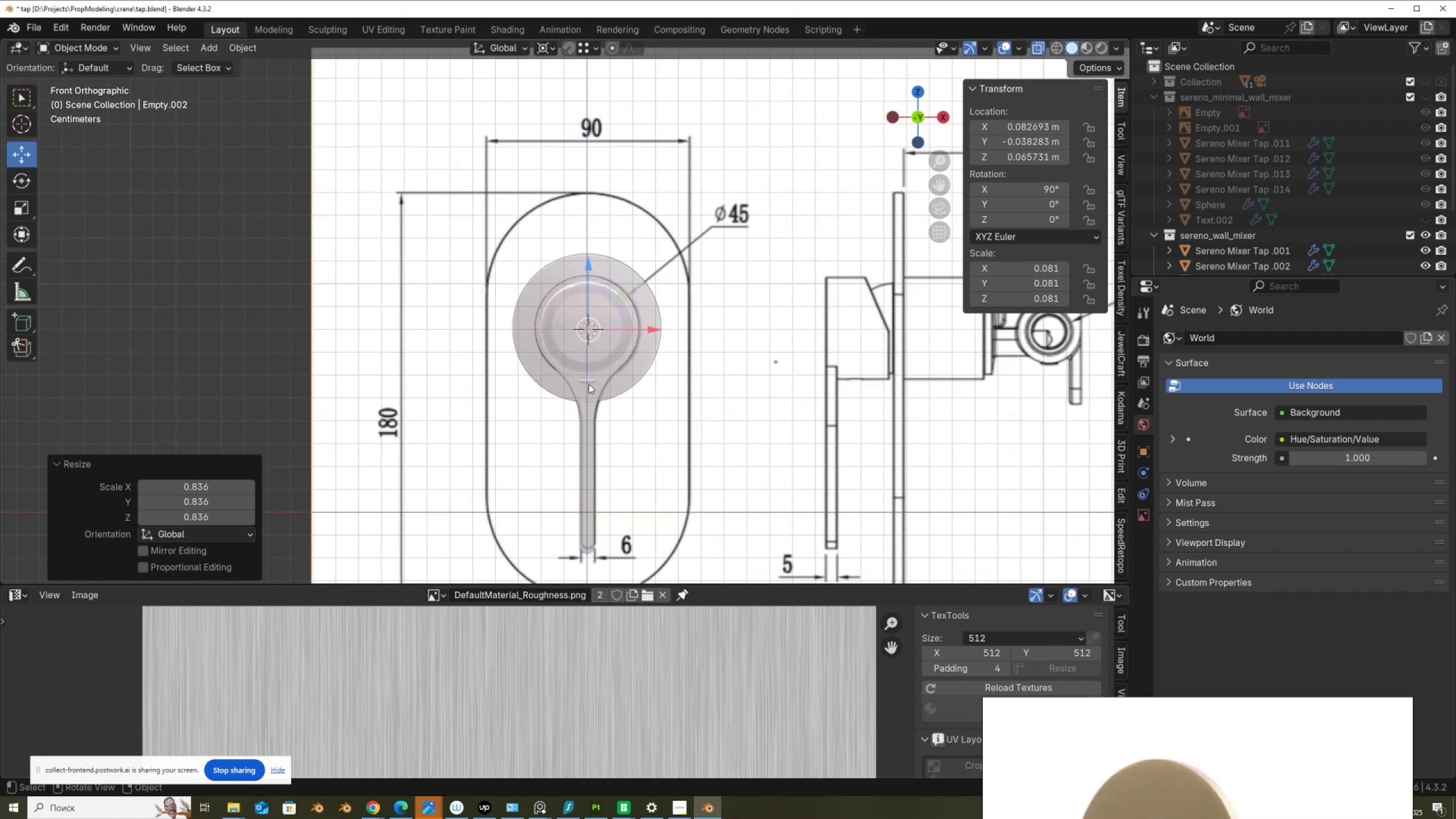 
scroll: coordinate [589, 384], scroll_direction: down, amount: 1.0
 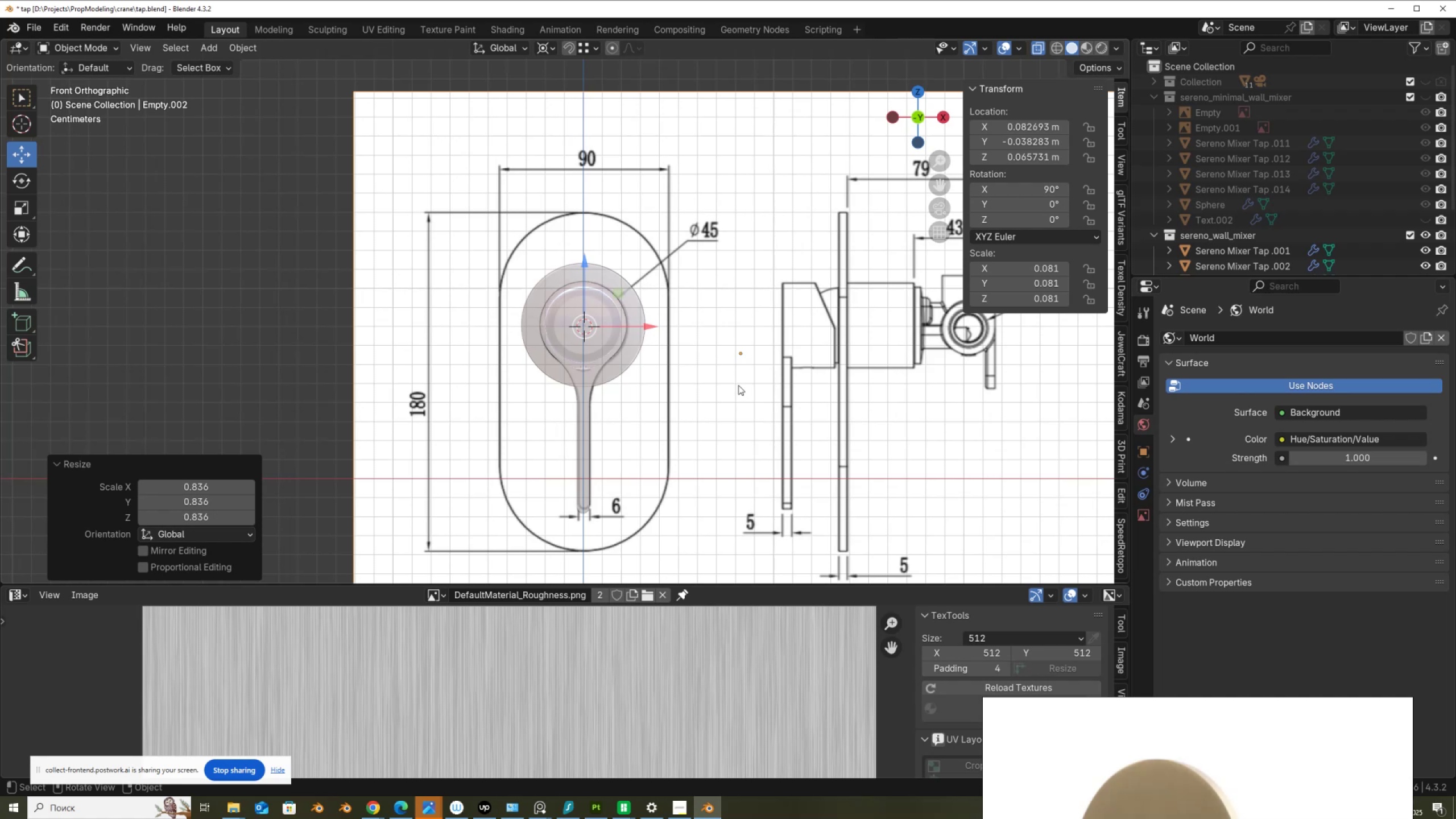 
wait(10.47)
 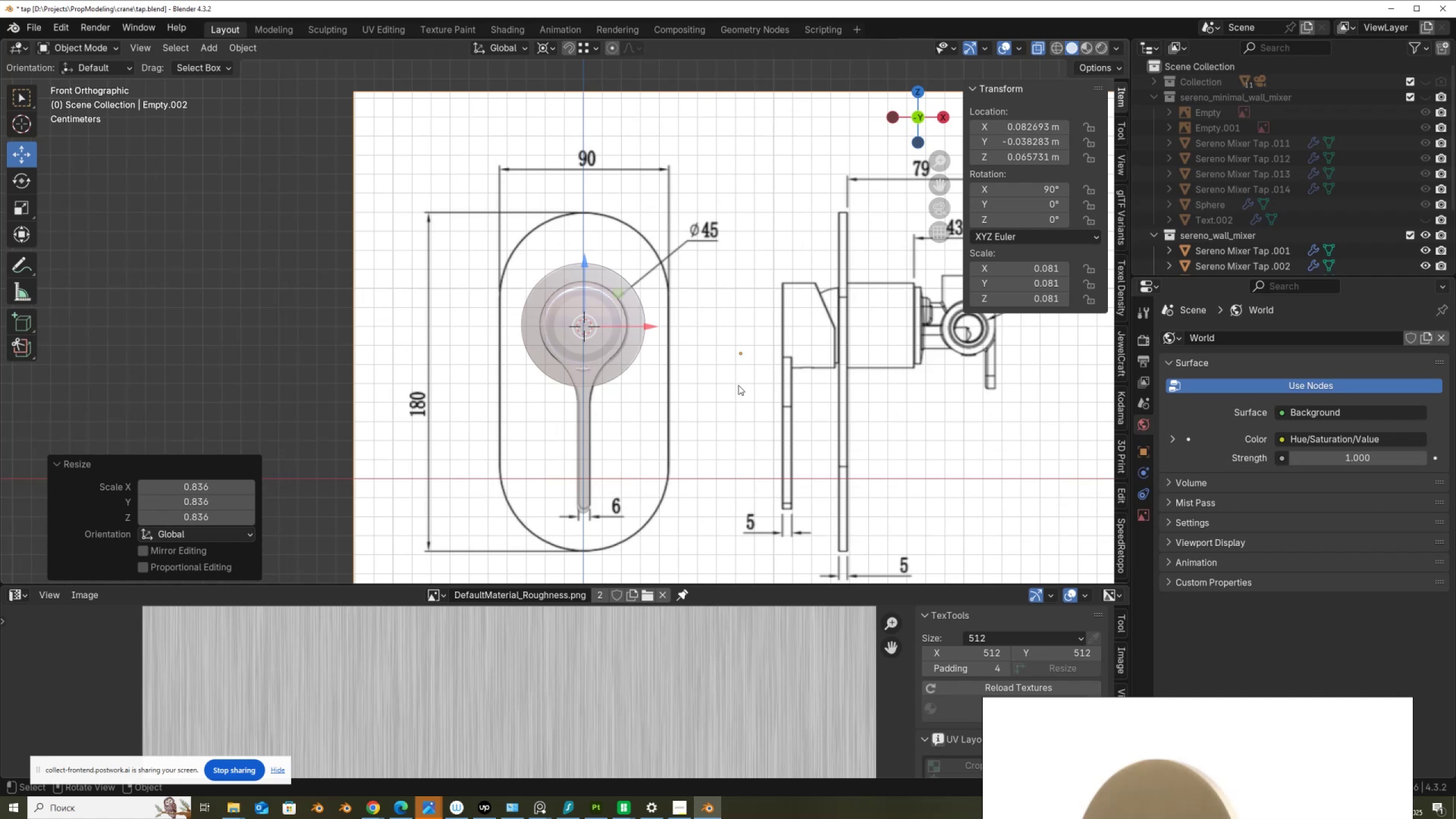 
left_click([1124, 168])
 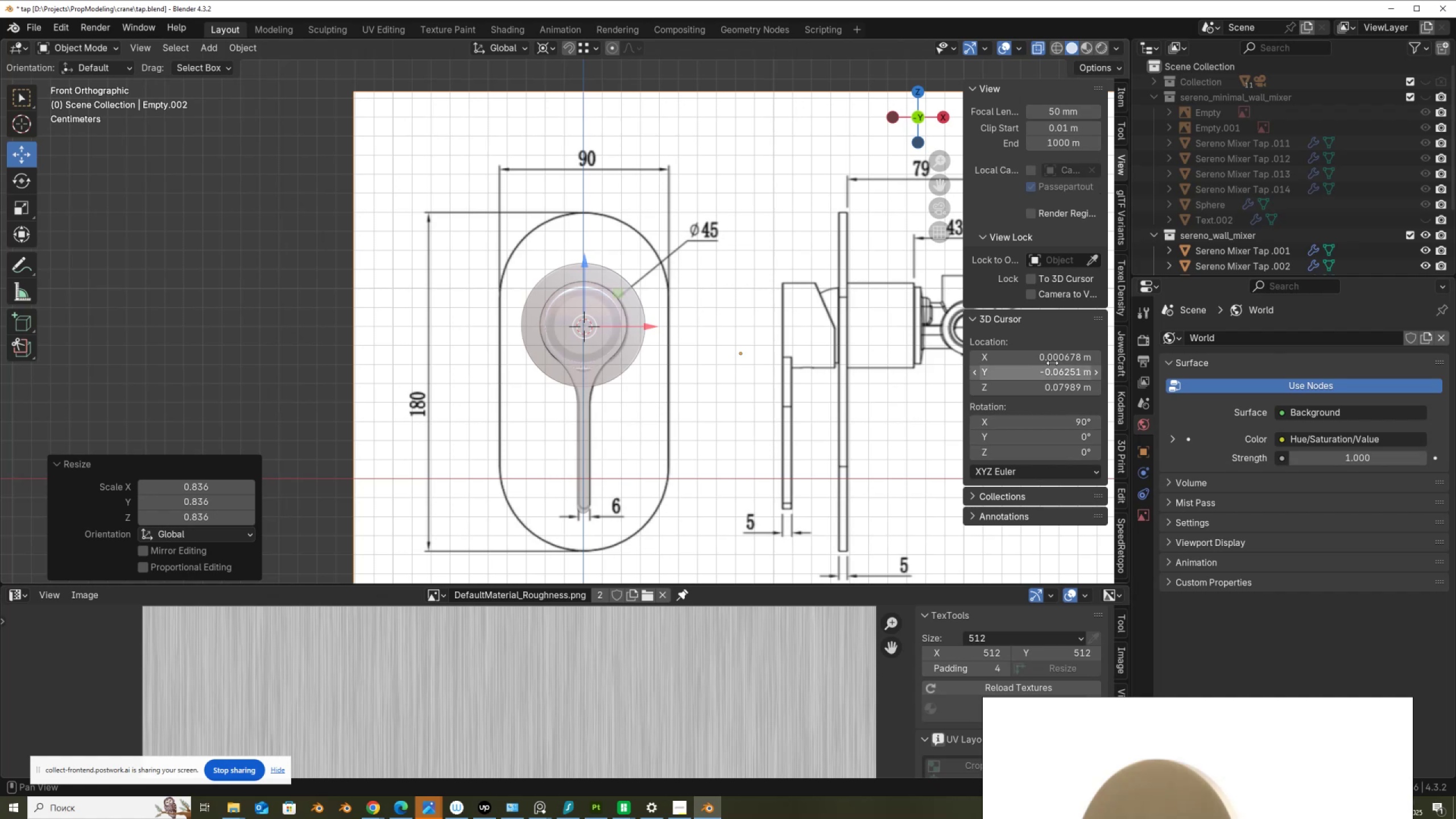 
left_click([1054, 359])
 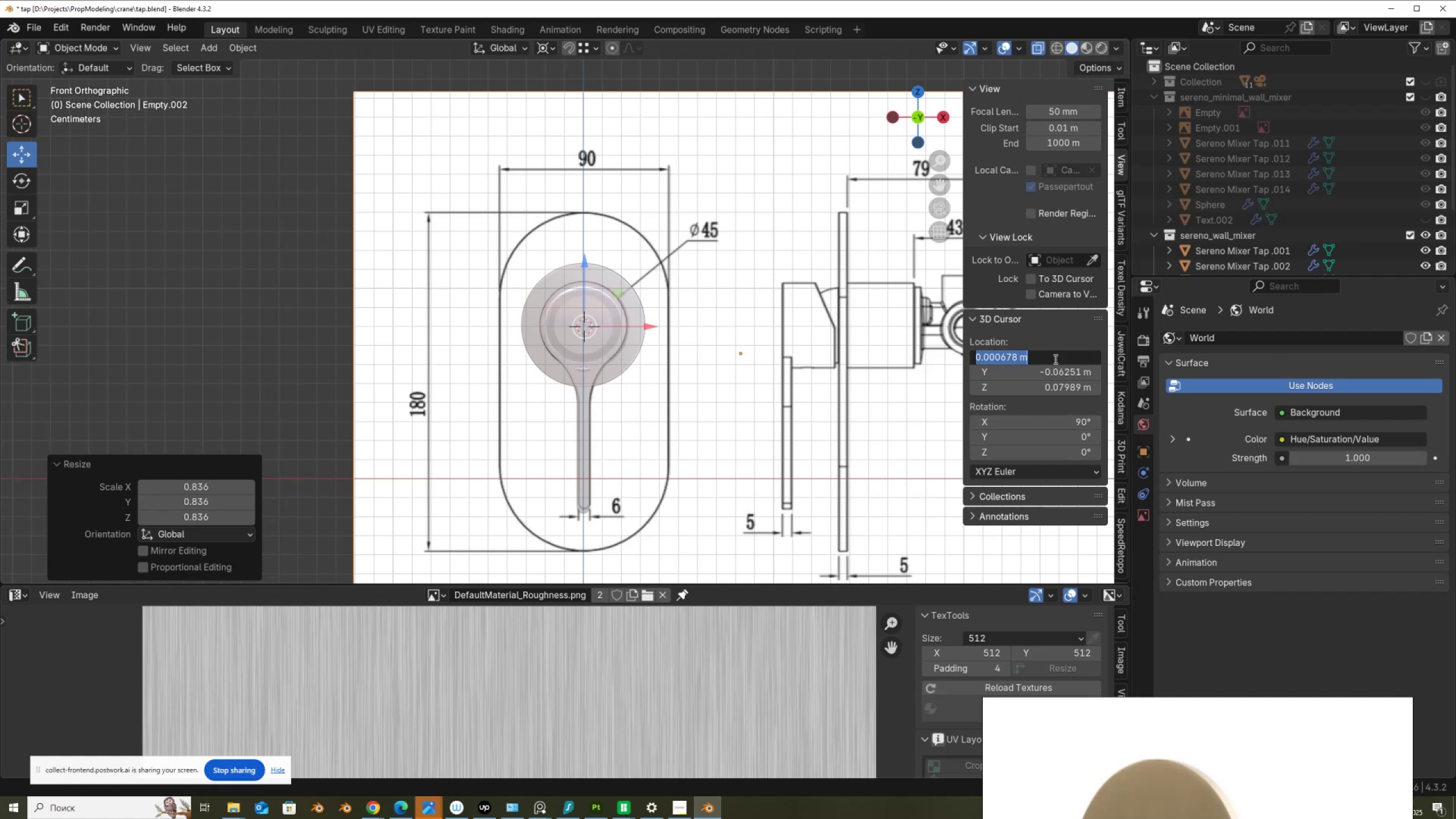 
key(Numpad0)
 